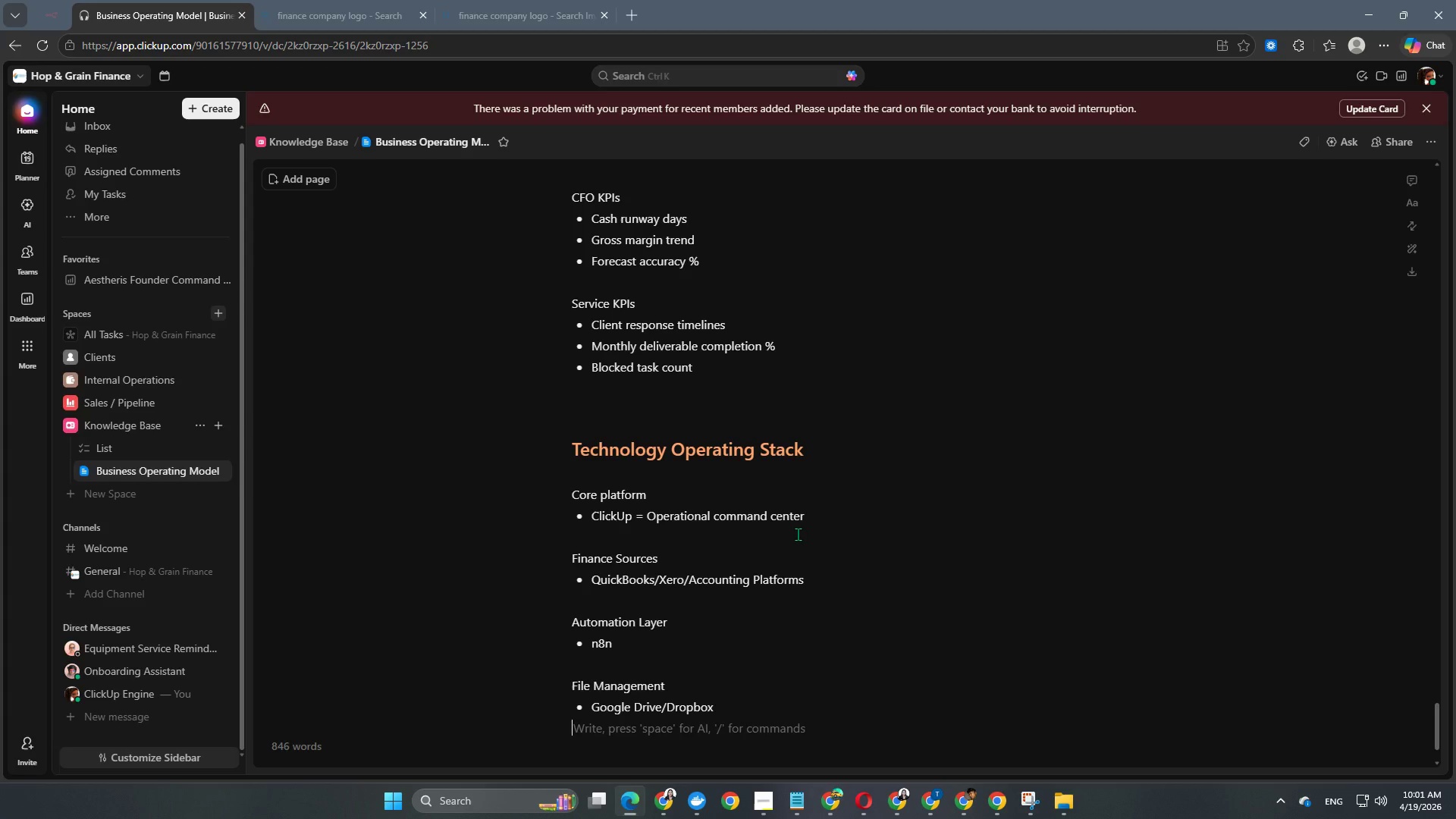 
key(Enter)
 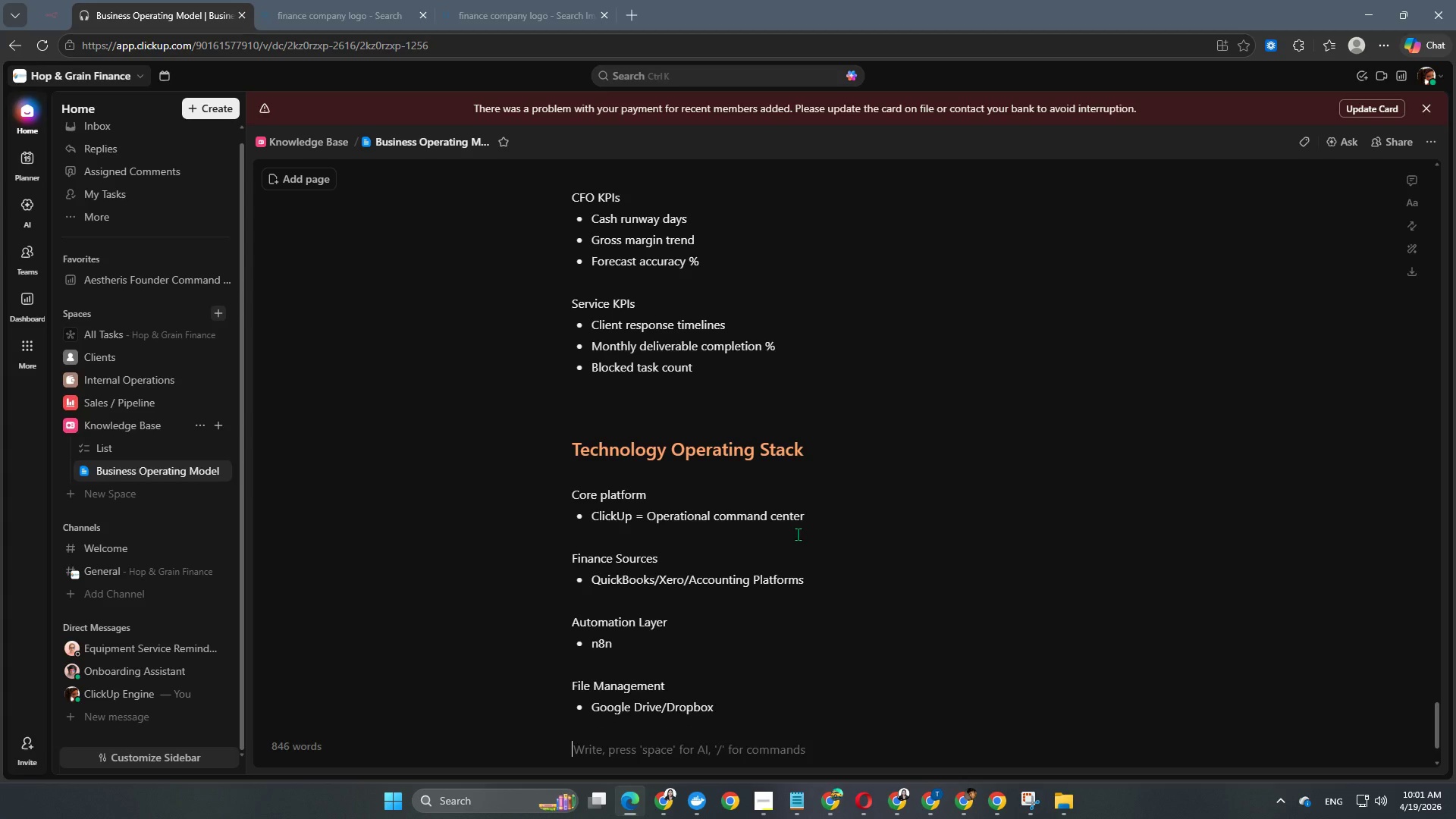 
scroll: coordinate [798, 534], scroll_direction: down, amount: 7.0
 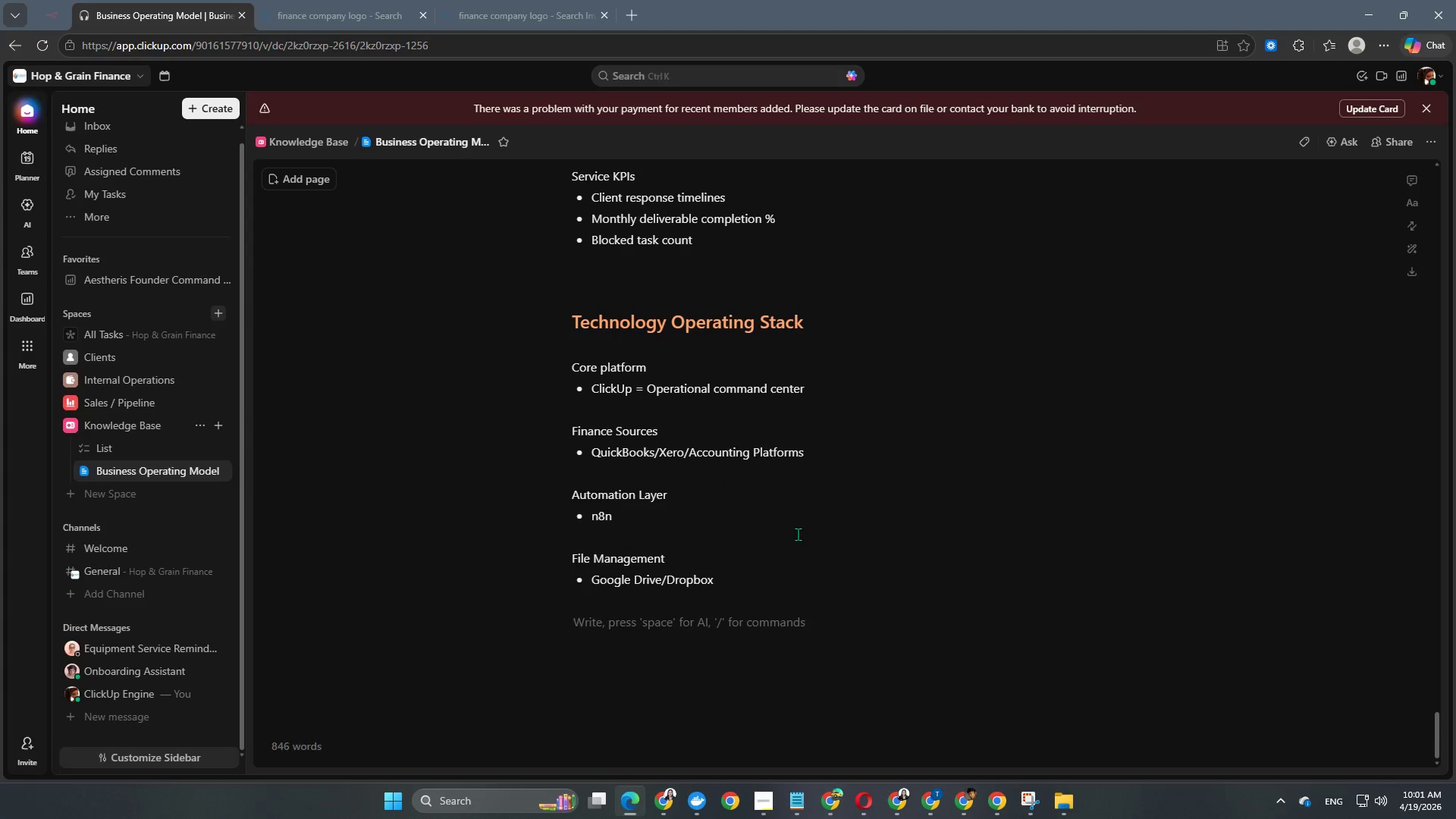 
type(Communication)
 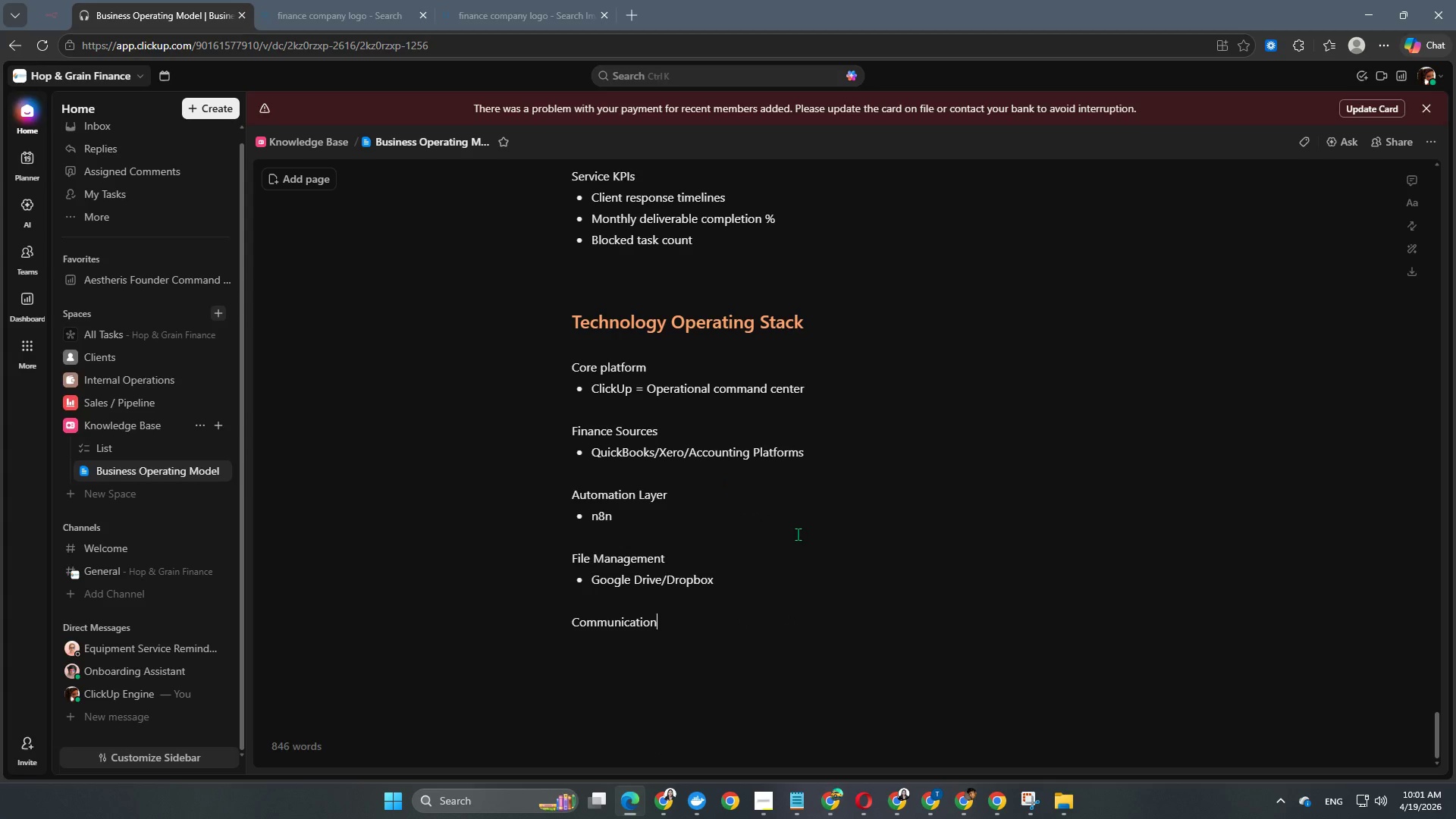 
key(Enter)
 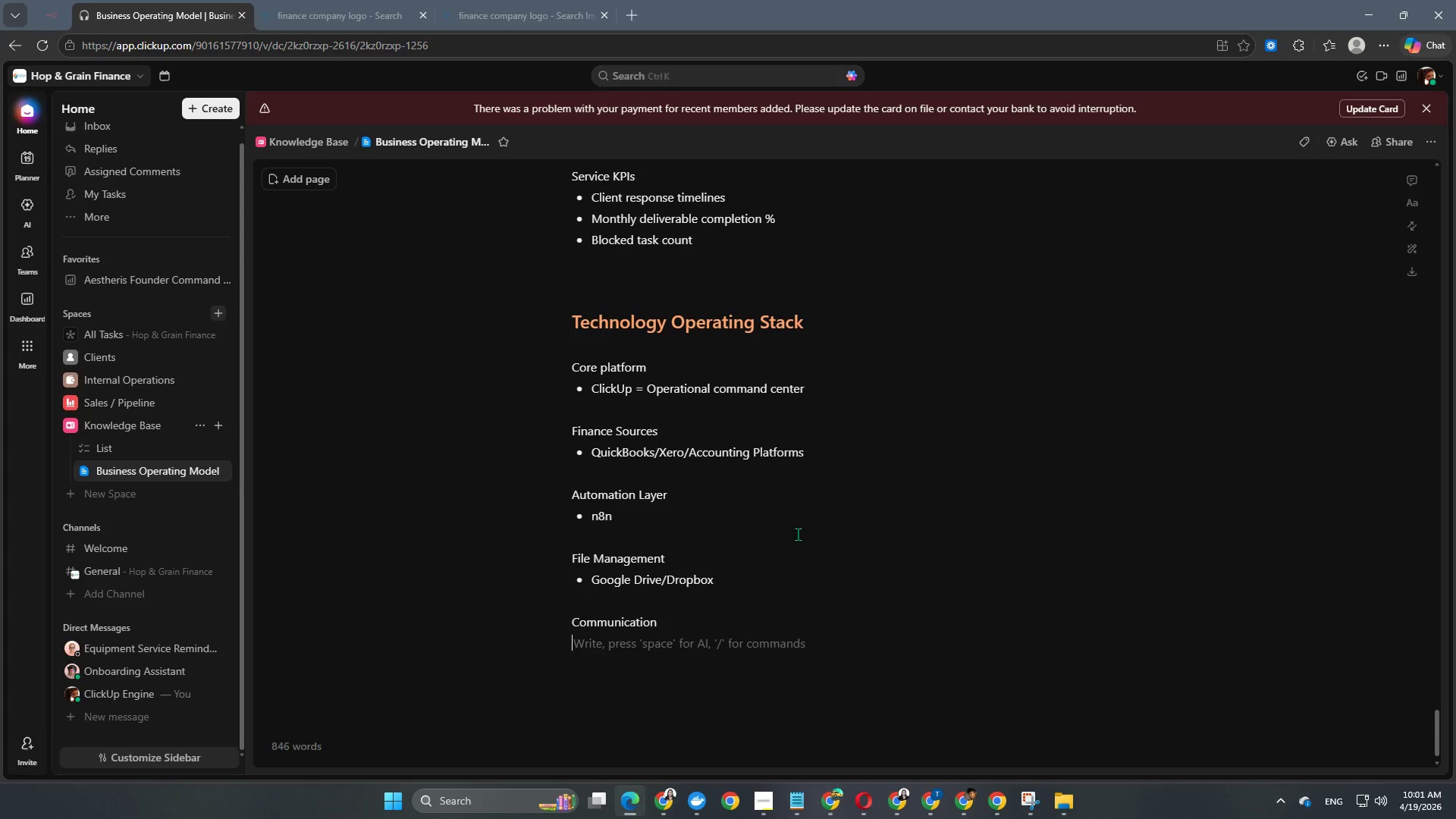 
key(Enter)
 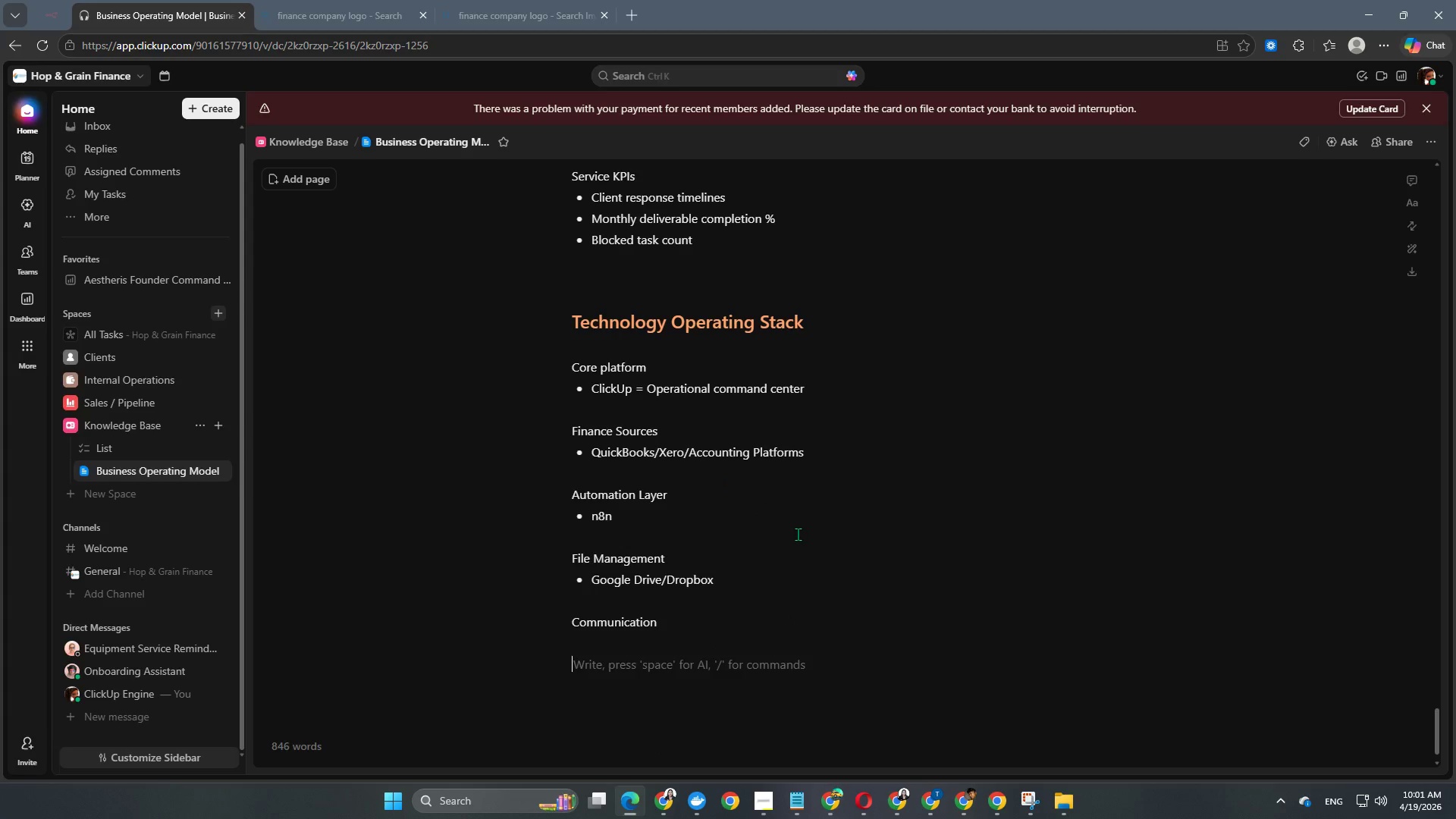 
key(Backspace)
type(- Email/Slack)
 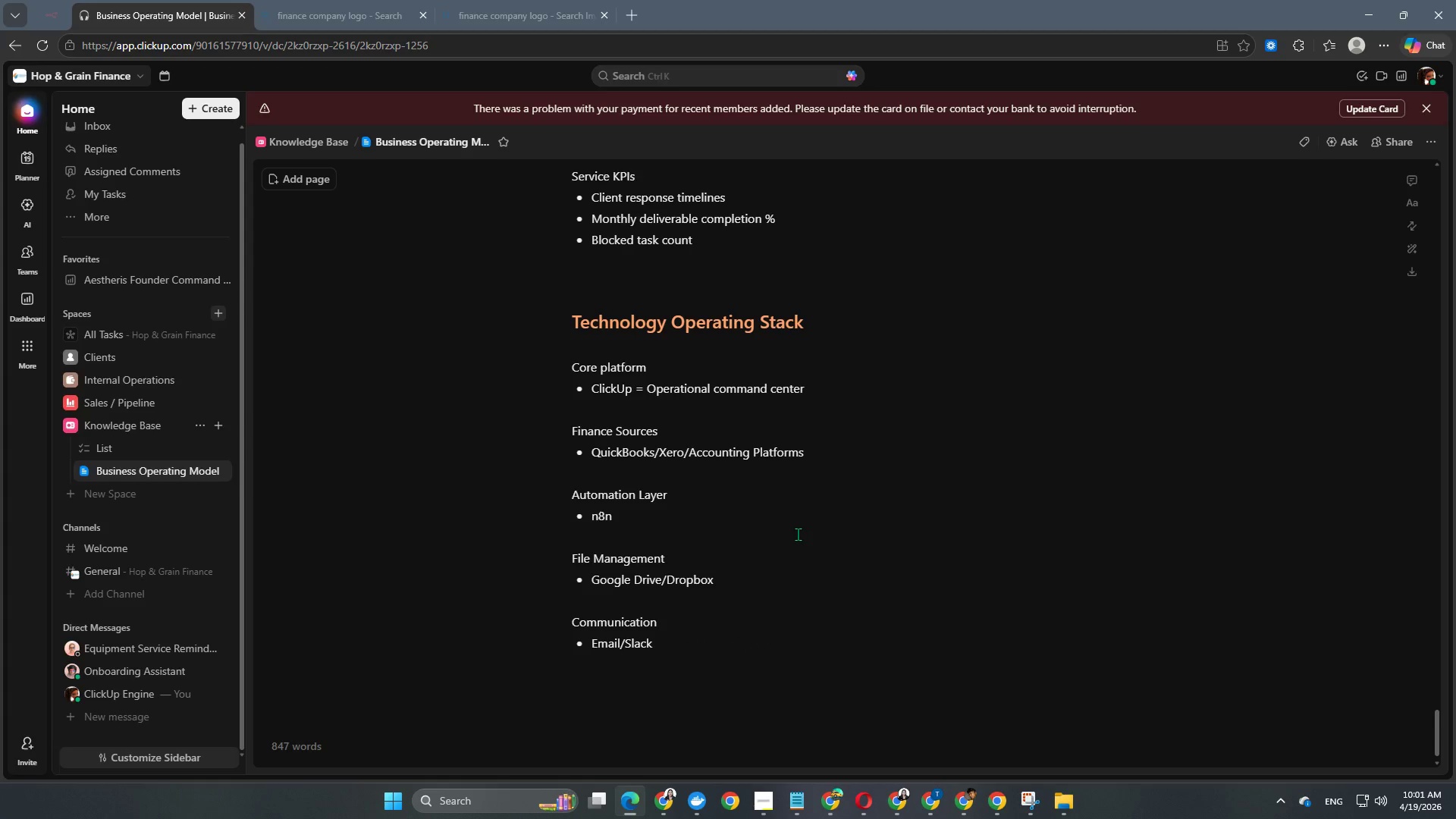 
scroll: coordinate [798, 534], scroll_direction: down, amount: 7.0
 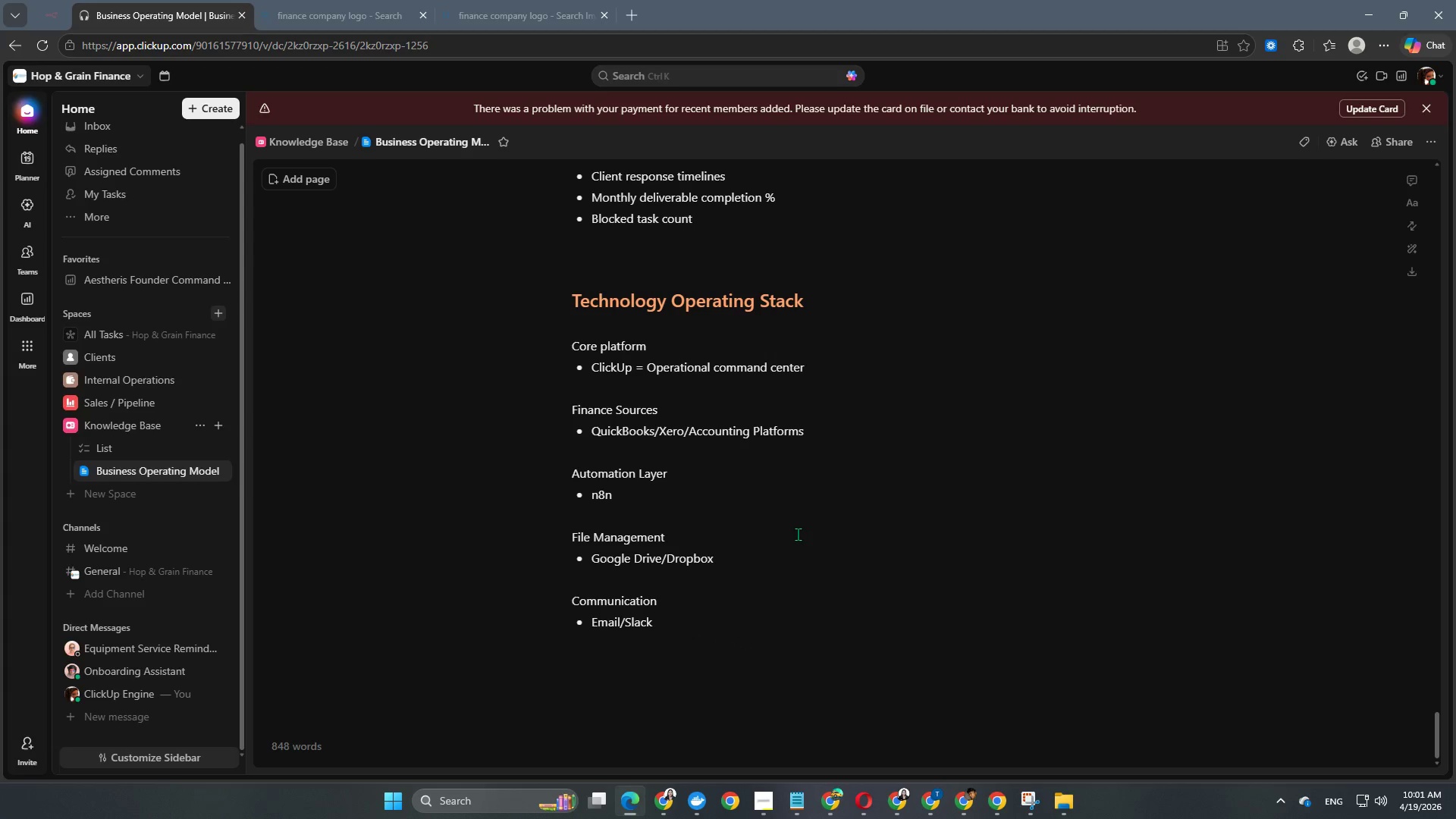 
key(Enter)
 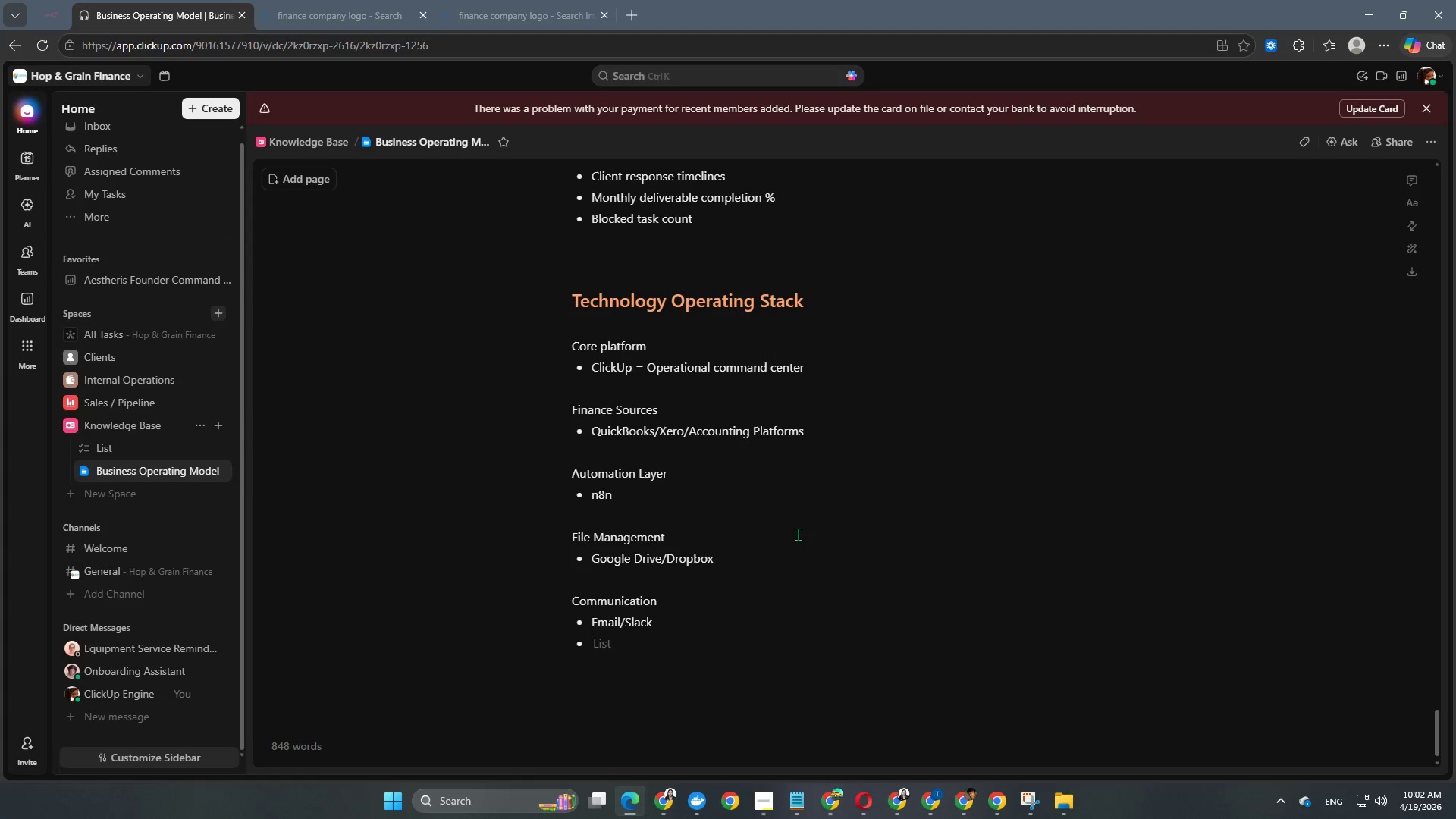 
key(Enter)
 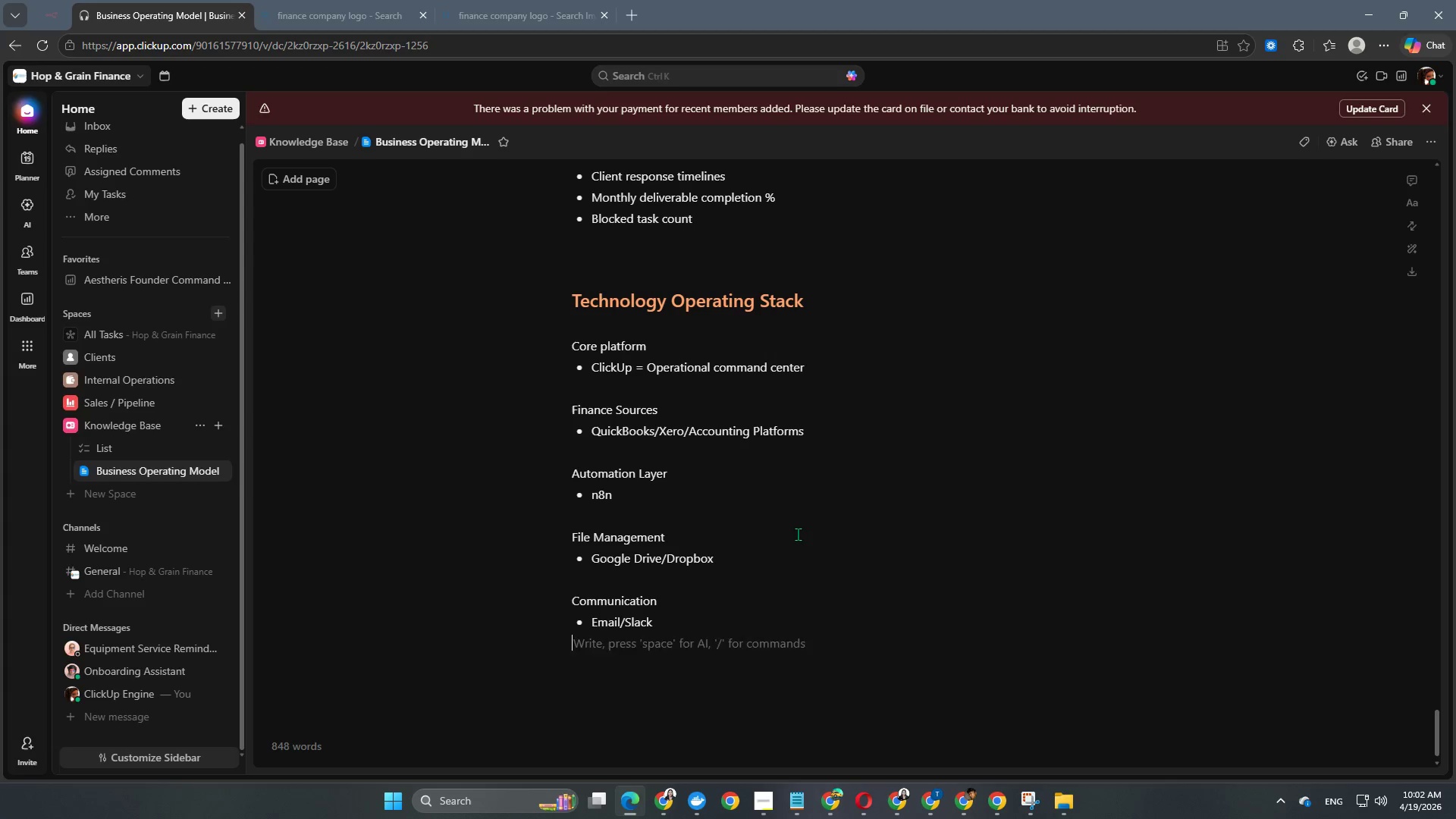 
key(Enter)
 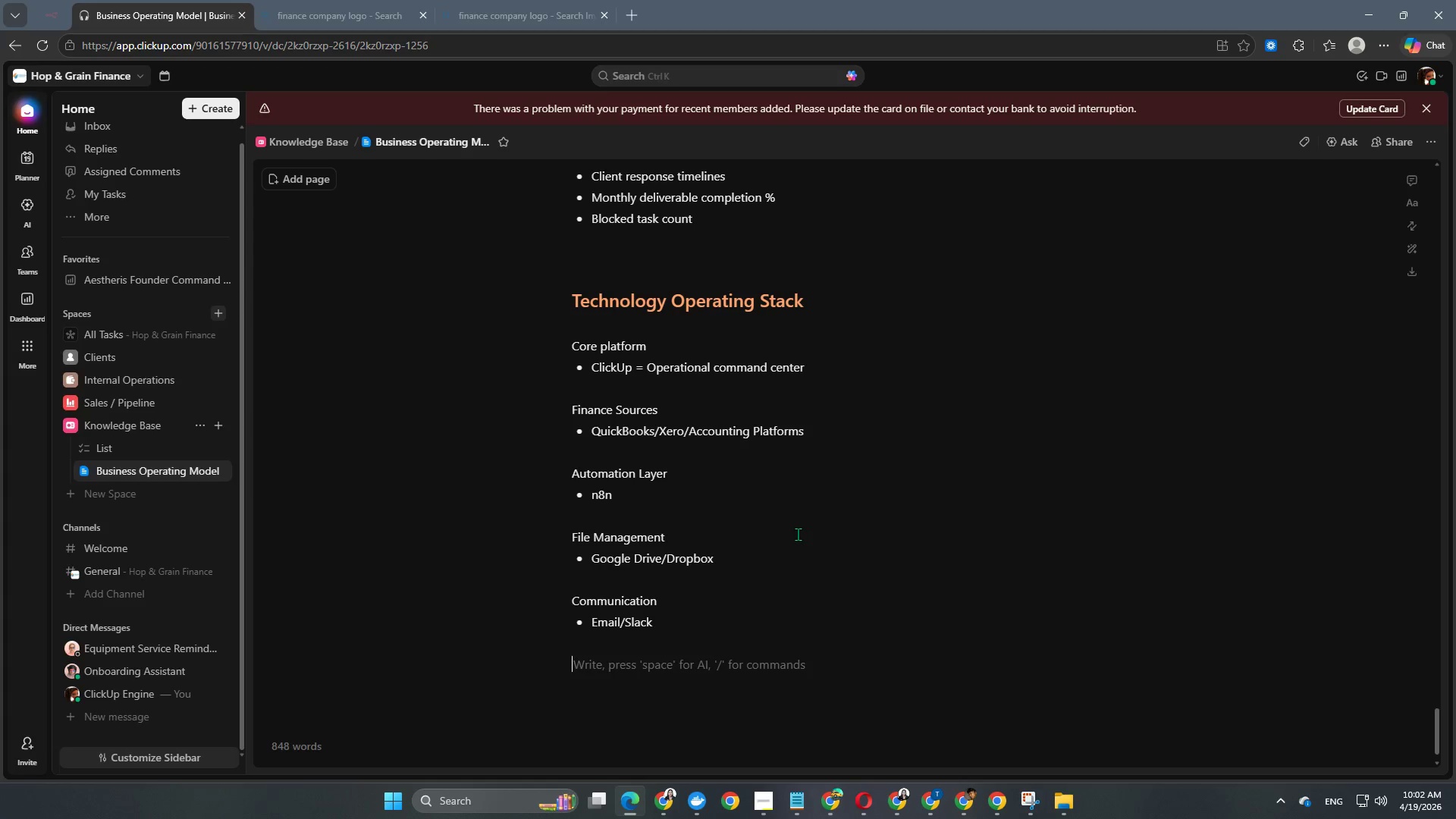 
wait(6.45)
 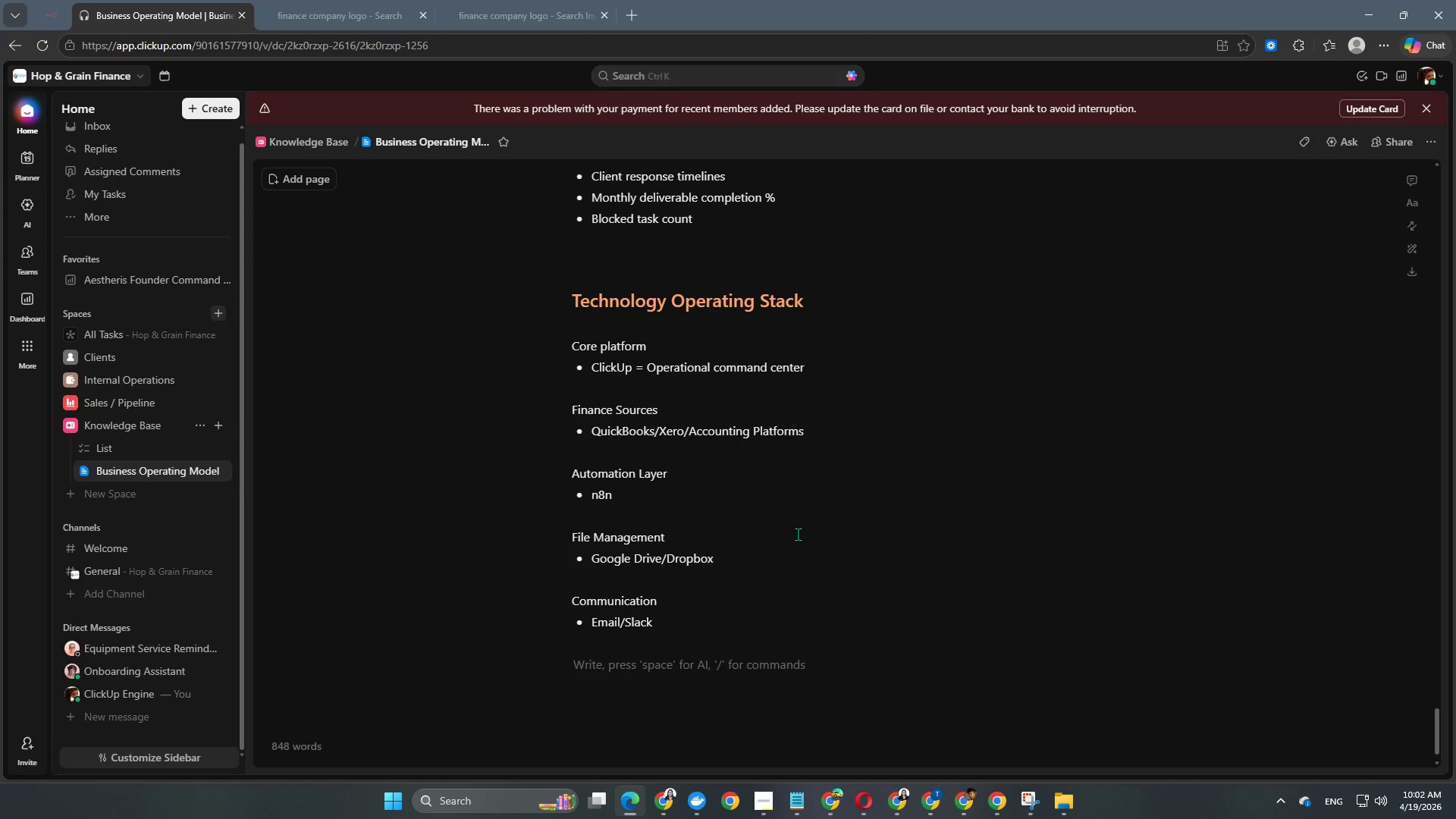 
type(Reporting Enhancements)
 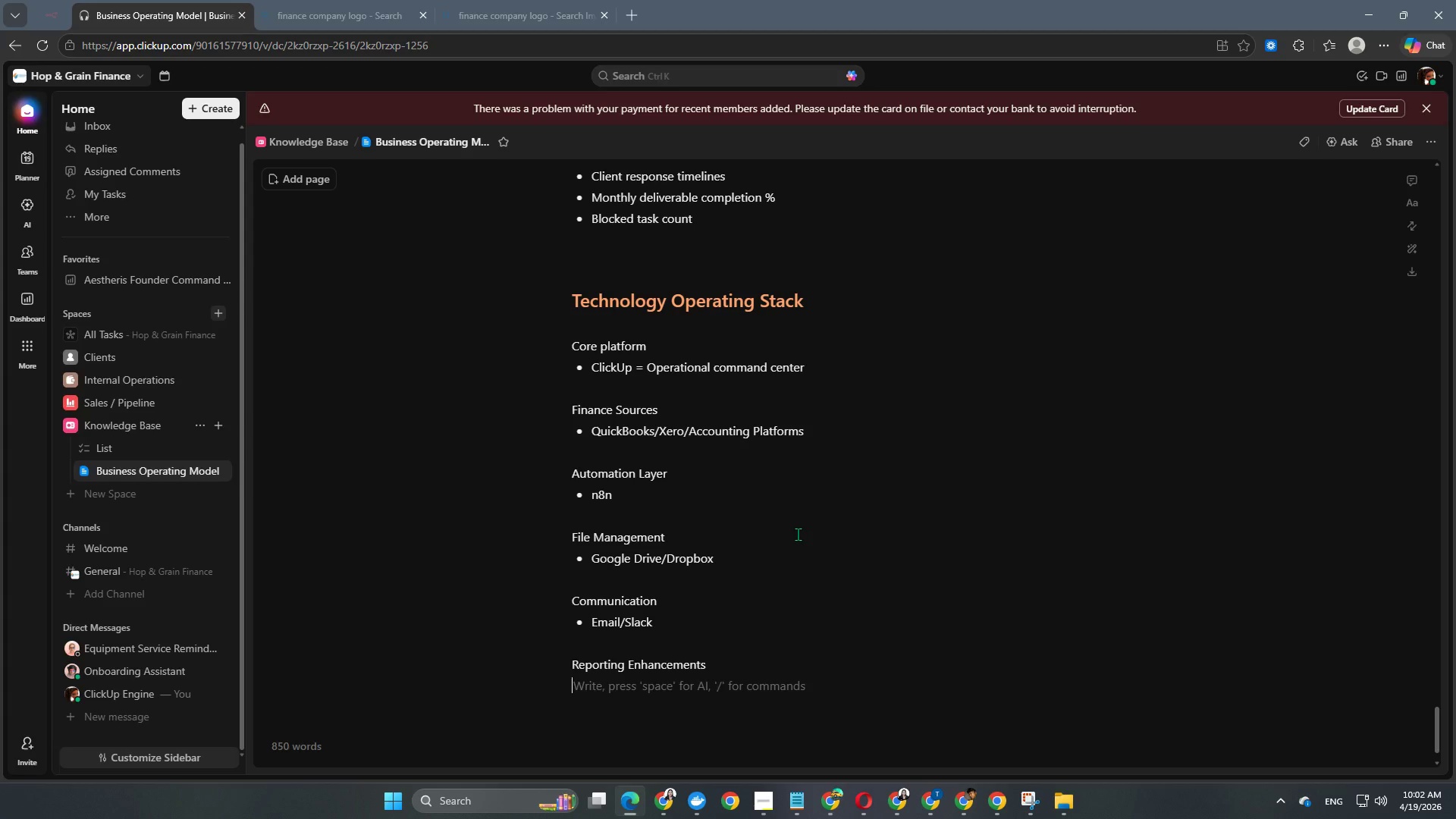 
 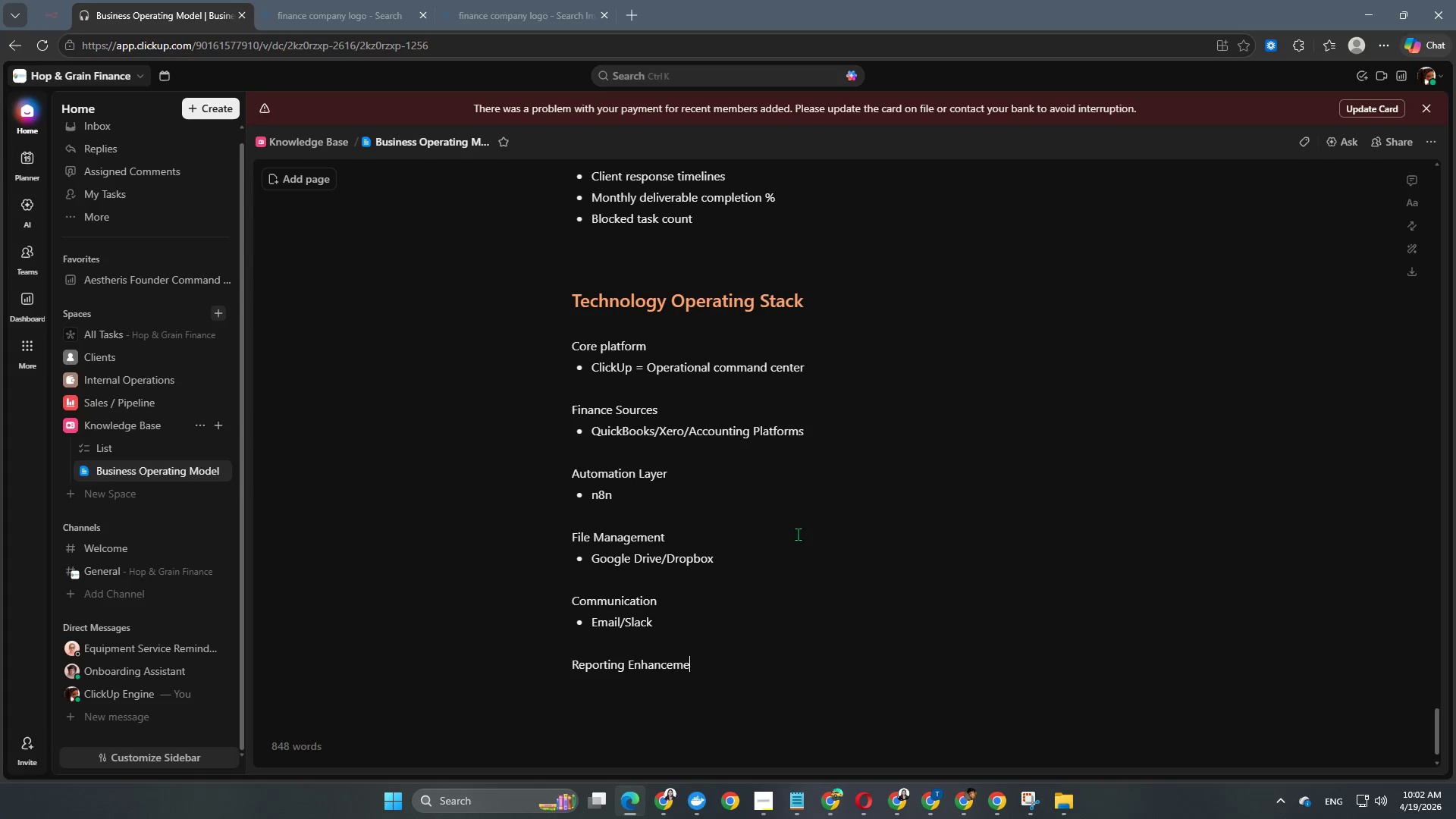 
key(Enter)
 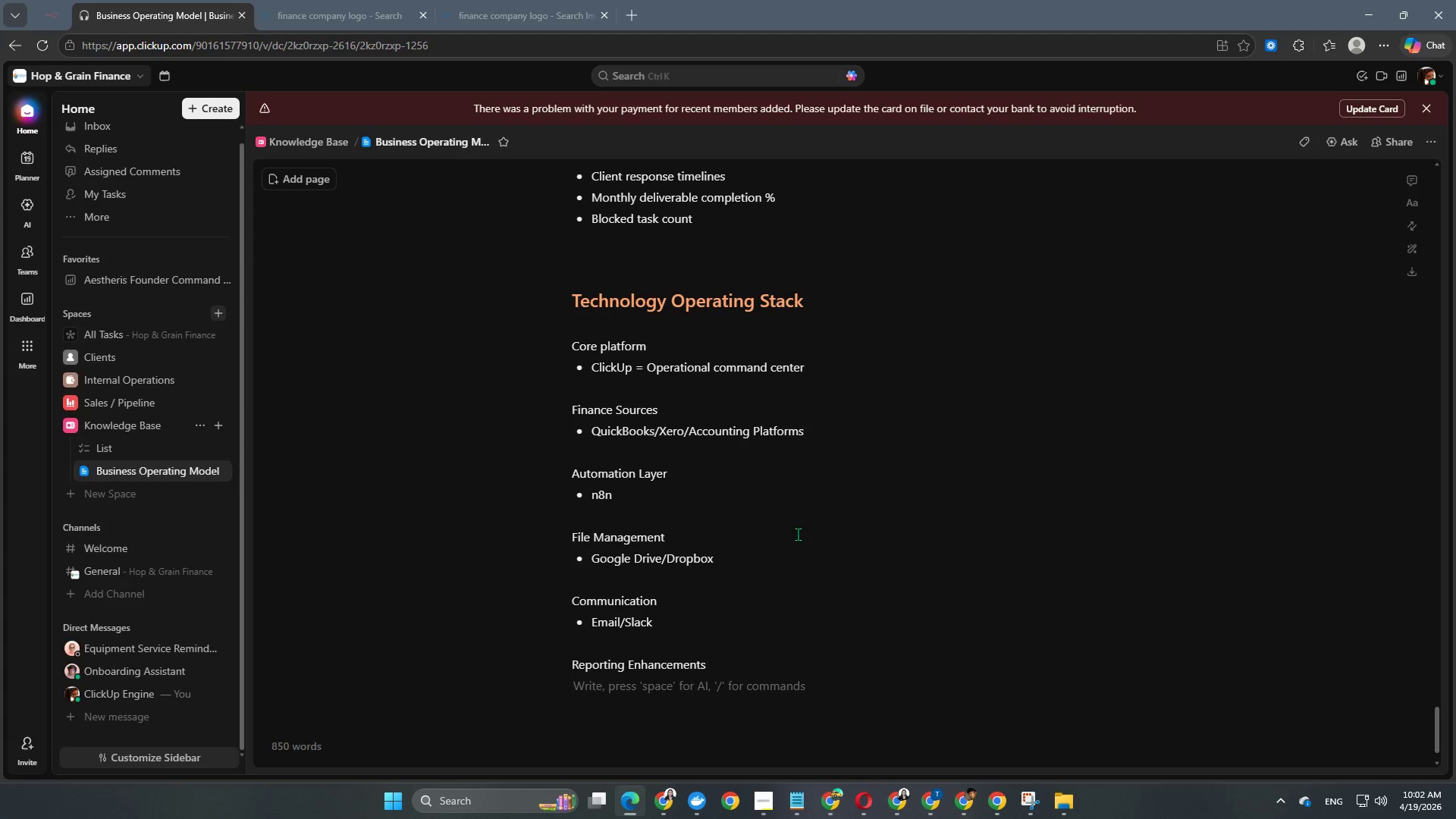 
key(Minus)
 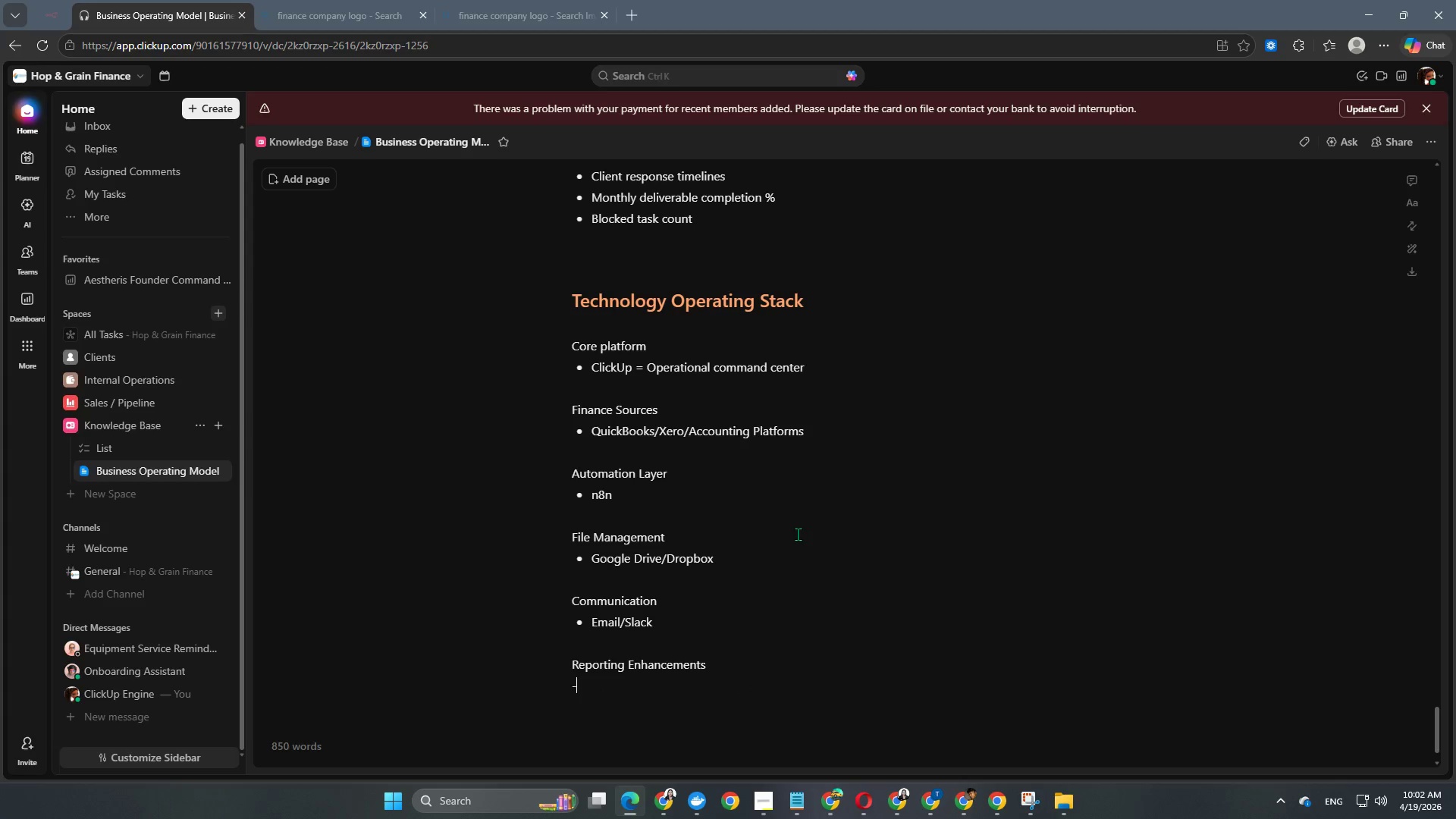 
key(Space)
 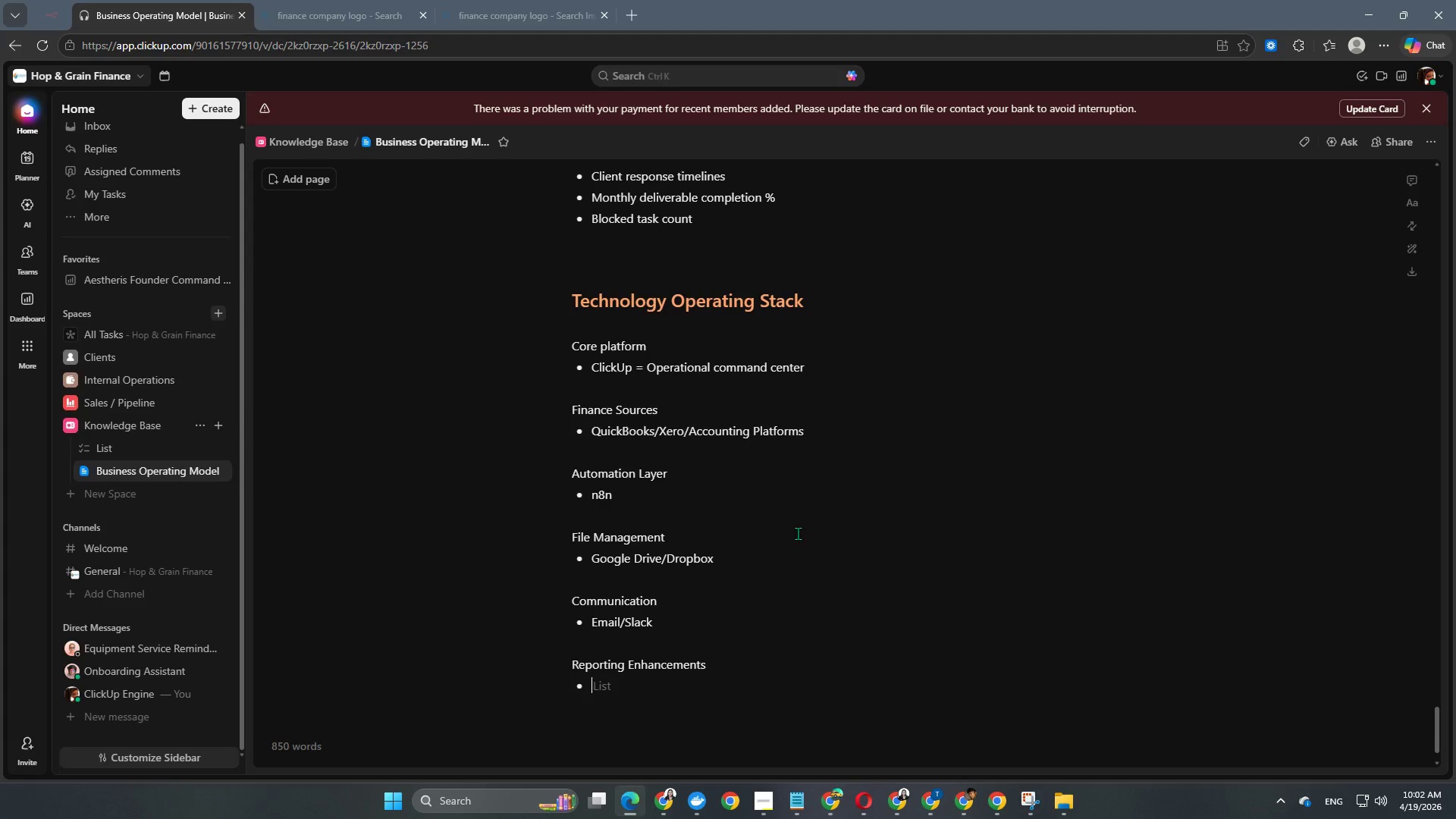 
scroll: coordinate [798, 533], scroll_direction: down, amount: 4.0
 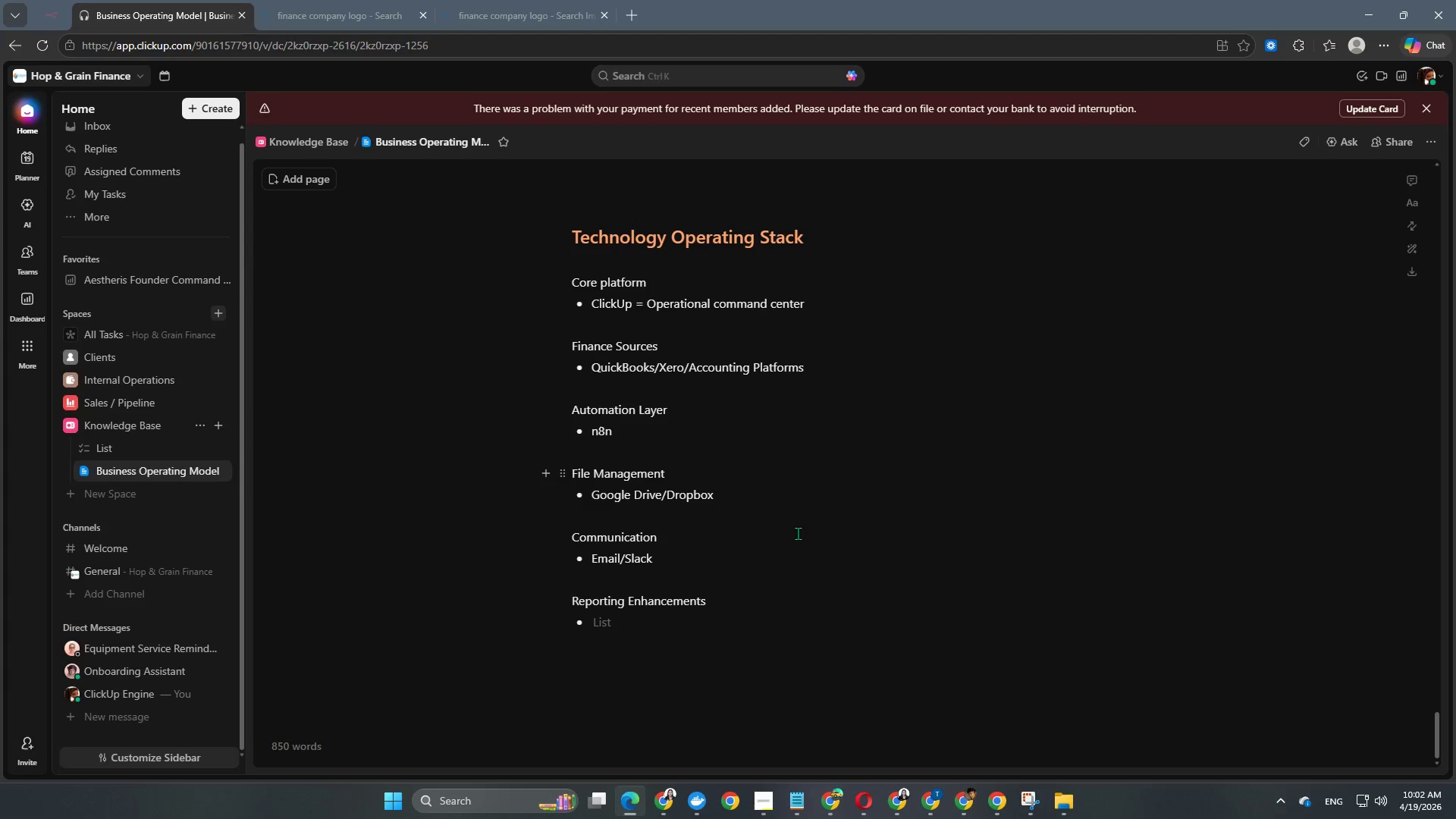 
type(Sht)
key(Backspace)
type(ets/Bi )
key(Backspace)
type(I)
key(Backspace)
key(Backspace)
type(I tools if requied)
 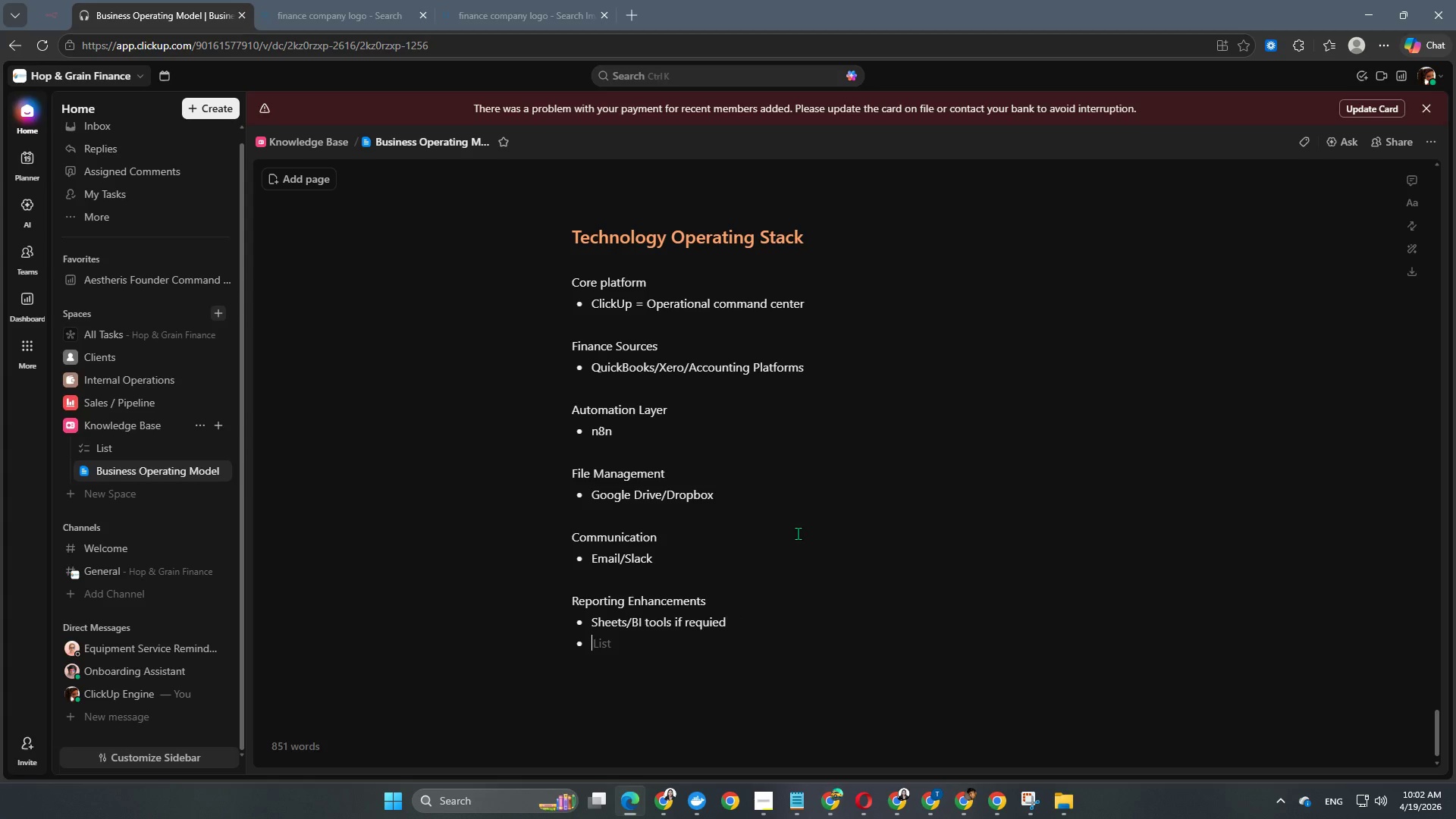 
 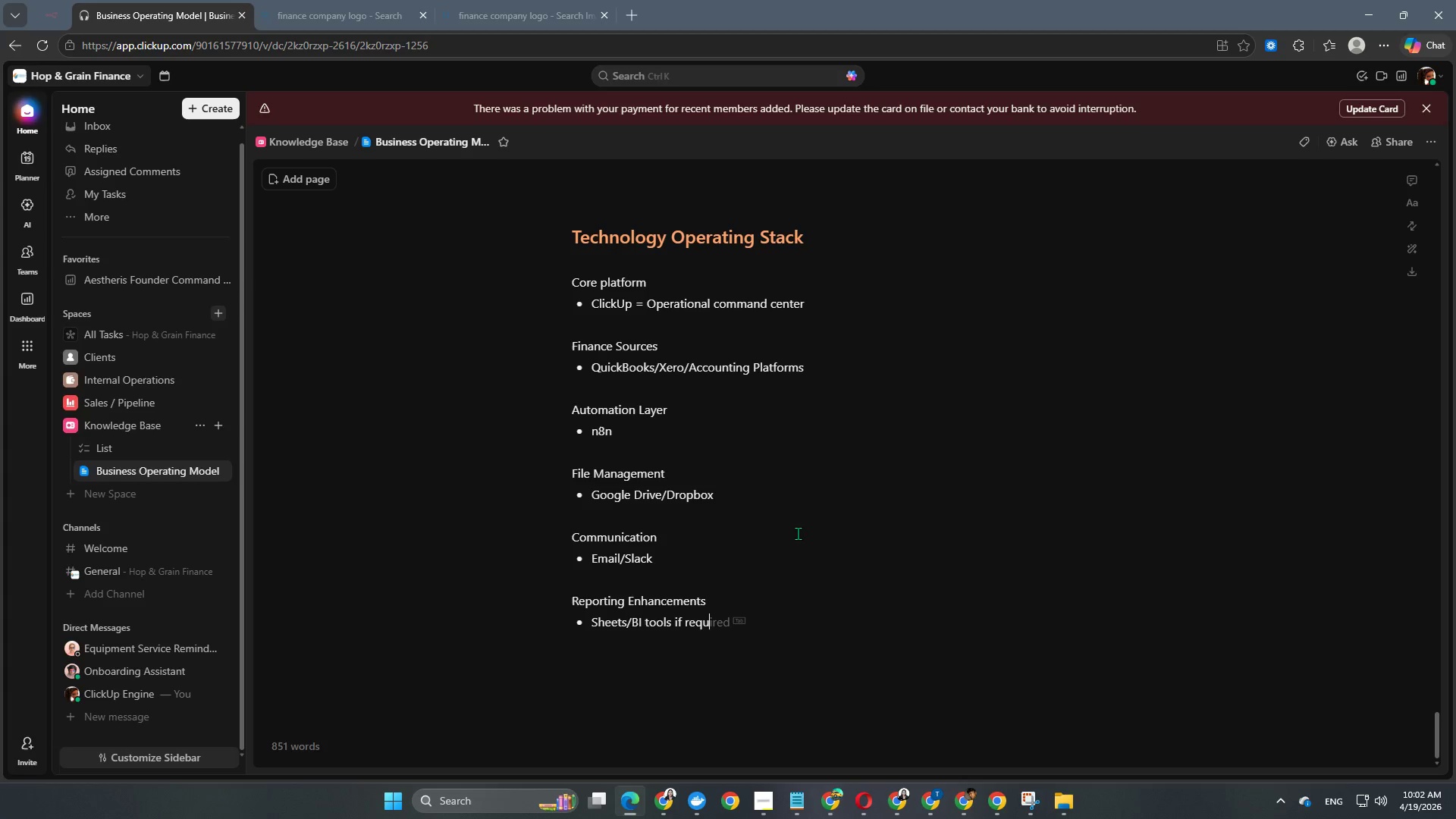 
key(Enter)
 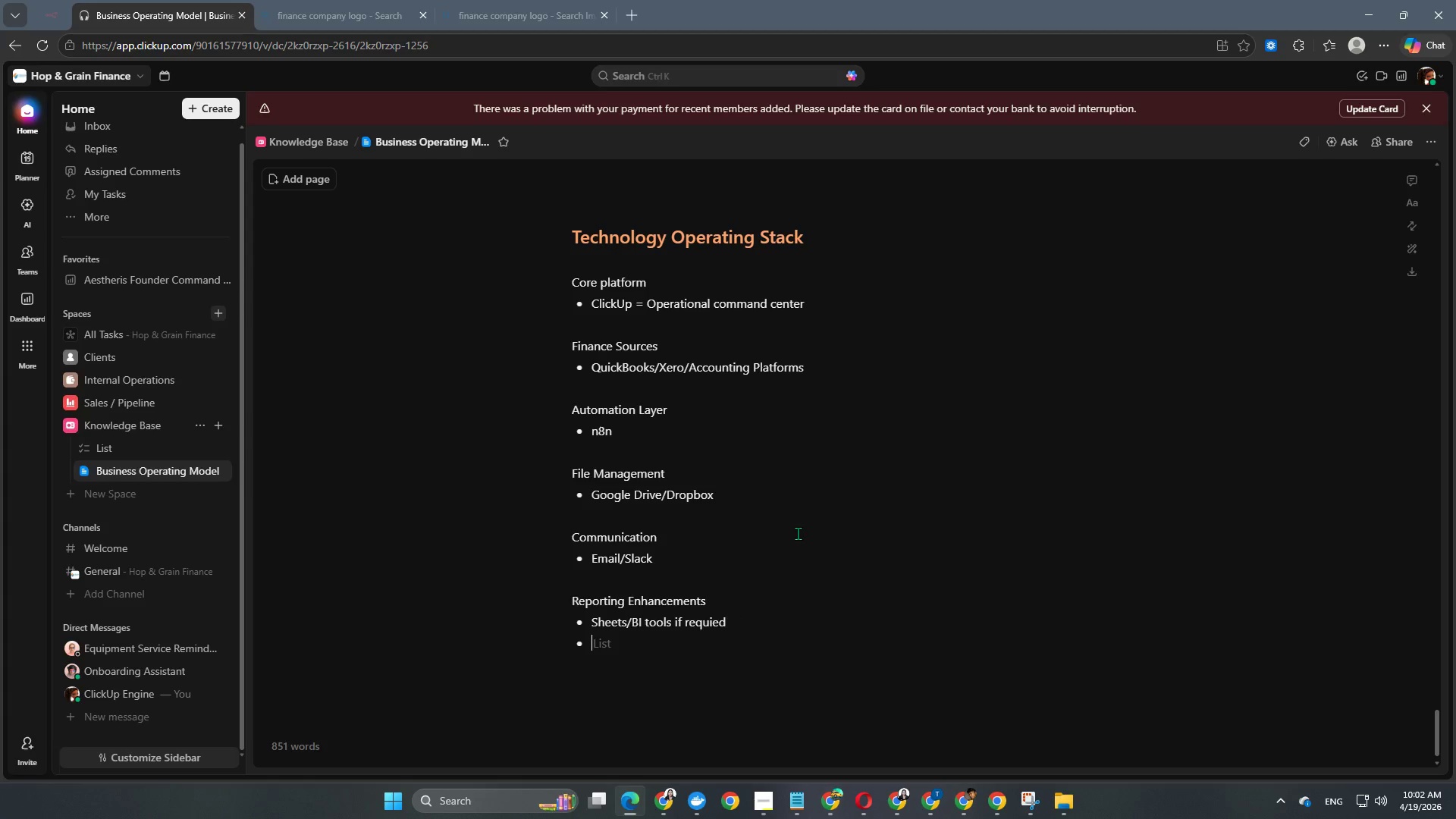 
key(Enter)
 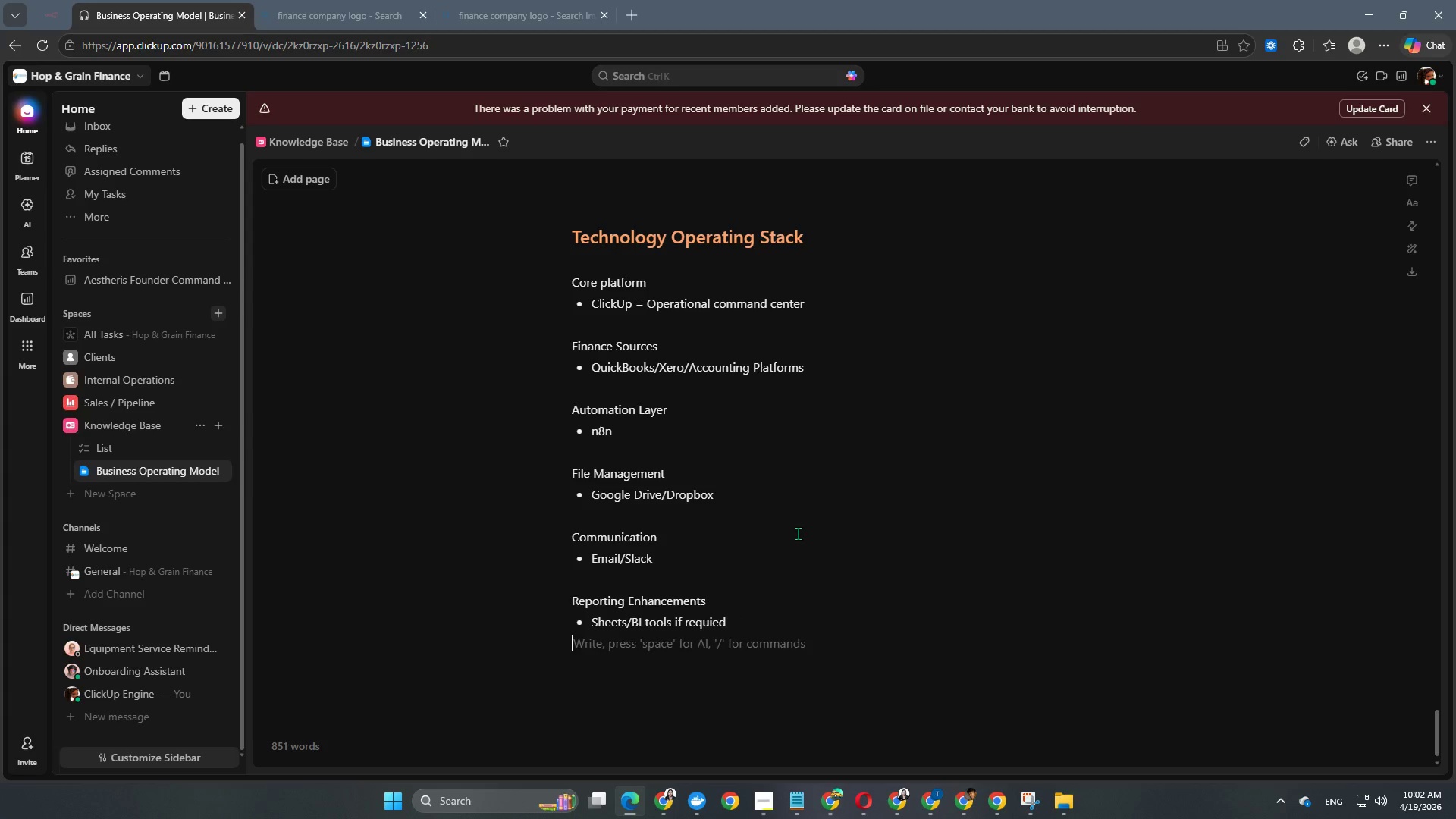 
key(Backspace)
key(Backspace)
key(Backspace)
key(Backspace)
type(ired)
 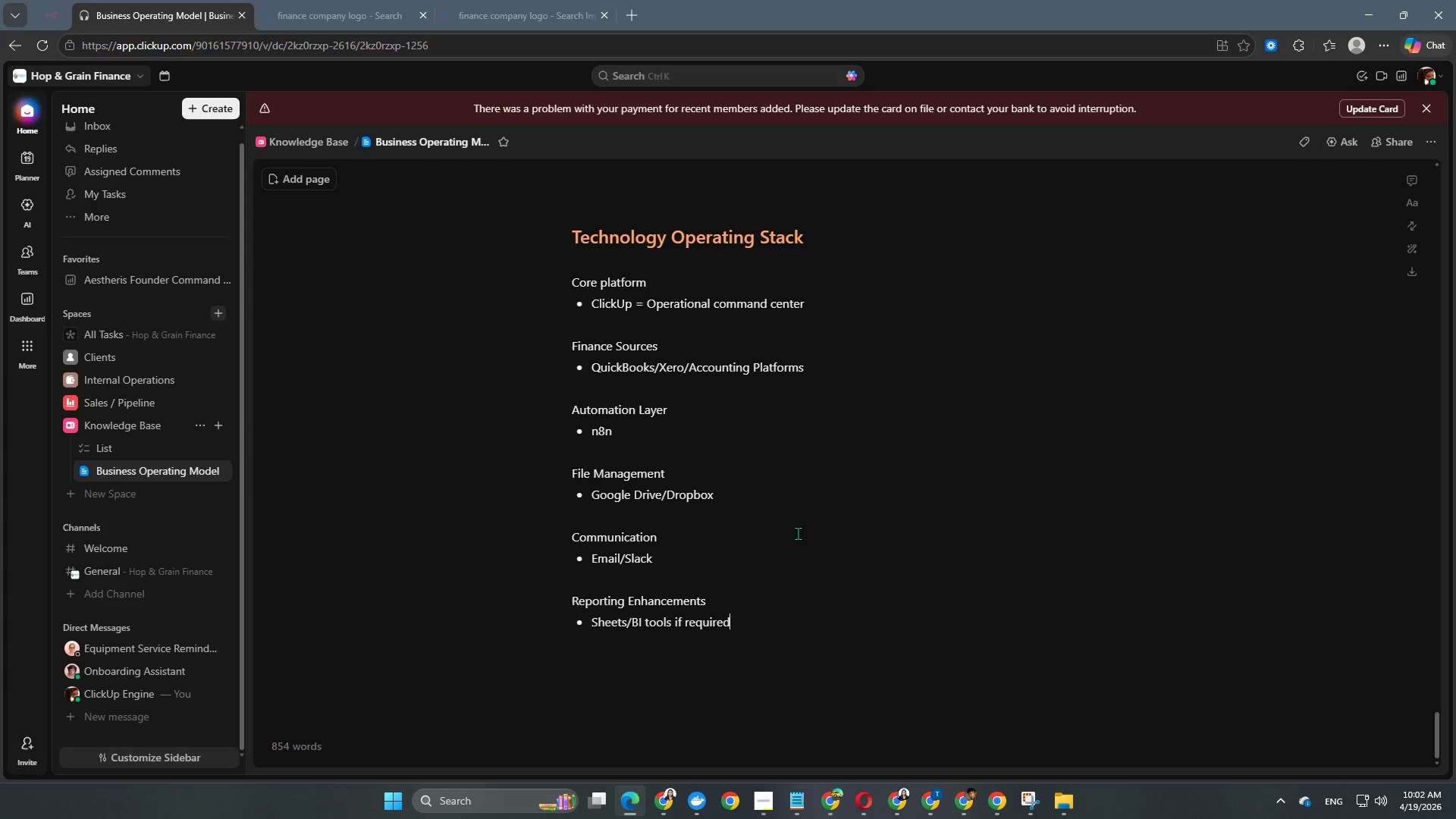 
key(Enter)
 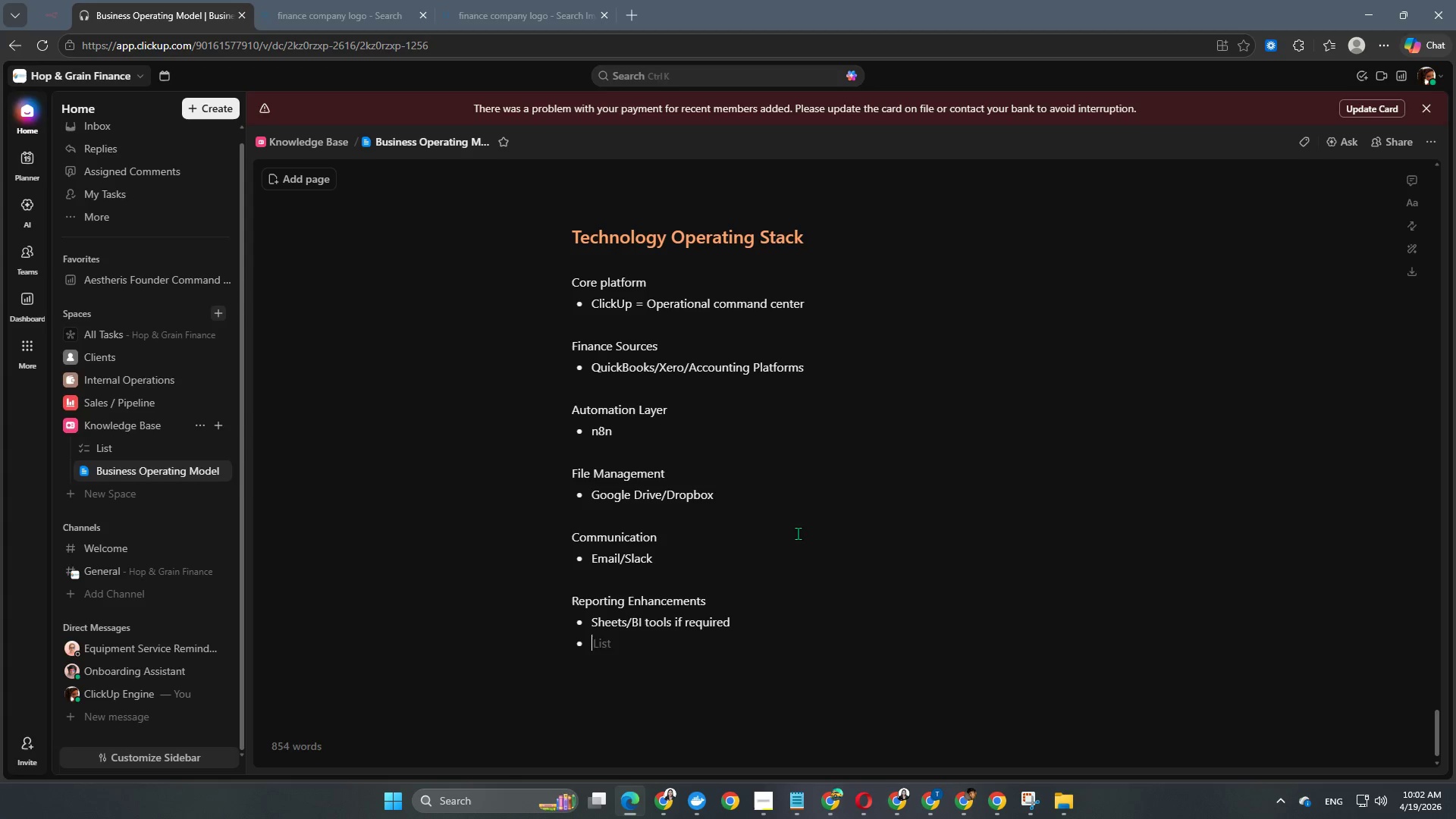 
key(Enter)
 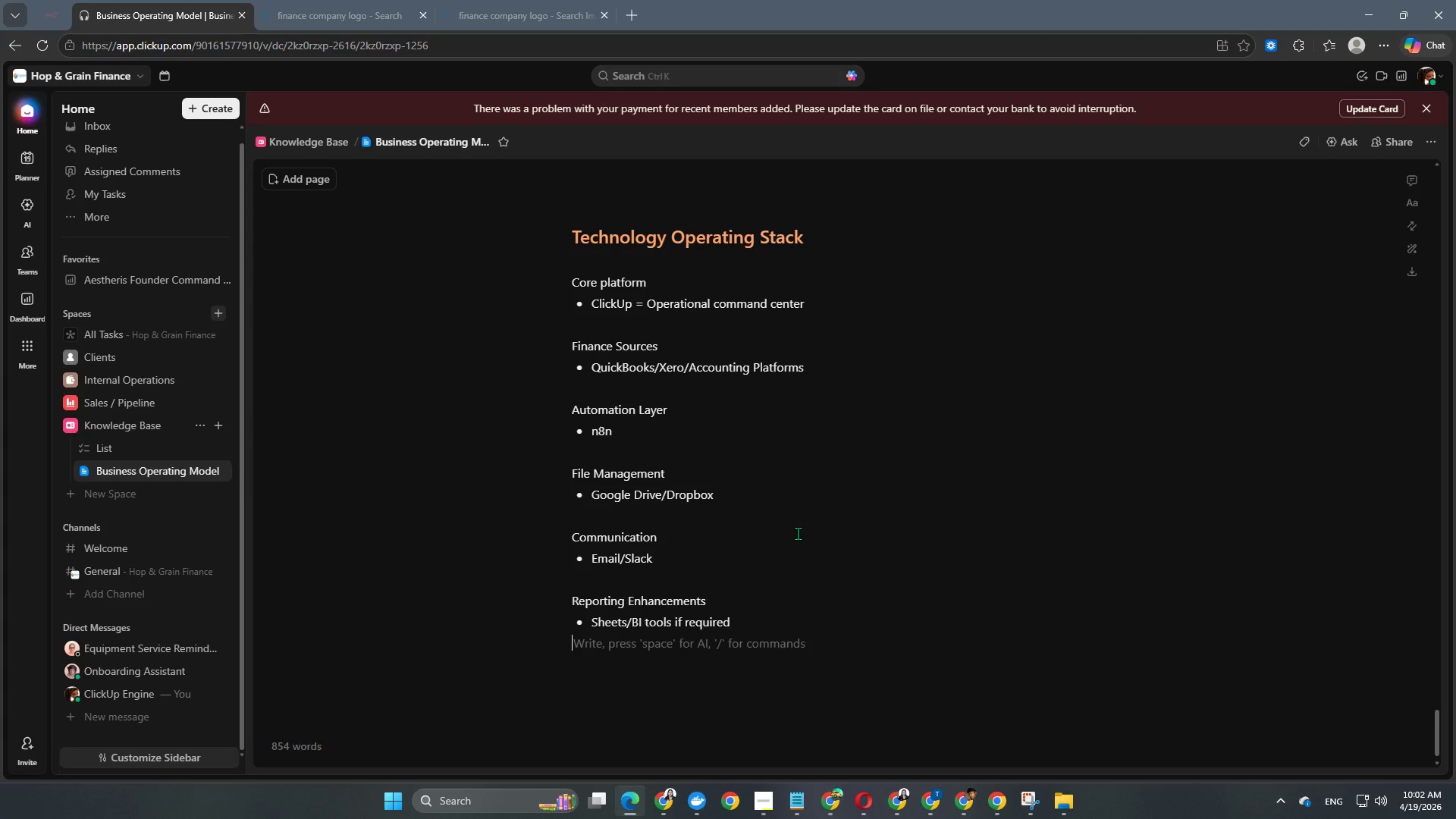 
key(Enter)
 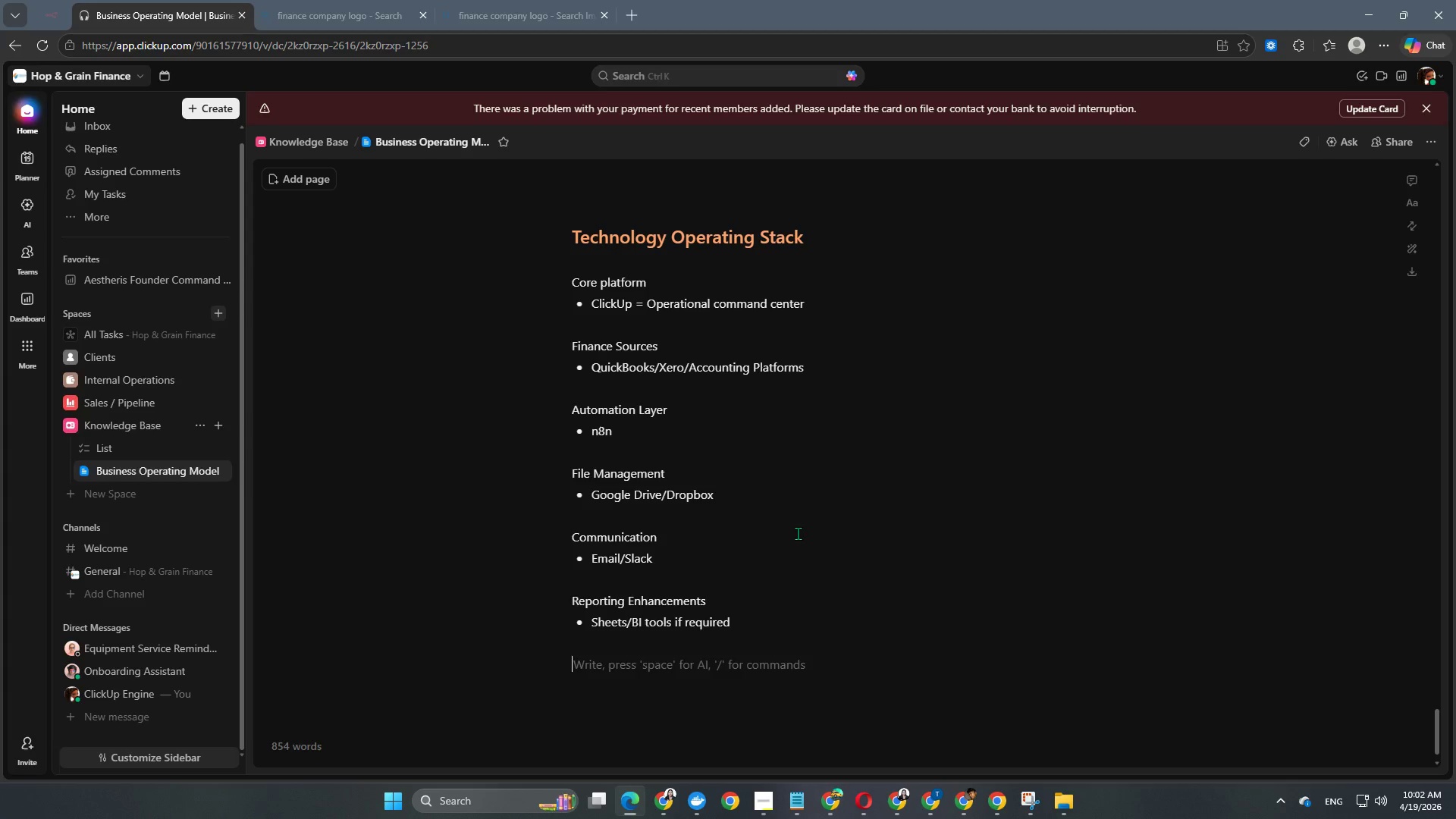 
key(Enter)
 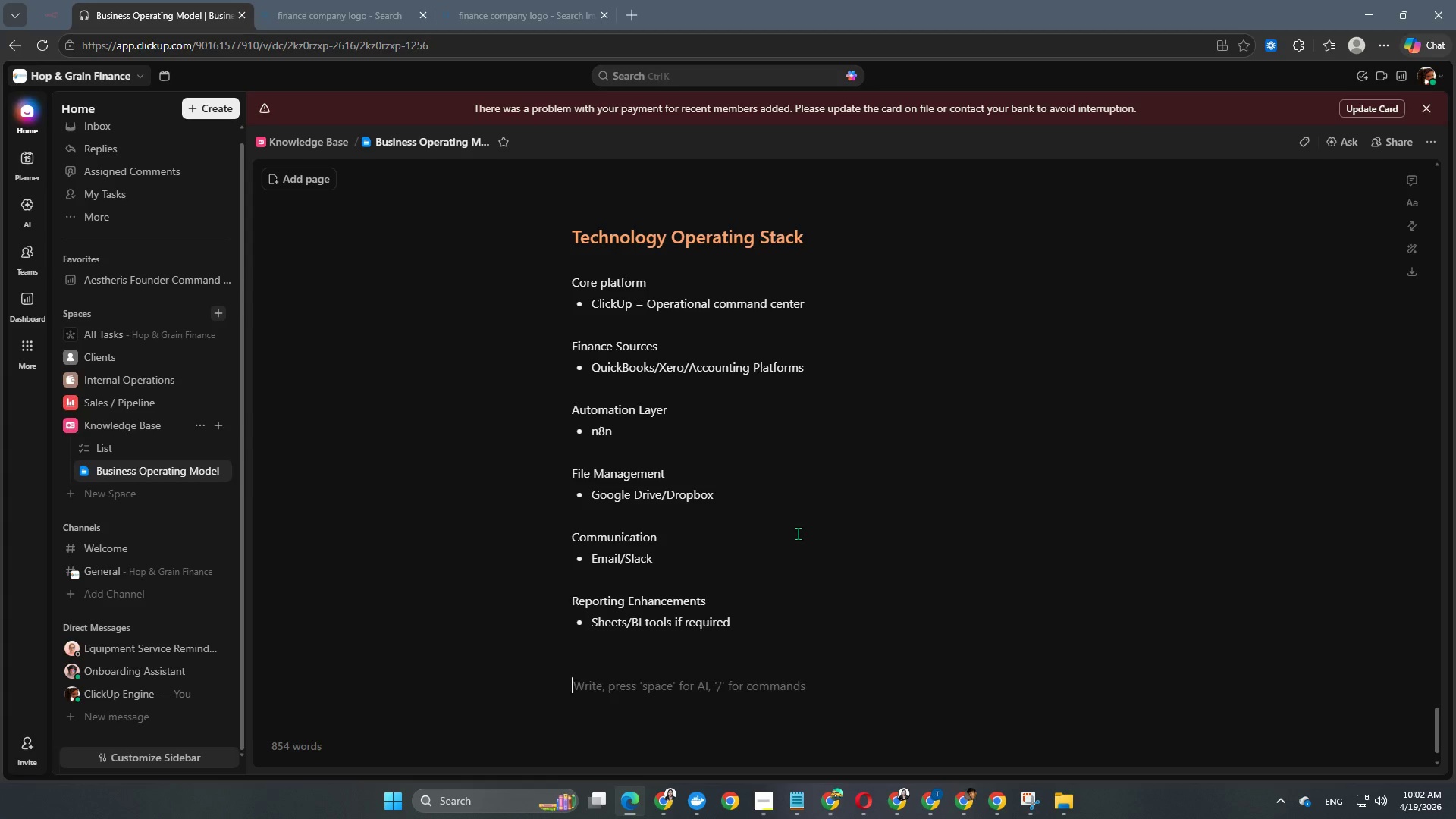 
key(Enter)
 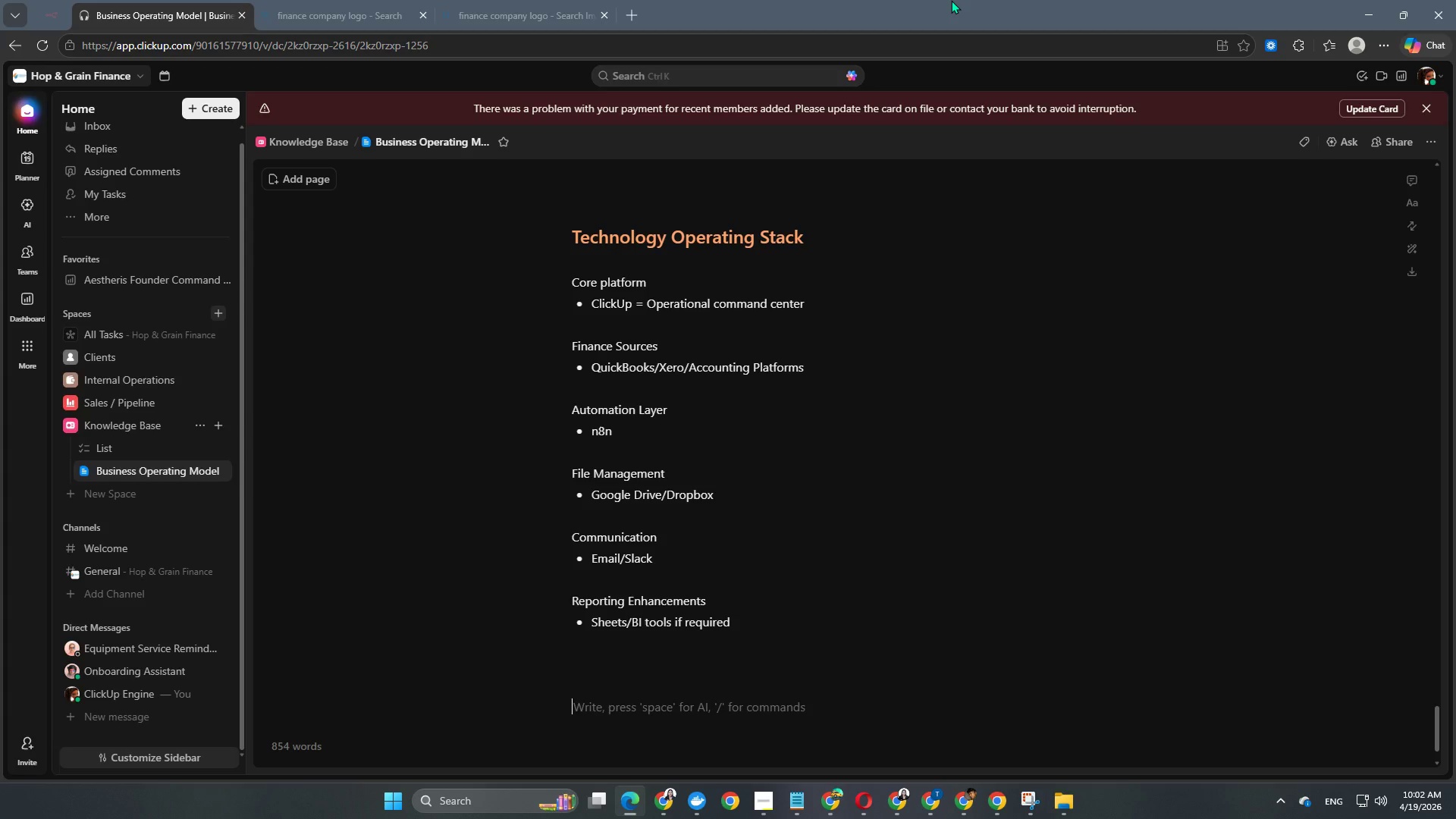 
scroll: coordinate [916, 532], scroll_direction: down, amount: 11.0
 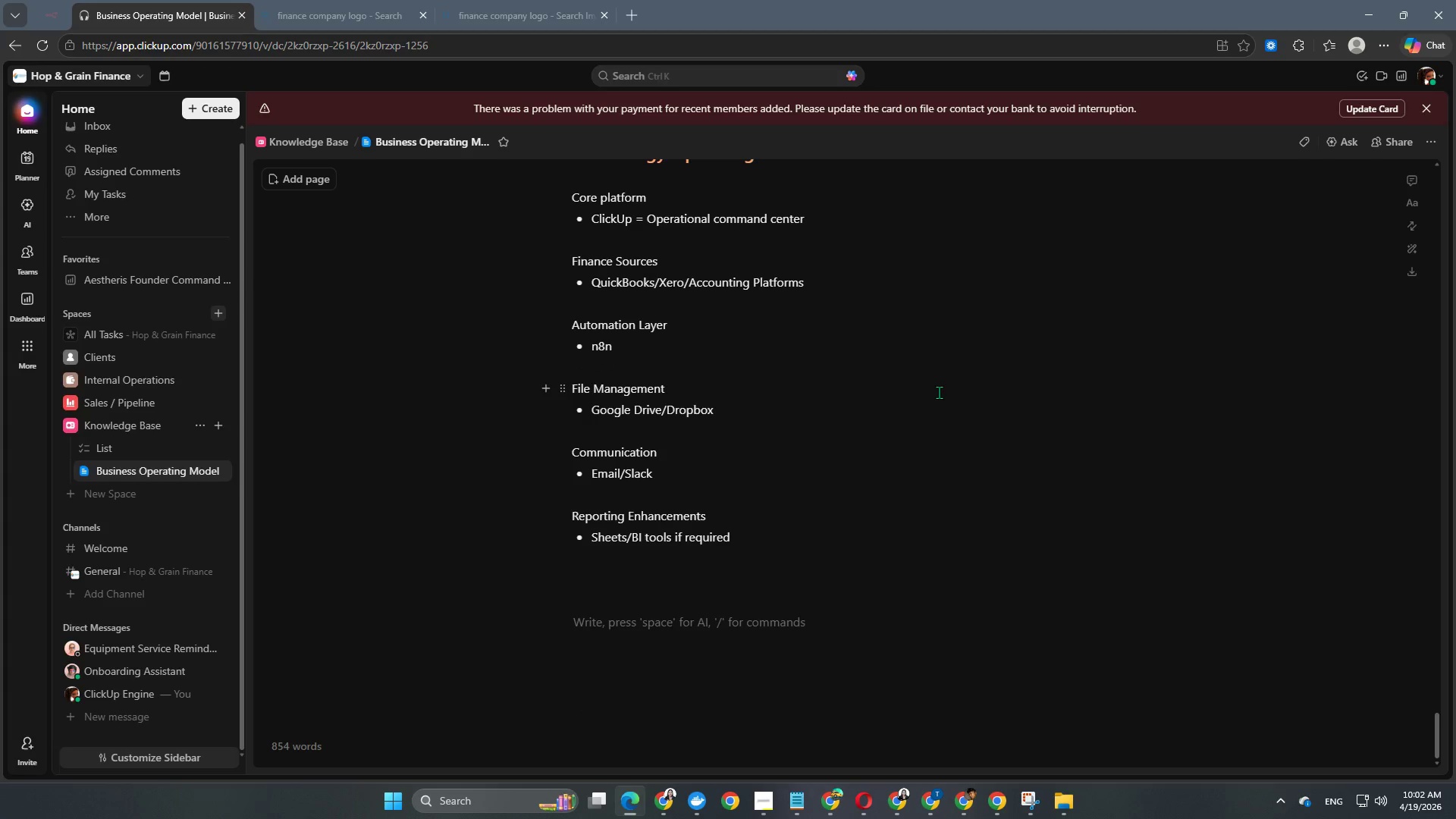 
type(ClickUp Design Rules (For future =)
key(Backspace)
 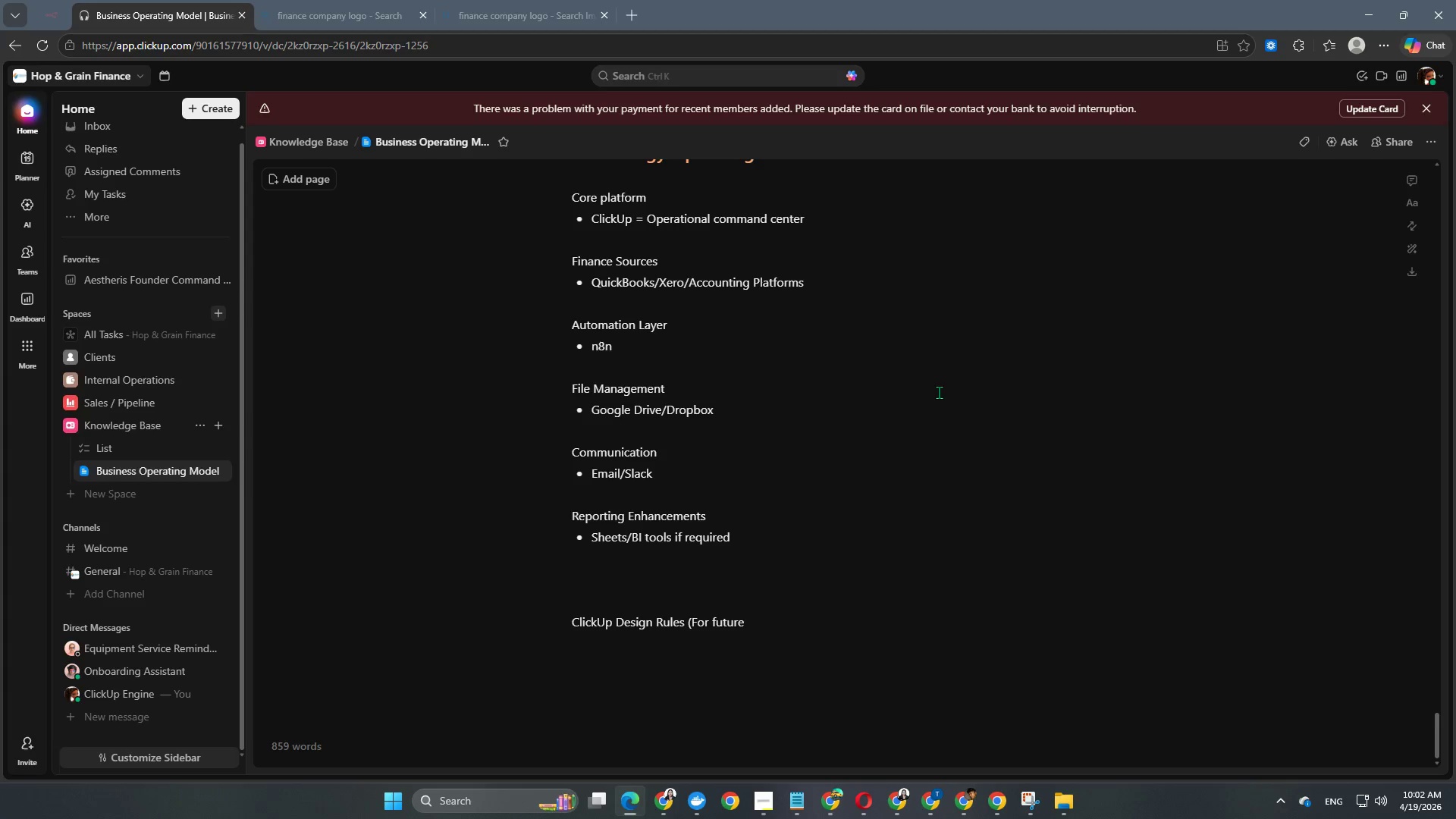 
hold_key(key=Backspace, duration=0.33)
 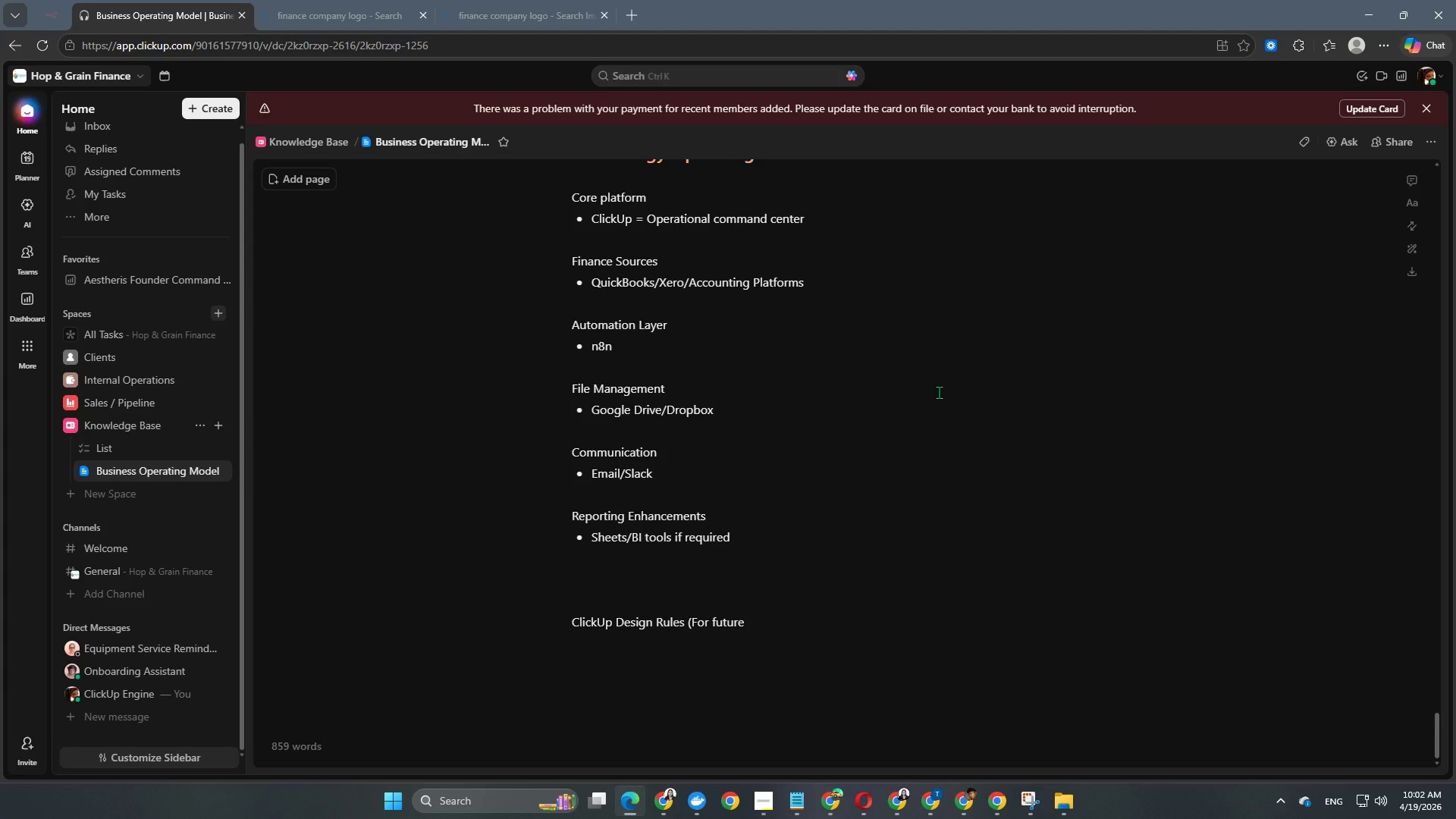 
key(Backspace)
key(Backspace)
key(Backspace)
key(Backspace)
key(Backspace)
key(Backspace)
type(Future Build PHase)
key(Backspace)
key(Backspace)
key(Backspace)
key(Backspace)
type(h)
key(Backspace)
type(ase))
 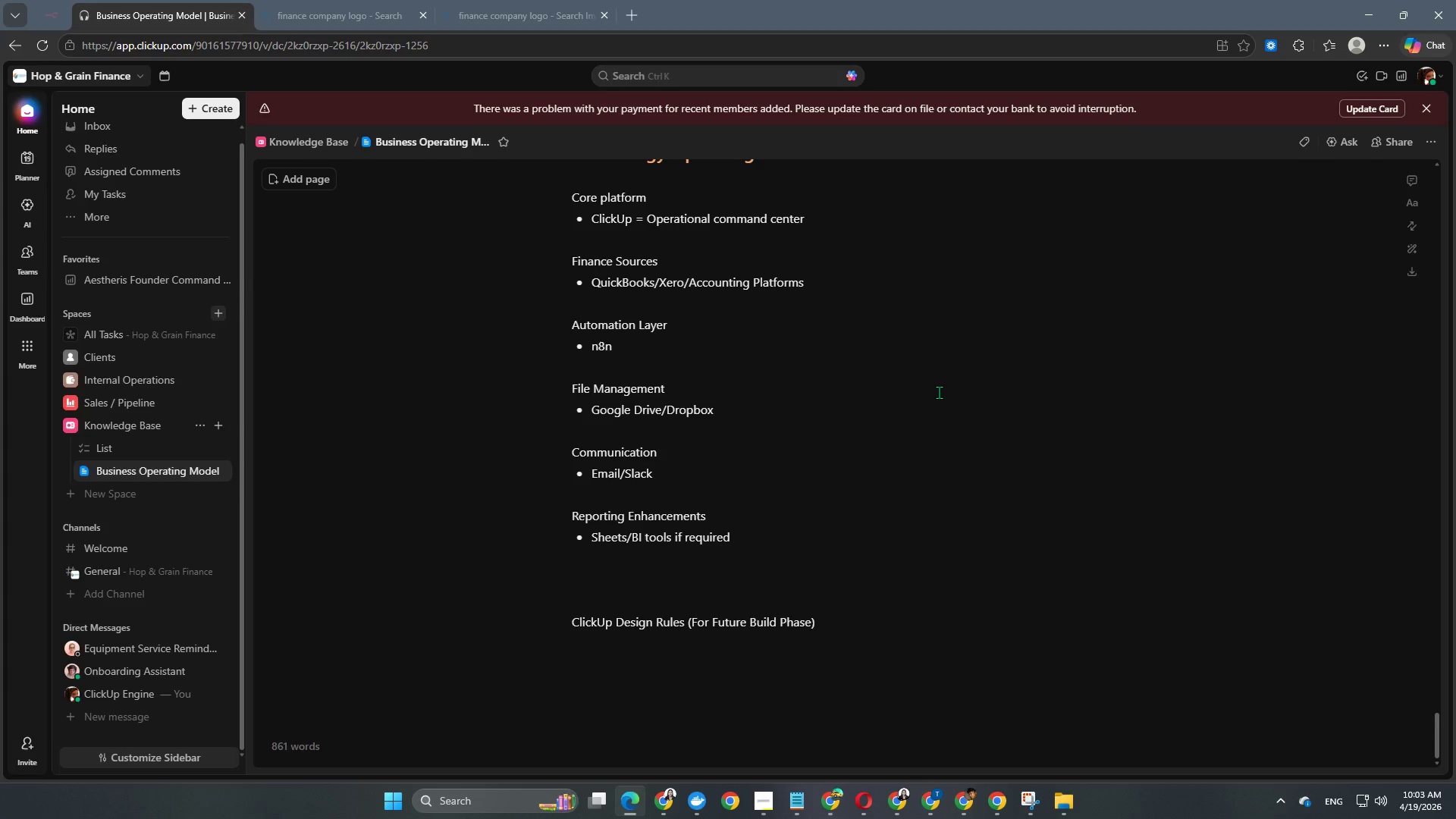 
key(Enter)
 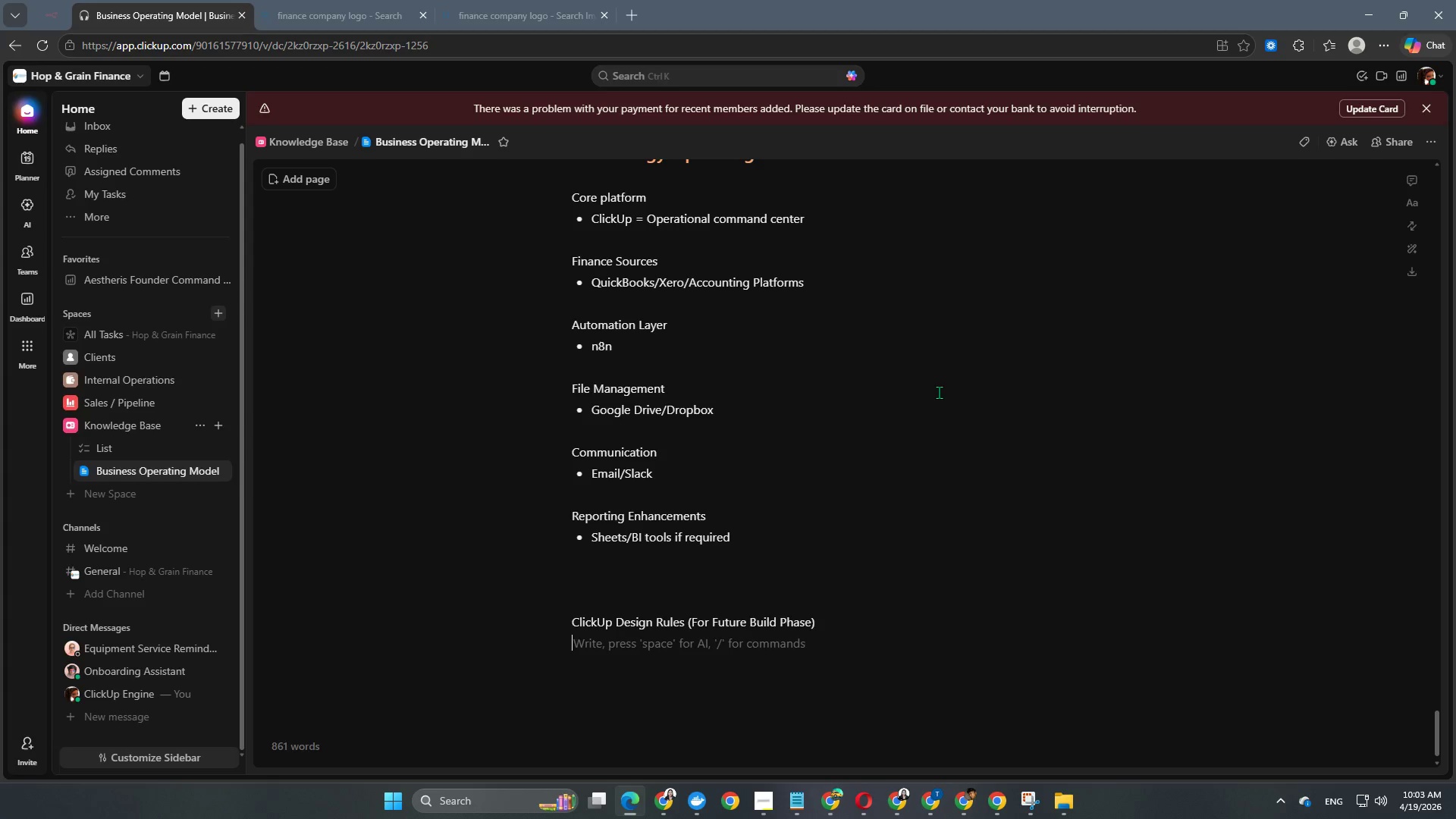 
key(Enter)
 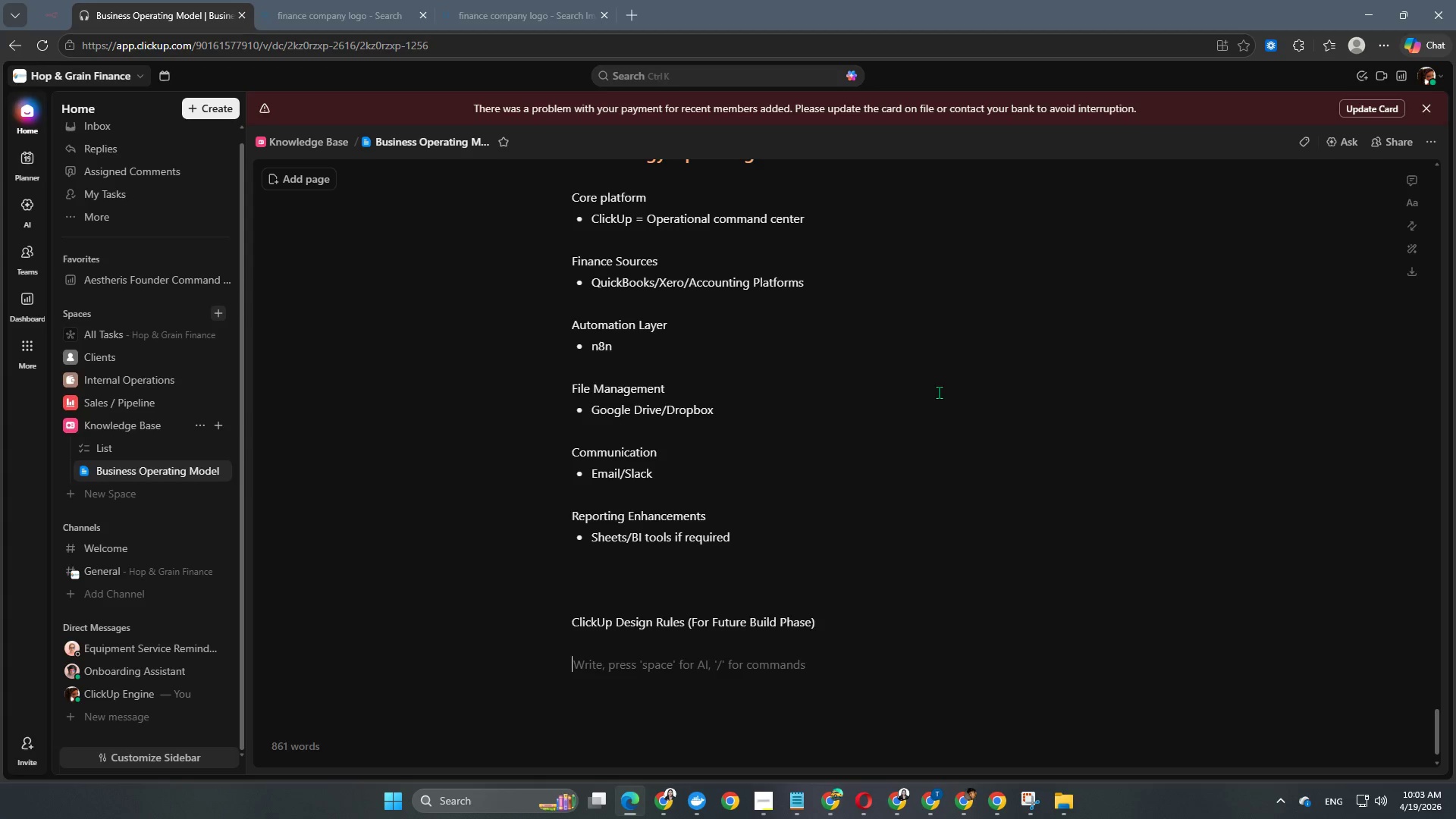 
key(Numpad1)
 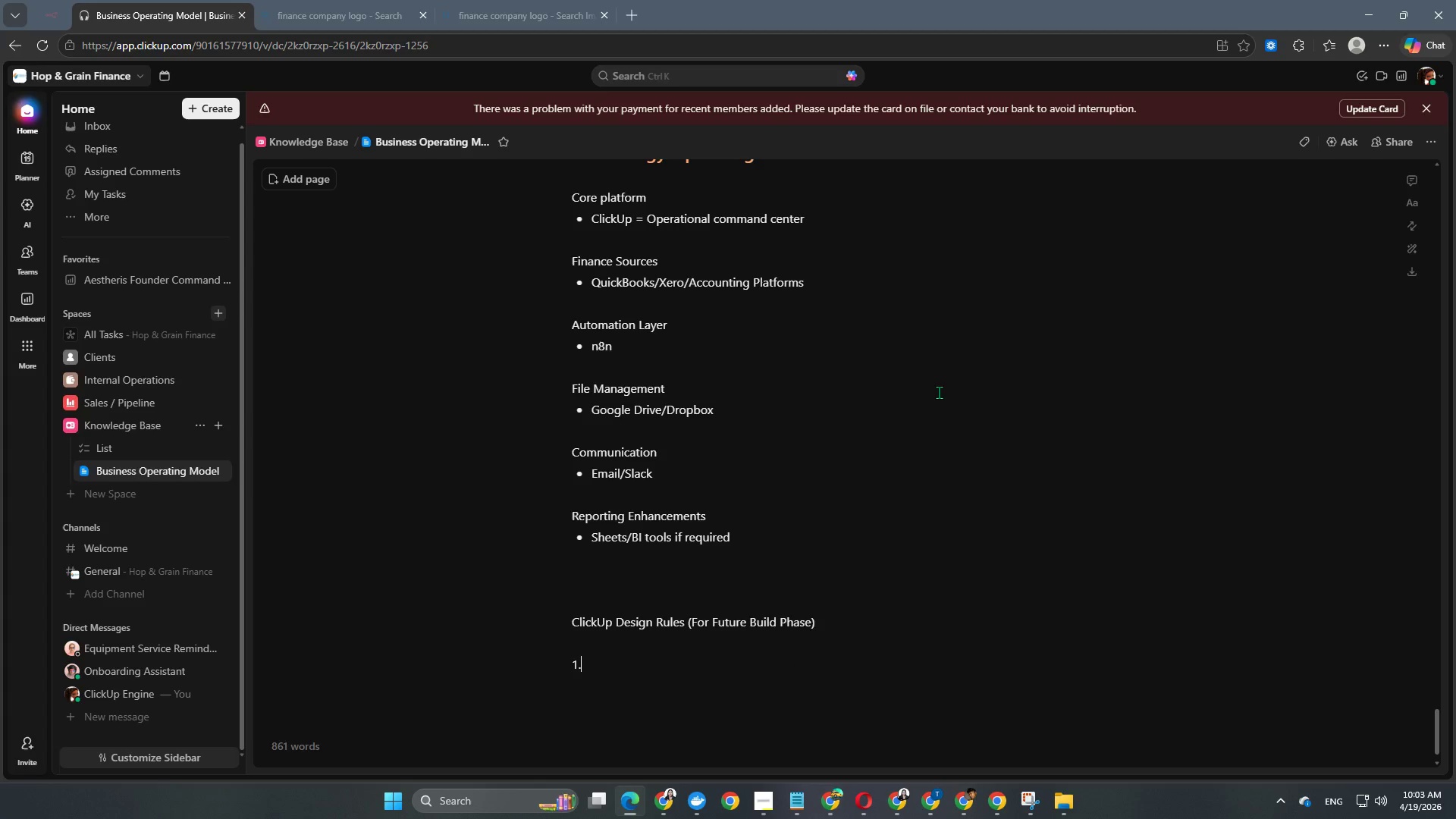 
key(NumpadDecimal)
 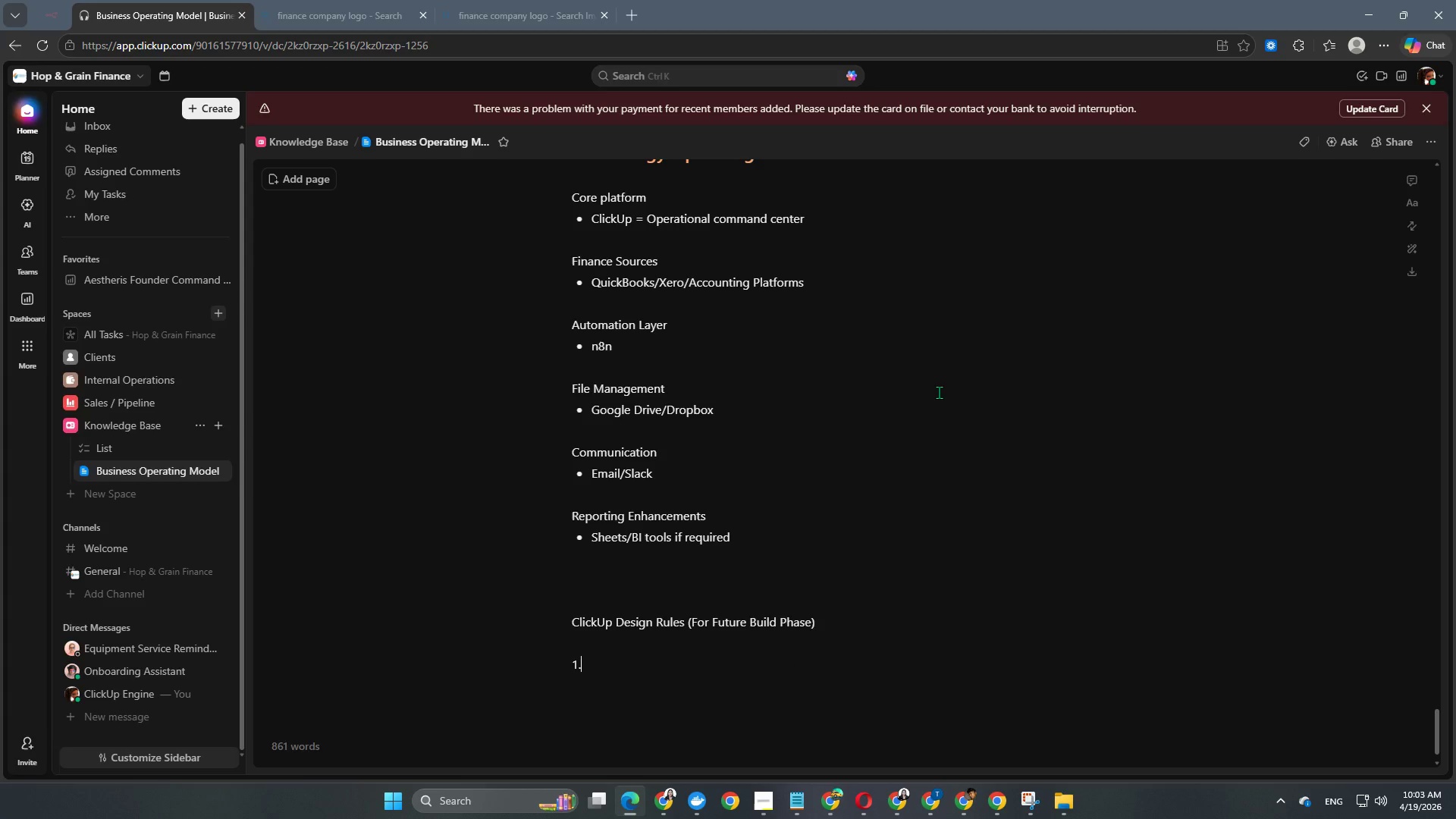 
key(Space)
 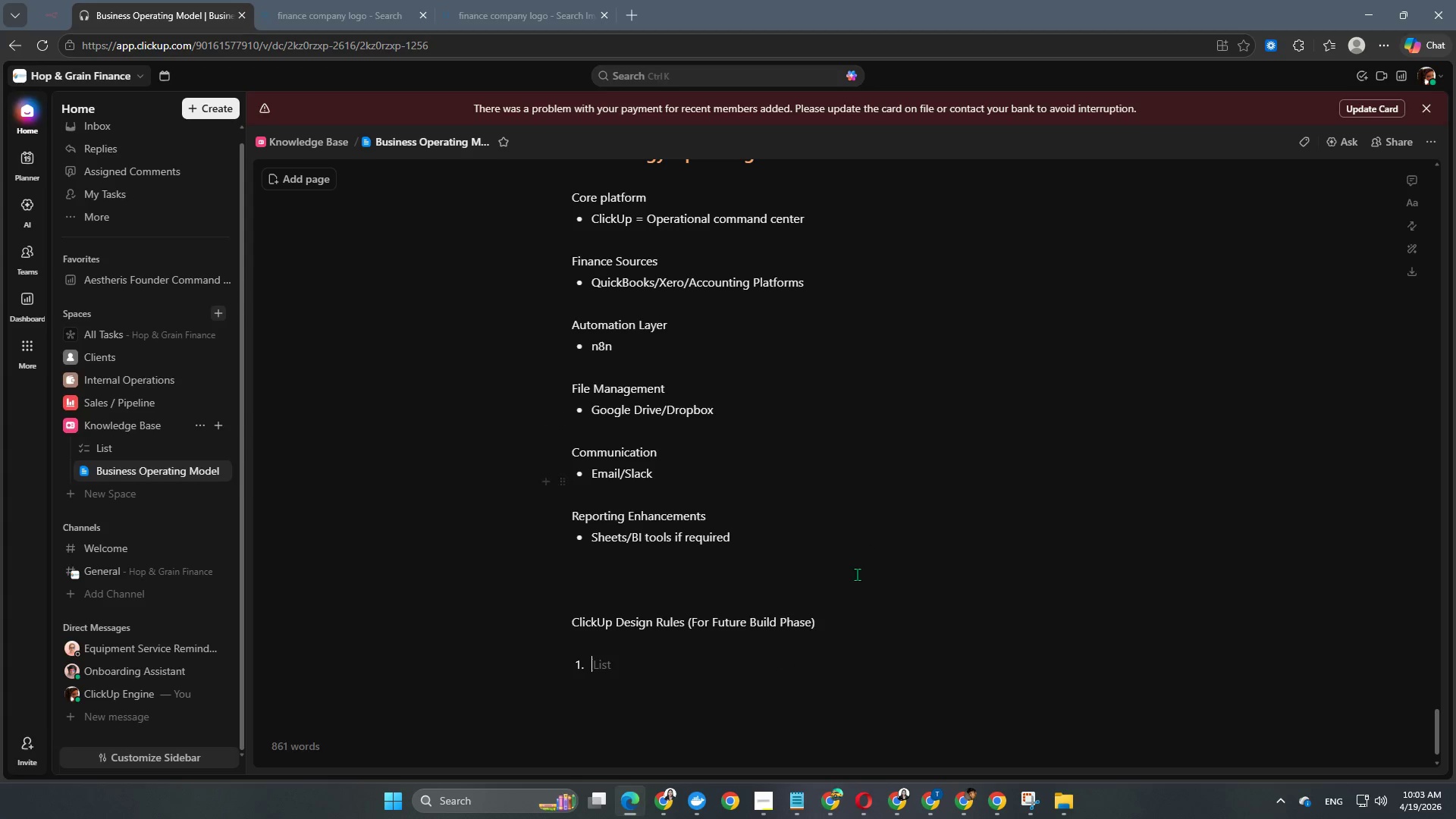 
scroll: coordinate [856, 576], scroll_direction: down, amount: 3.0
 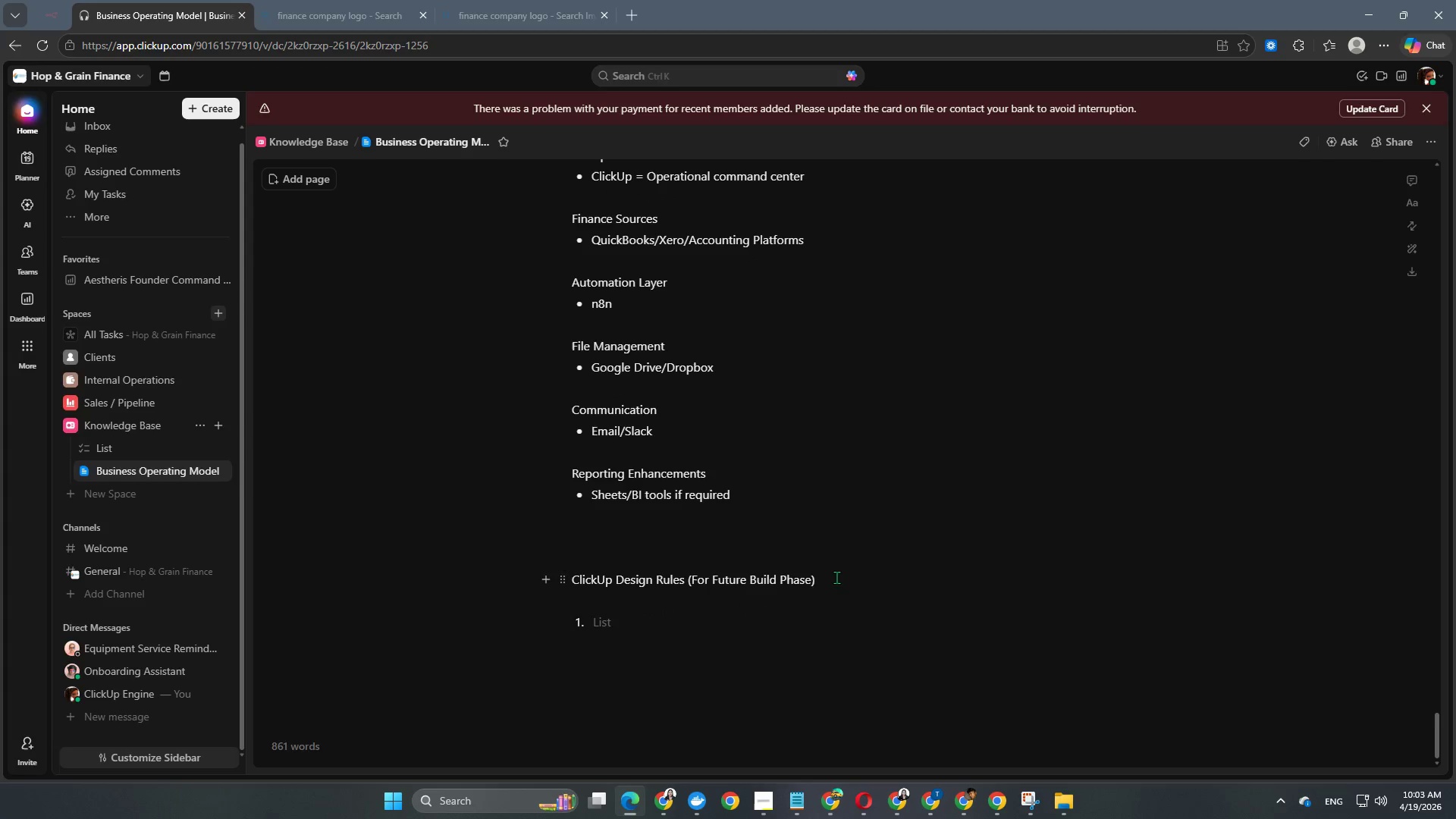 
left_click_drag(start_coordinate=[835, 577], to_coordinate=[557, 579])
 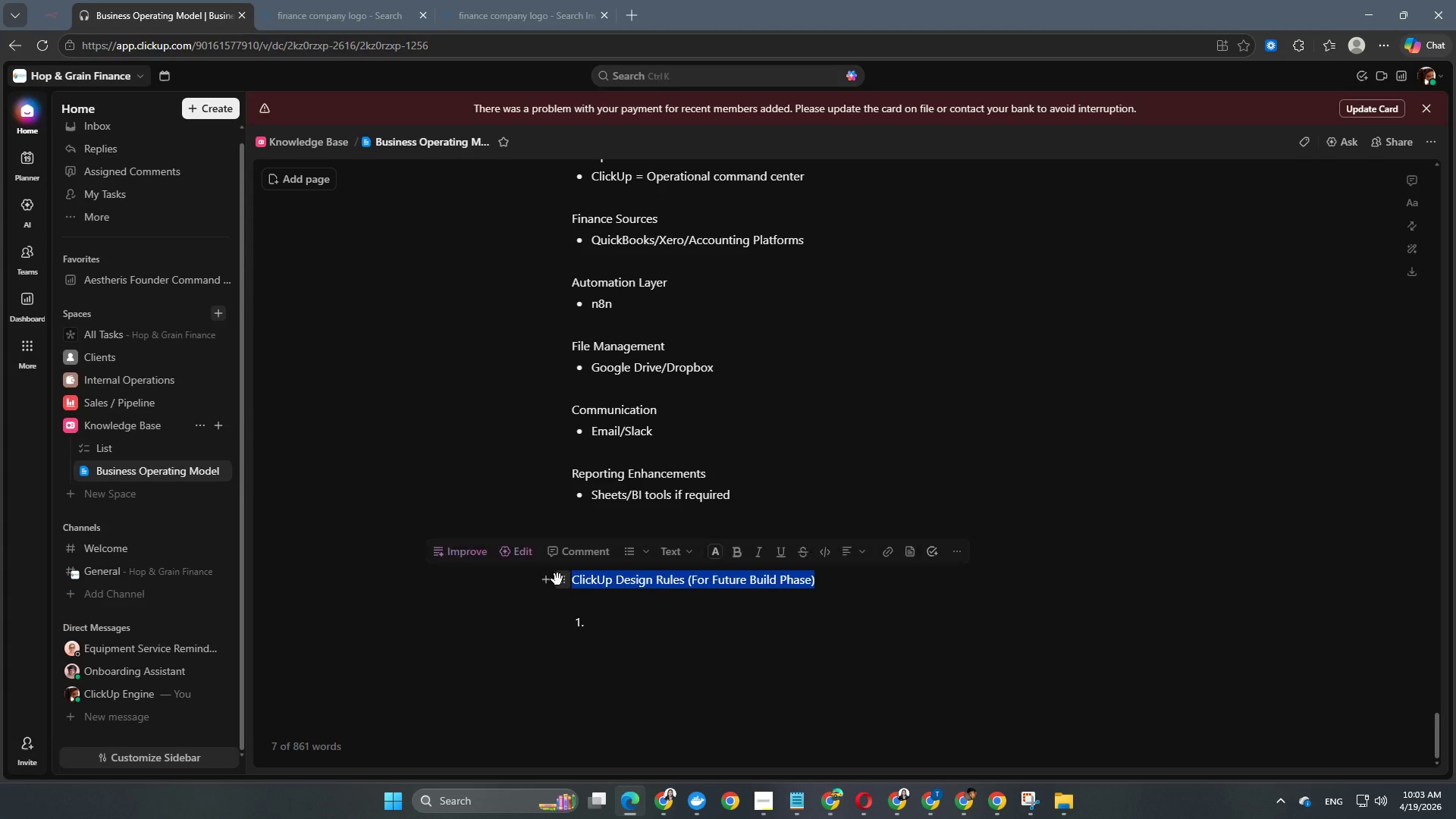 
key(Control+Space)
 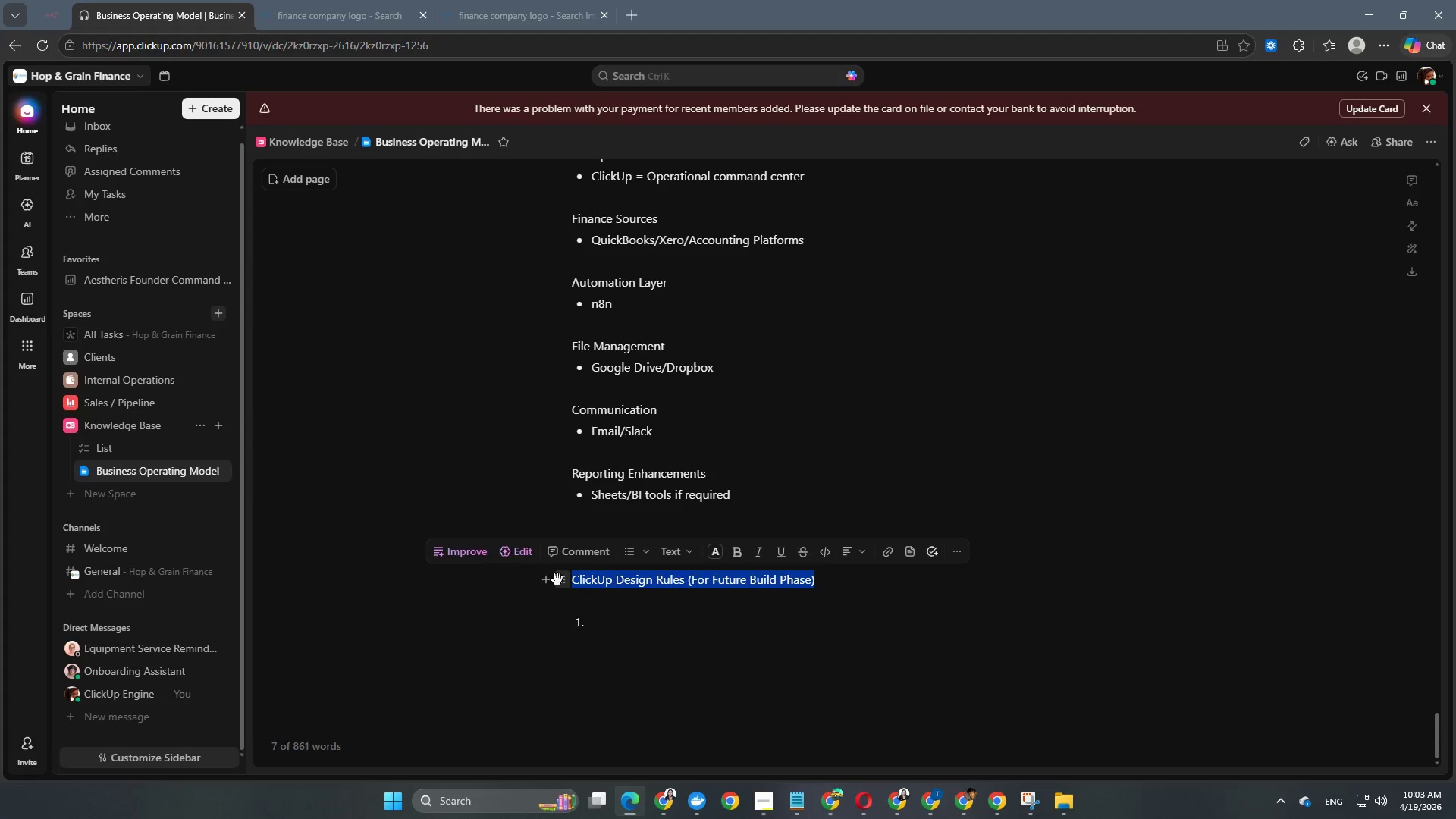 
key(Control+C)
 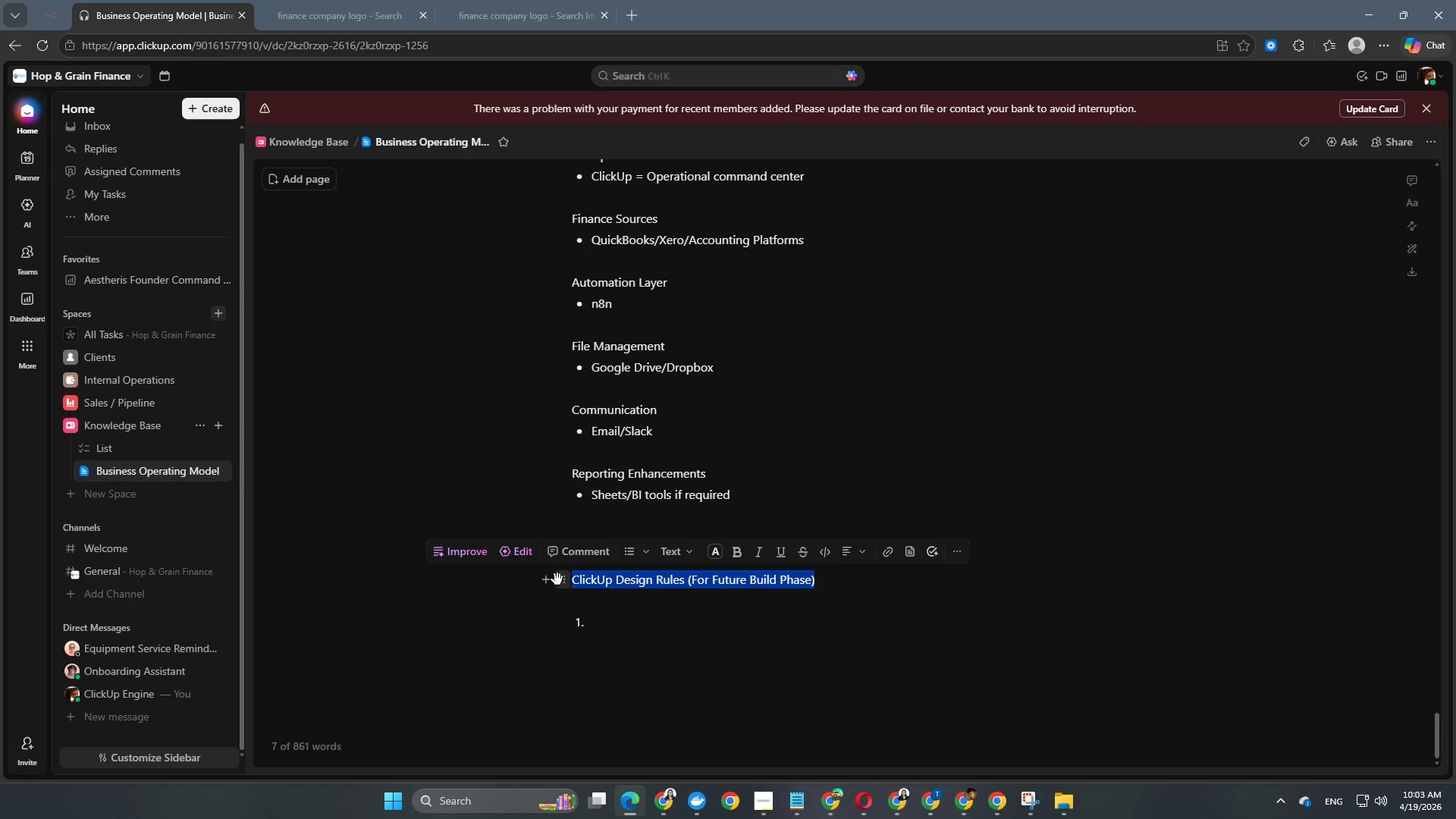 
key(Control+Space)
 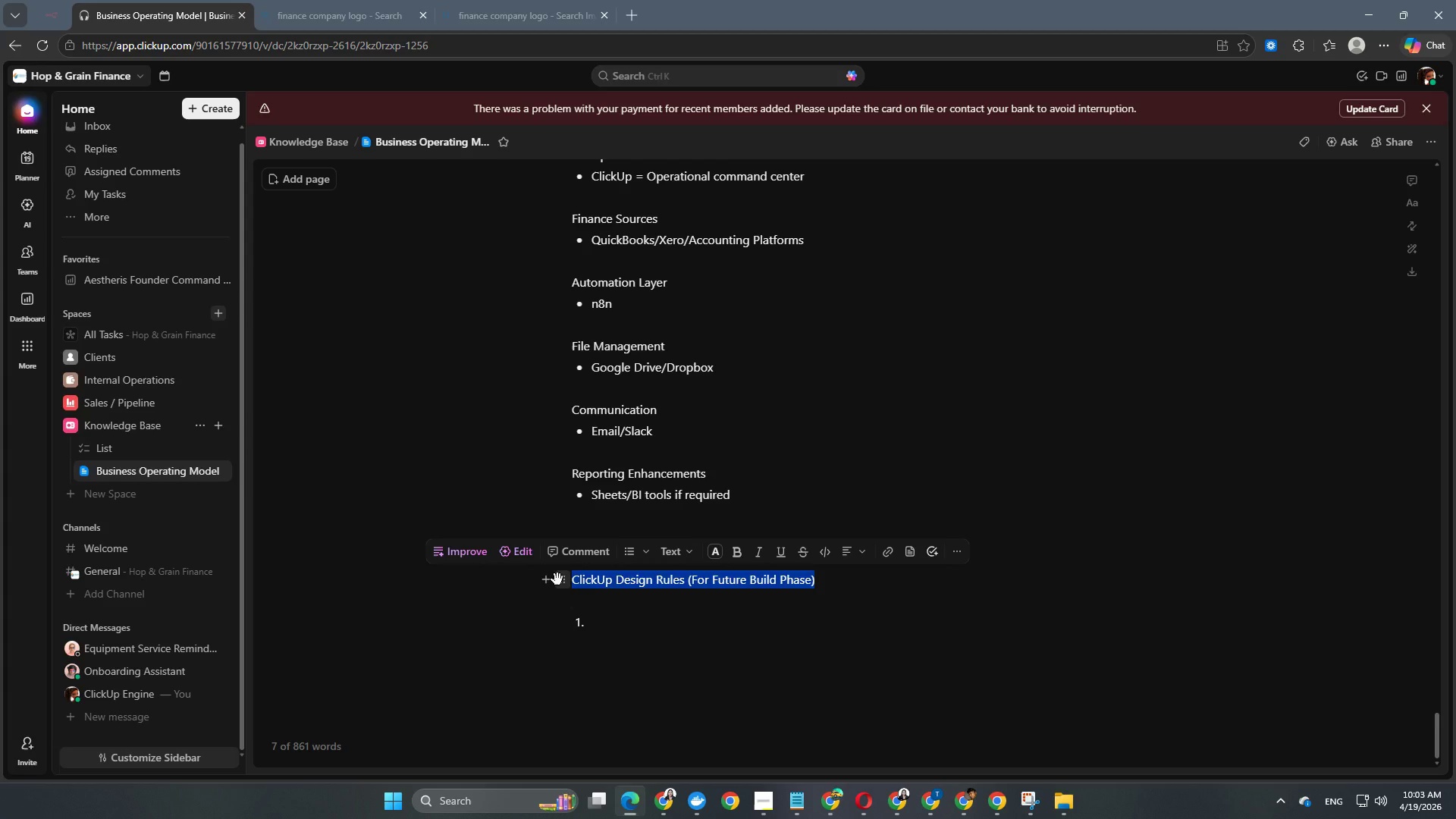 
hold_key(key=Space, duration=0.88)
 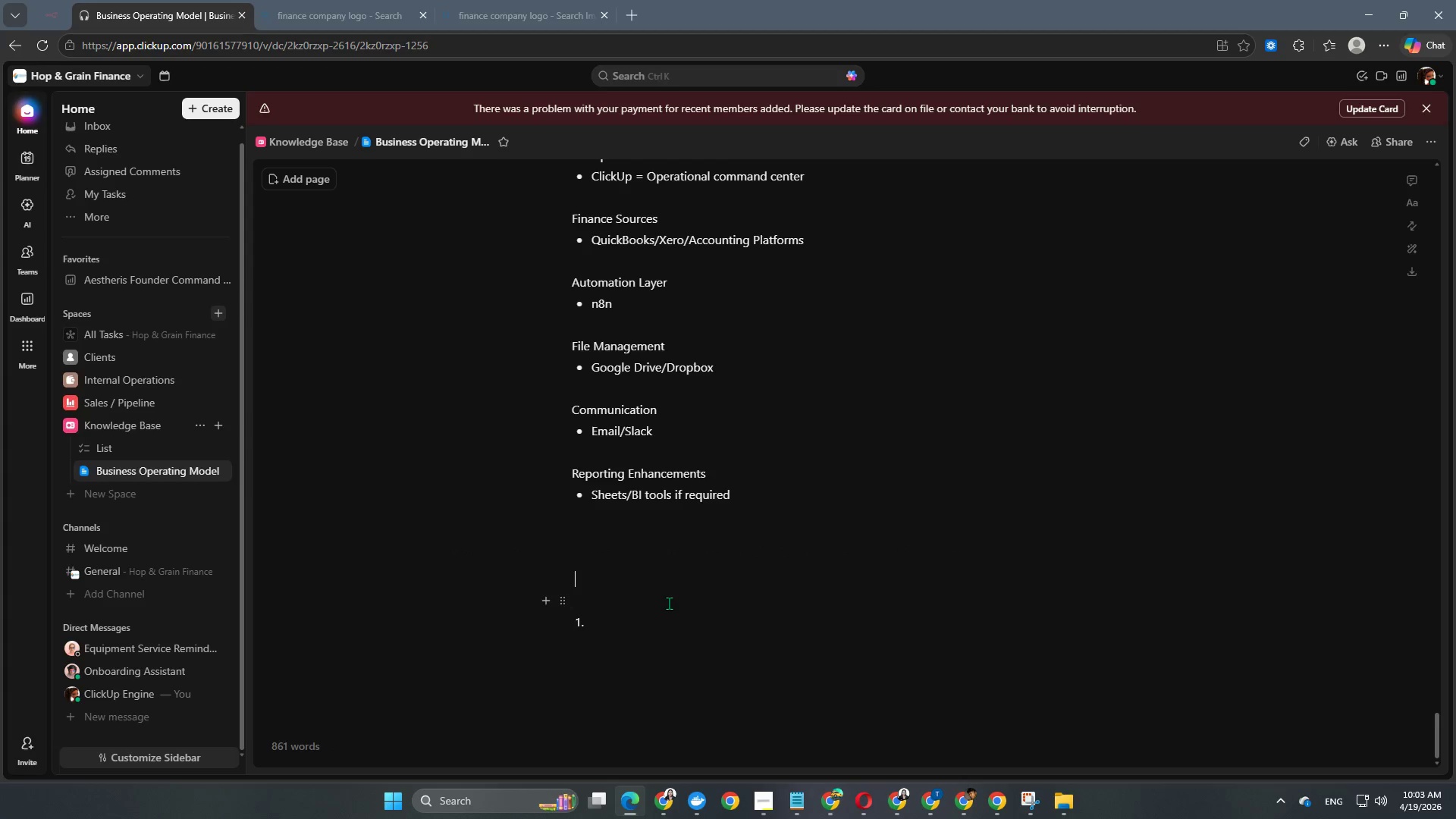 
key(Control+Numpad2)
 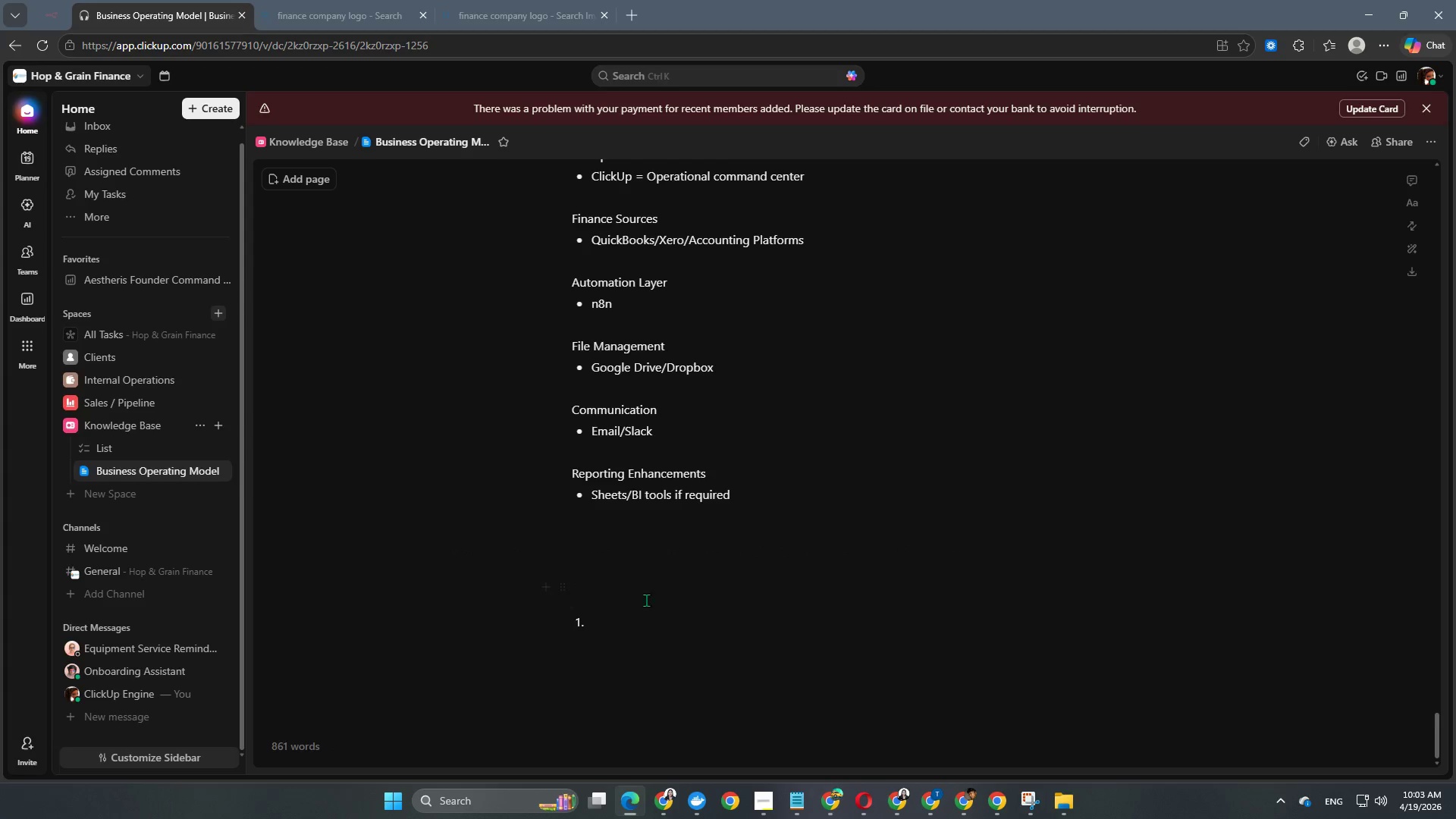 
key(Control+Z)
 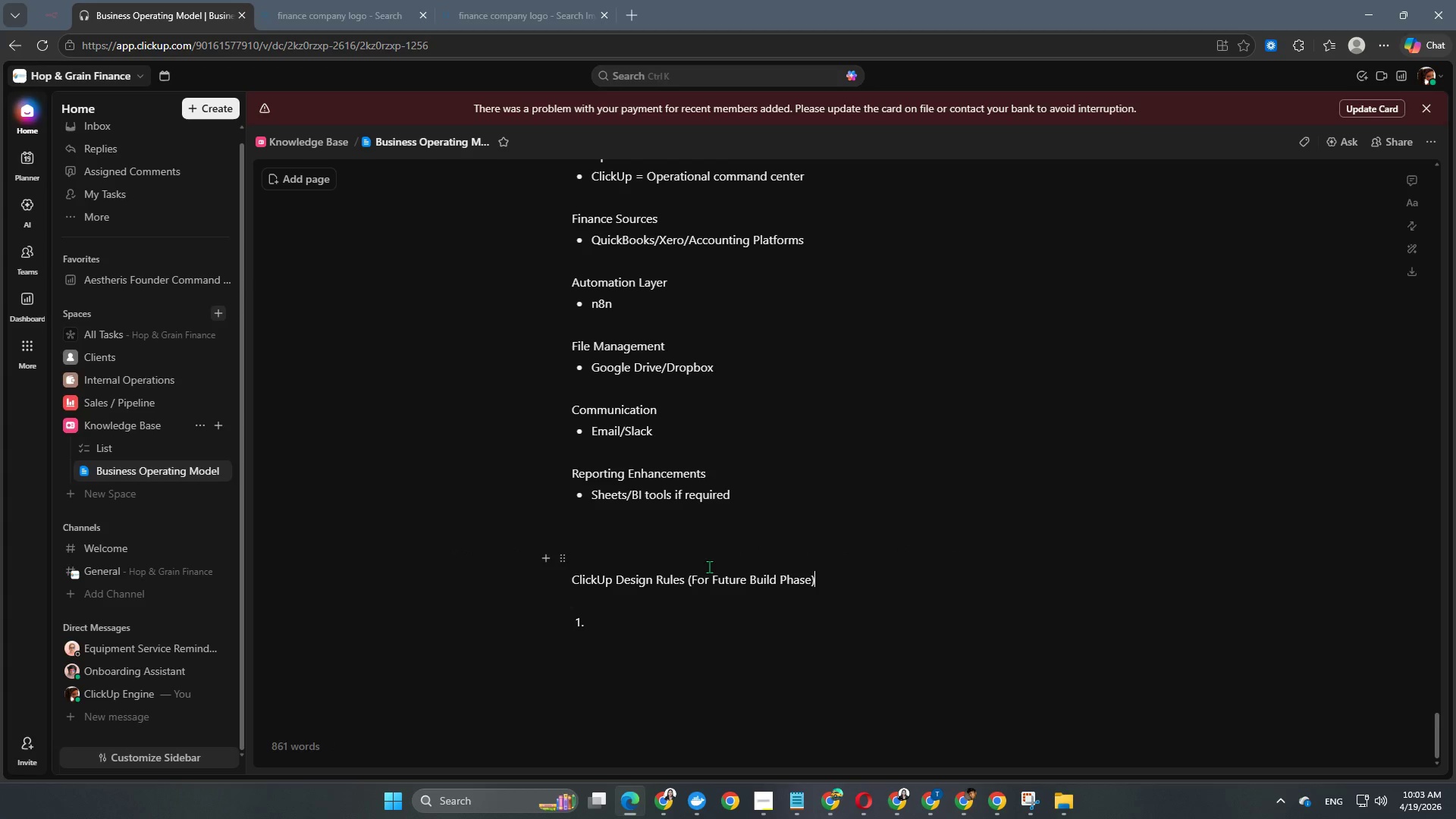 
scroll: coordinate [709, 566], scroll_direction: down, amount: 1.0
 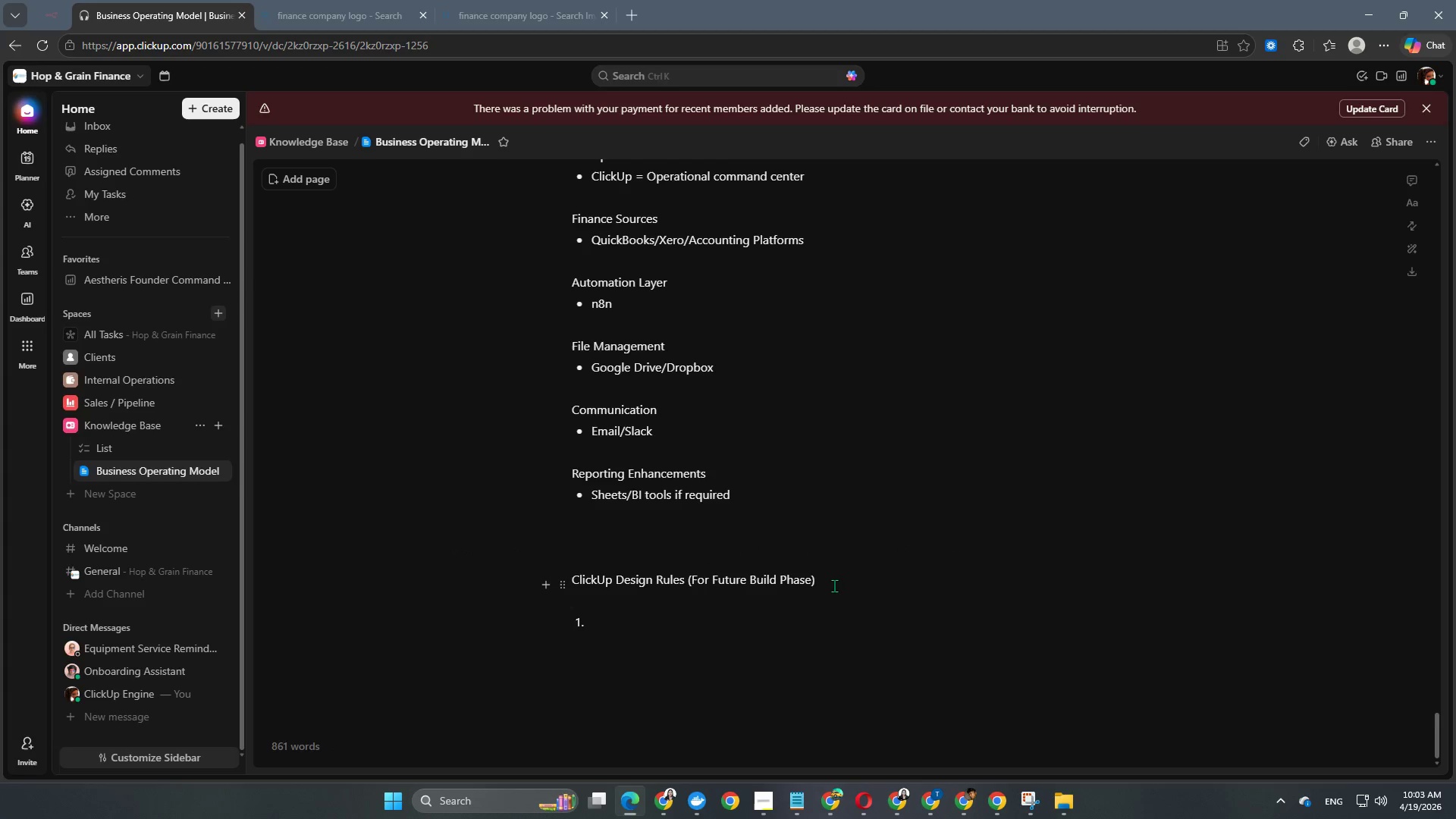 
left_click_drag(start_coordinate=[834, 584], to_coordinate=[533, 576])
 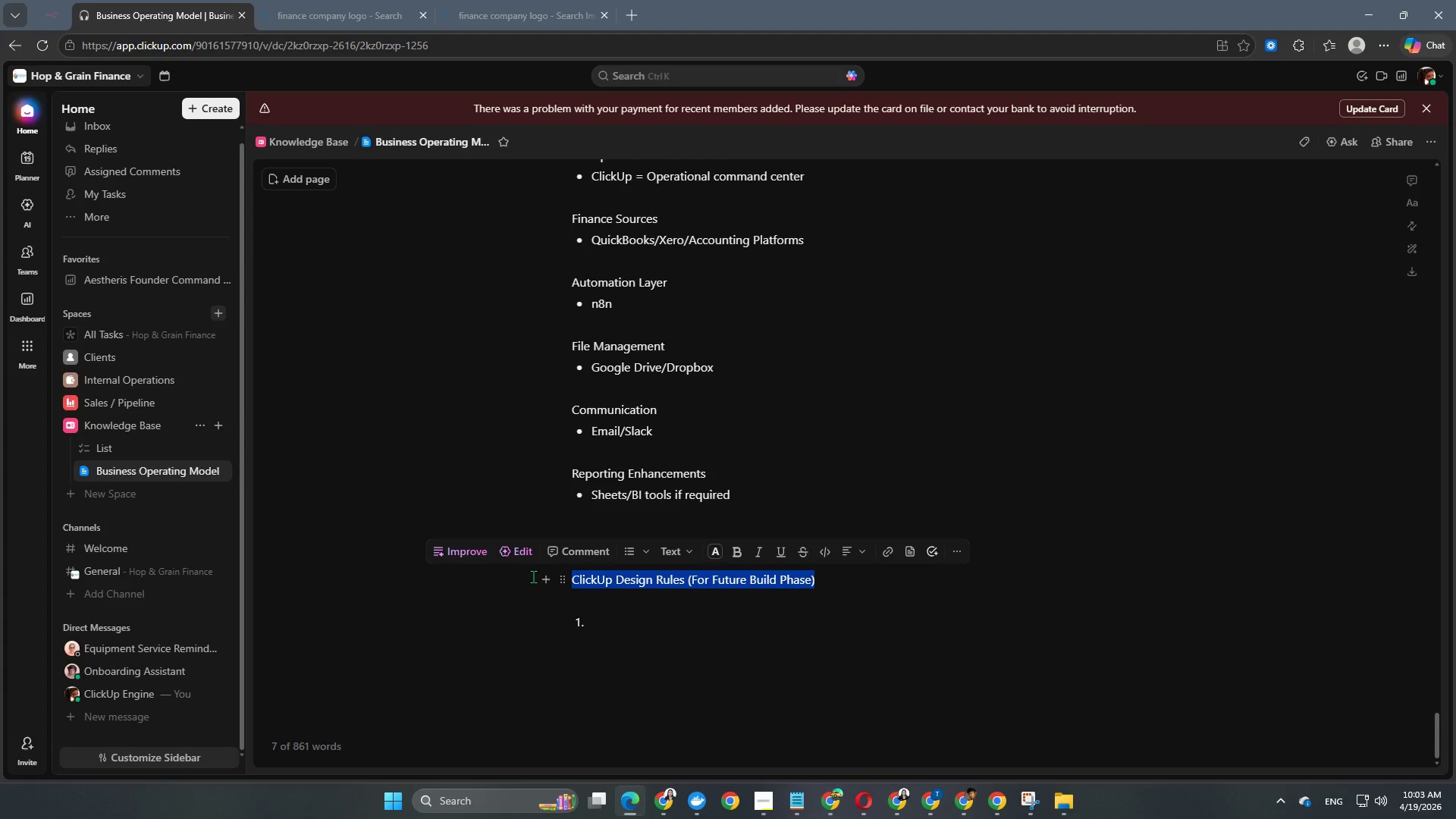 
key(Alt+Control+Numpad2)
 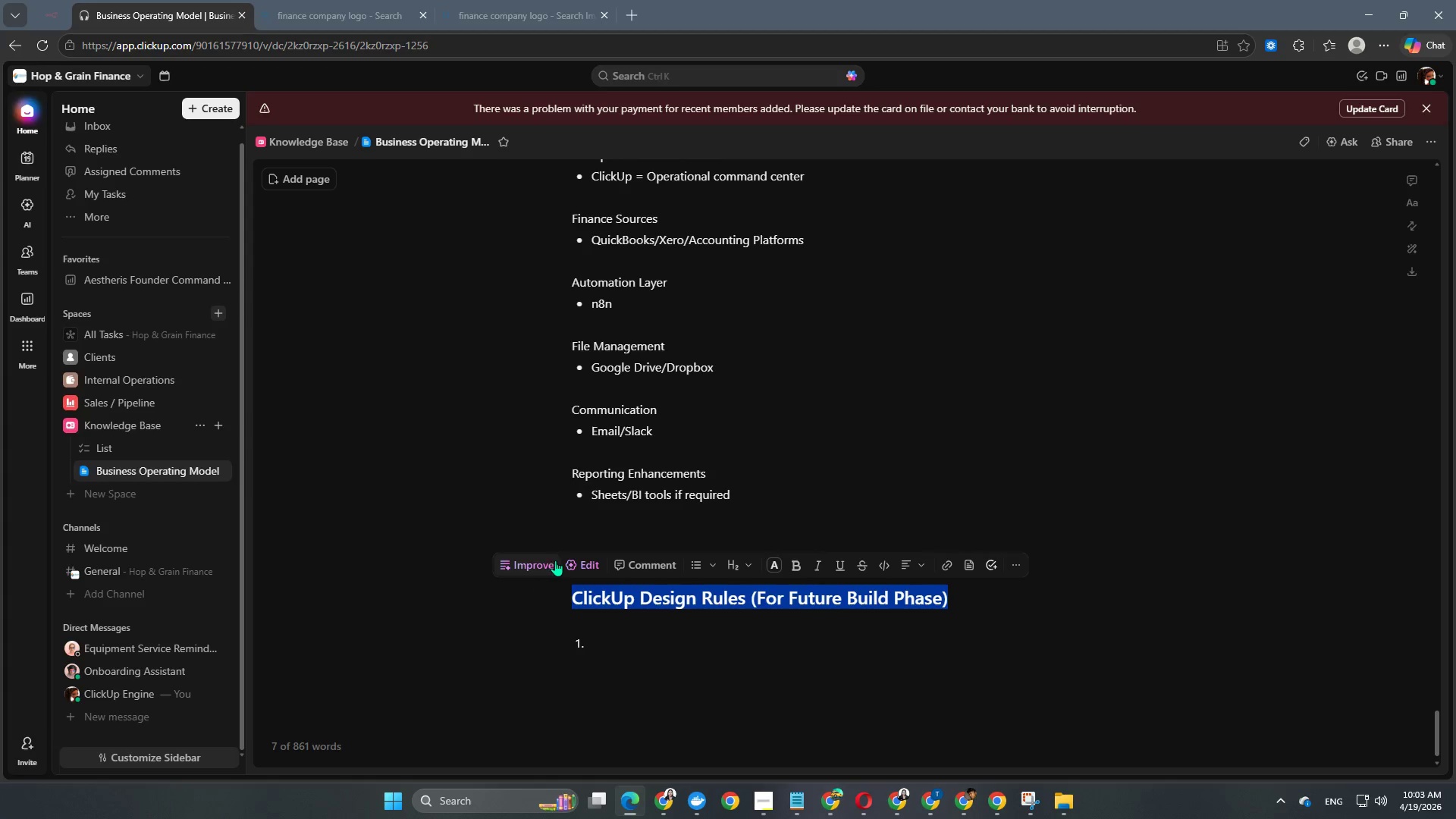 
scroll: coordinate [562, 560], scroll_direction: down, amount: 2.0
 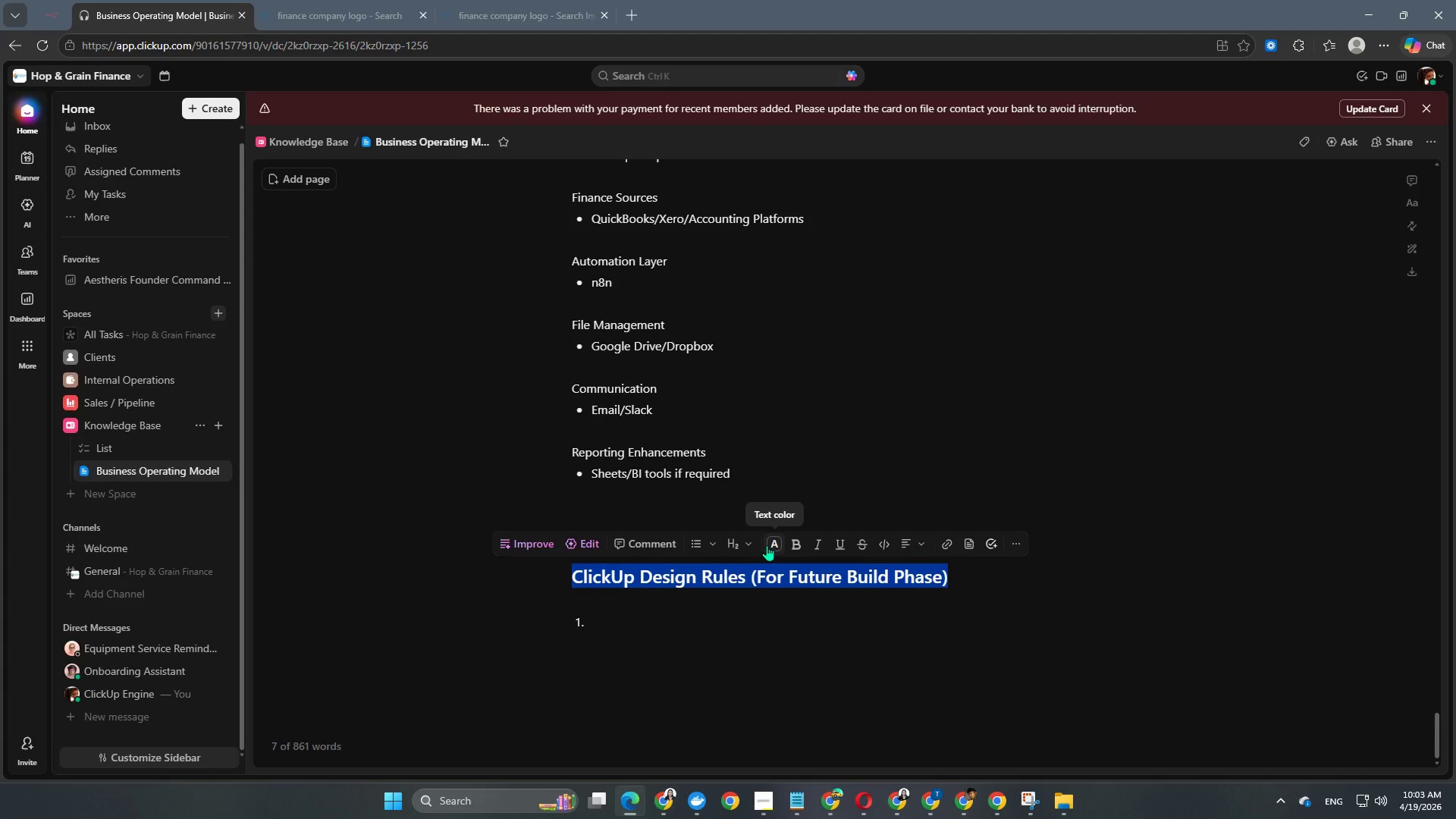 
left_click([774, 544])
 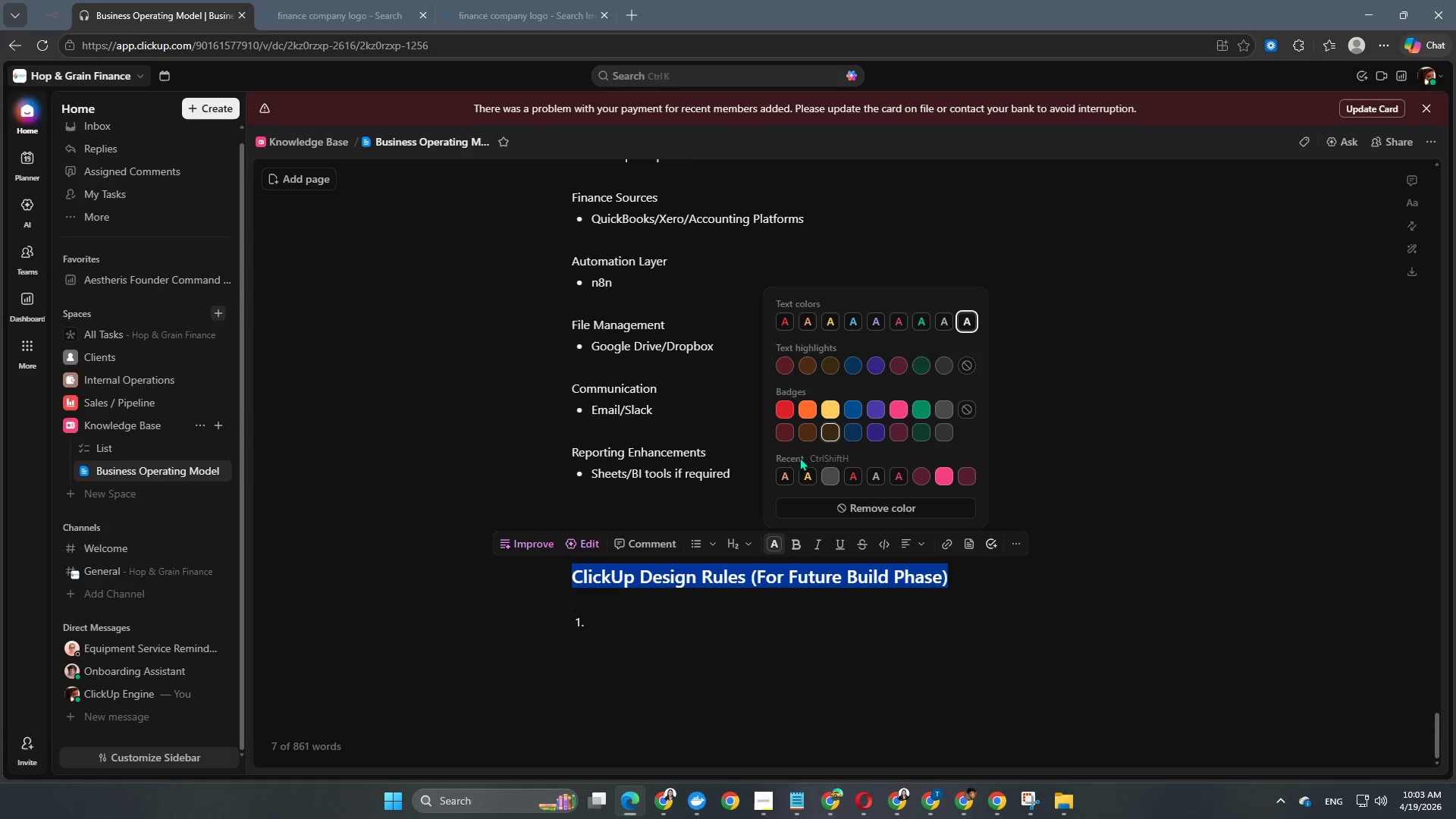 
left_click([789, 475])
 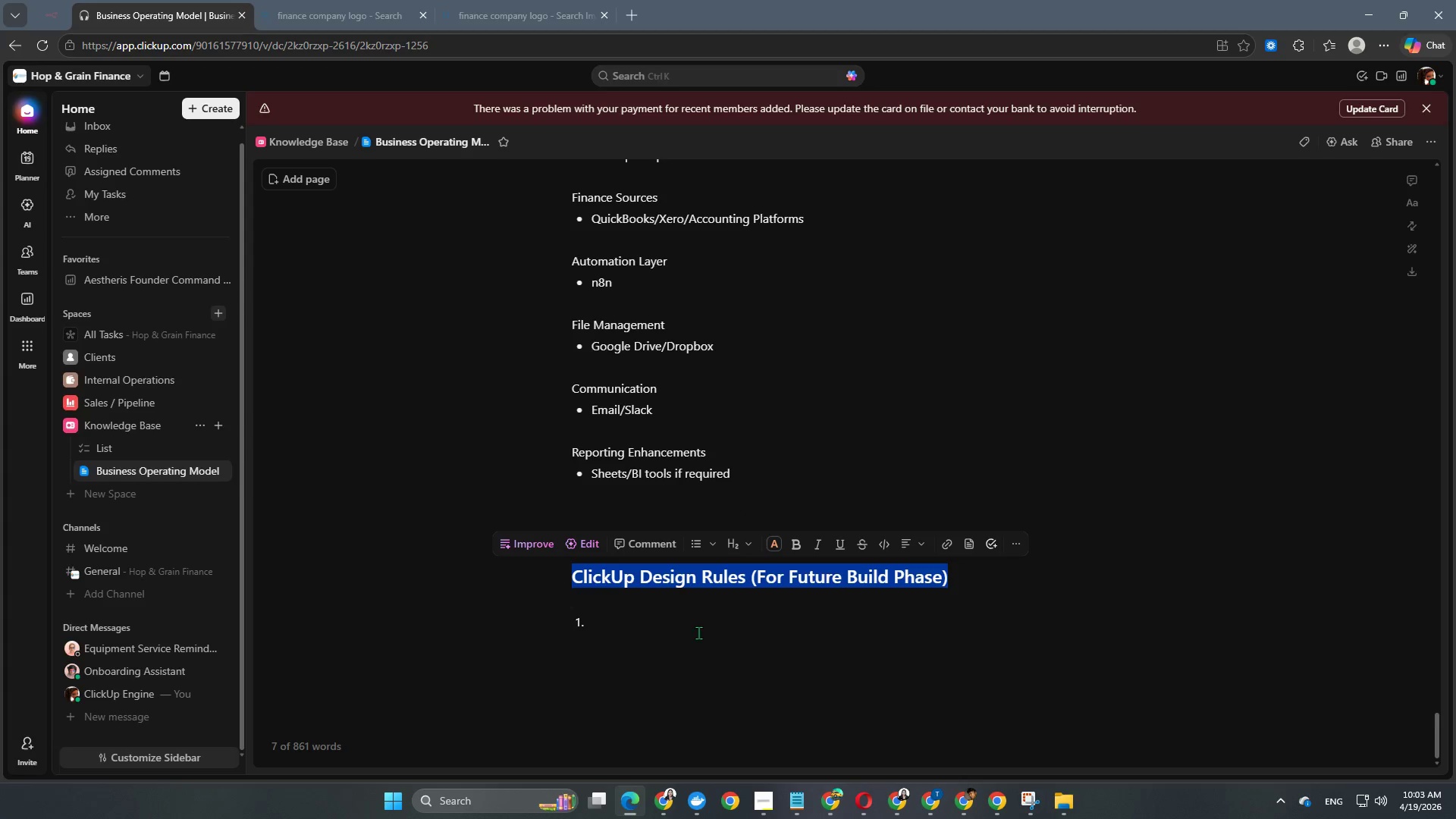 
left_click([695, 616])
 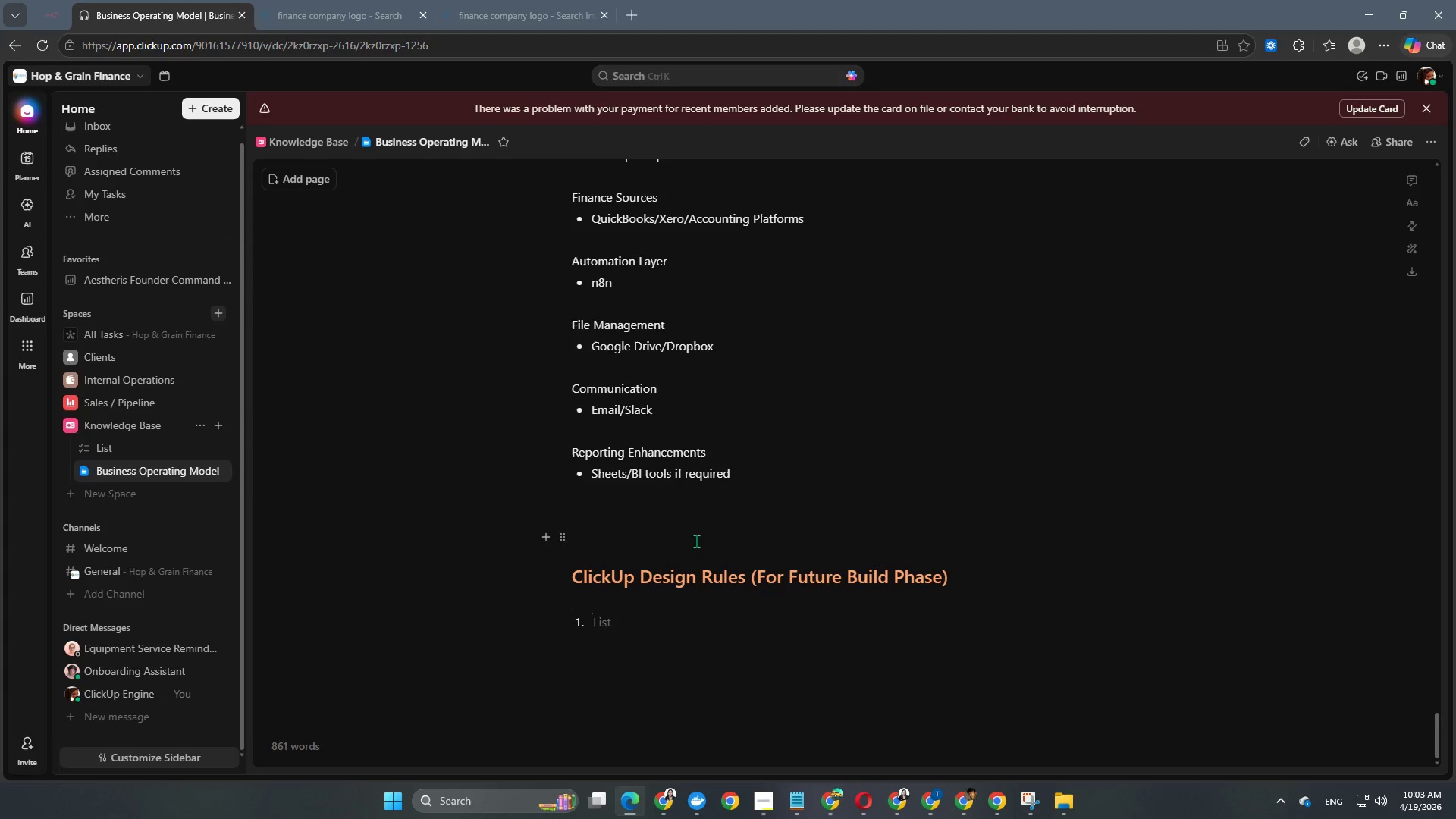 
left_click([643, 539])
 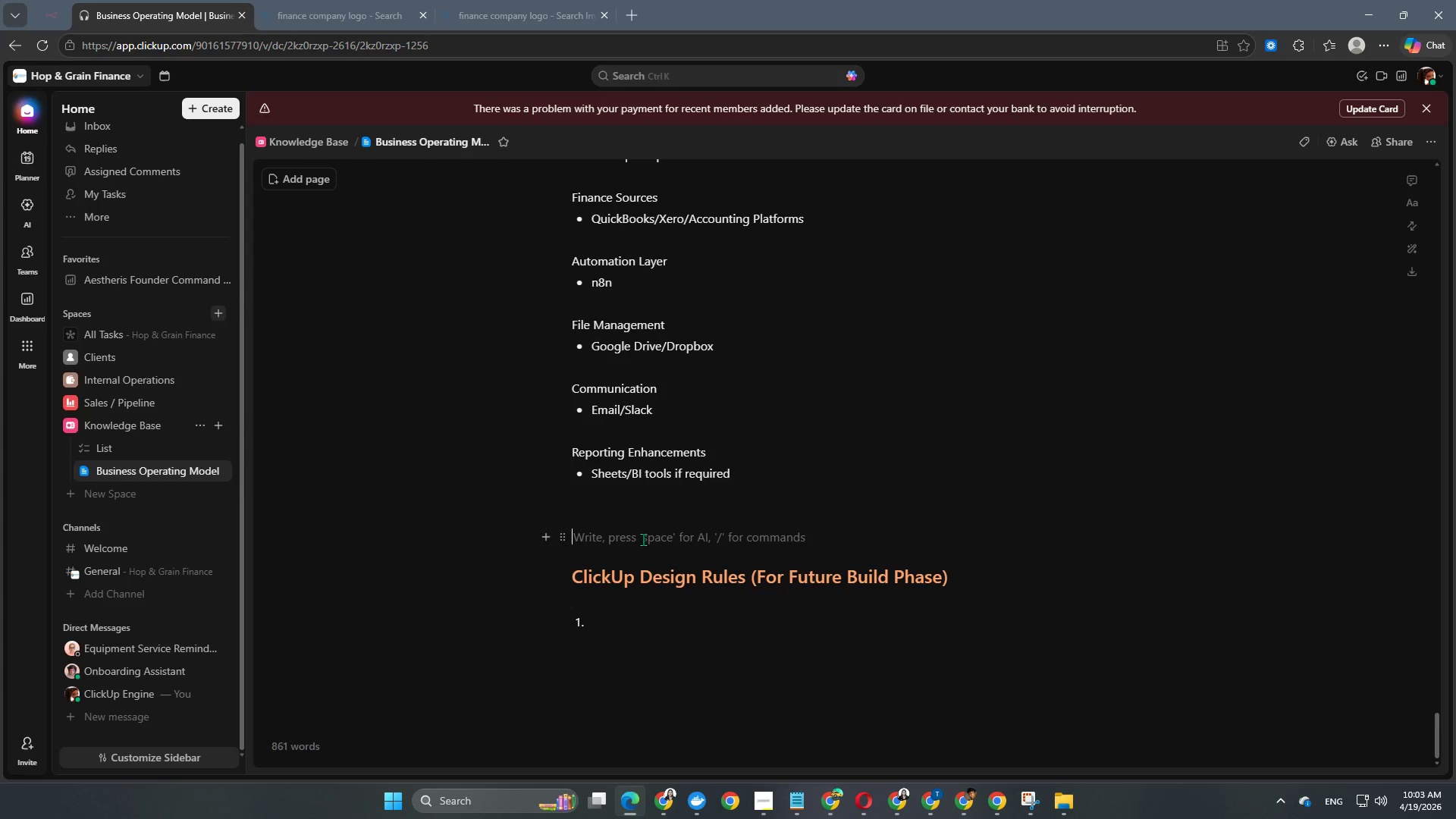 
key(Backspace)
 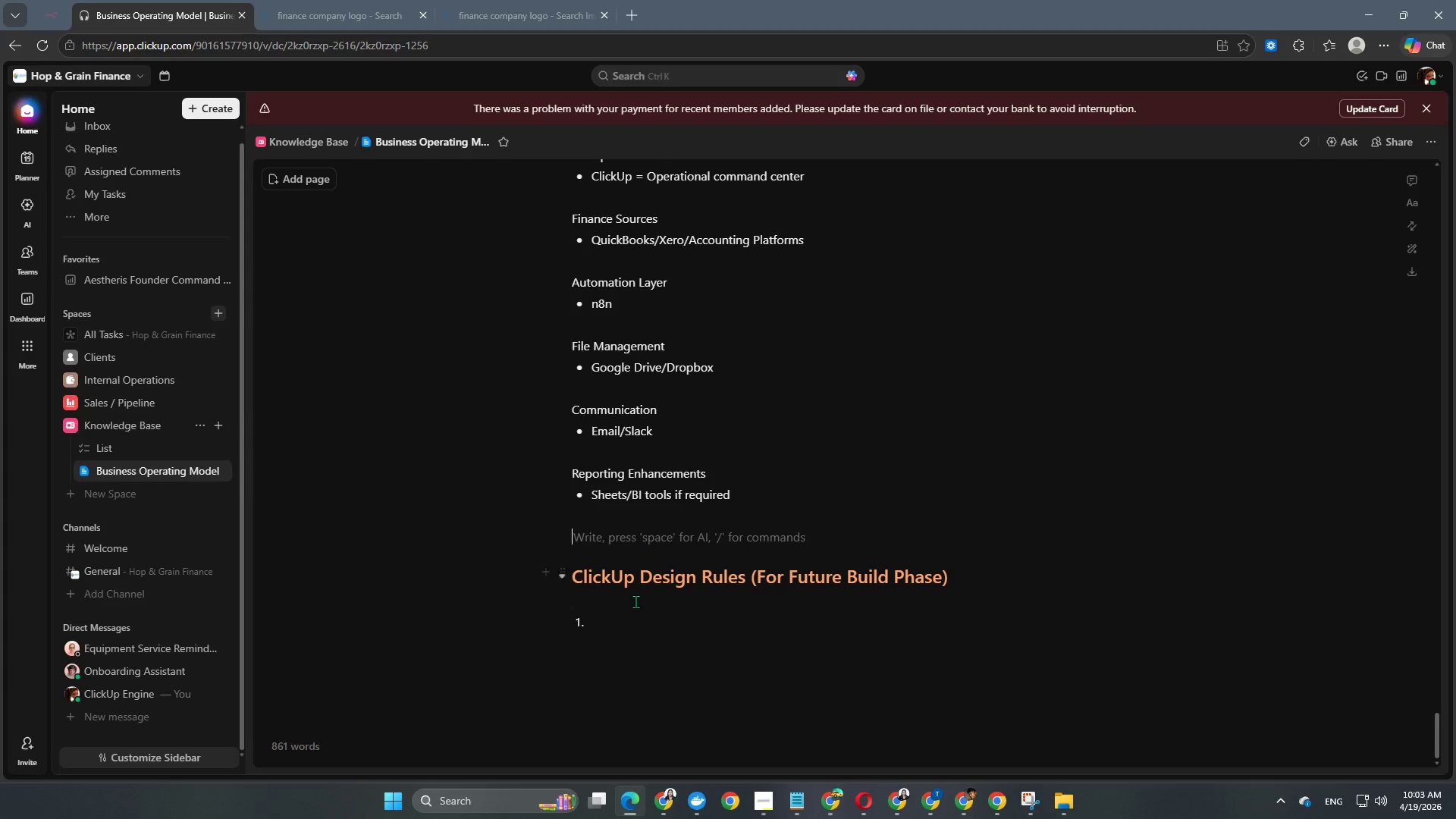 
left_click([635, 604])
 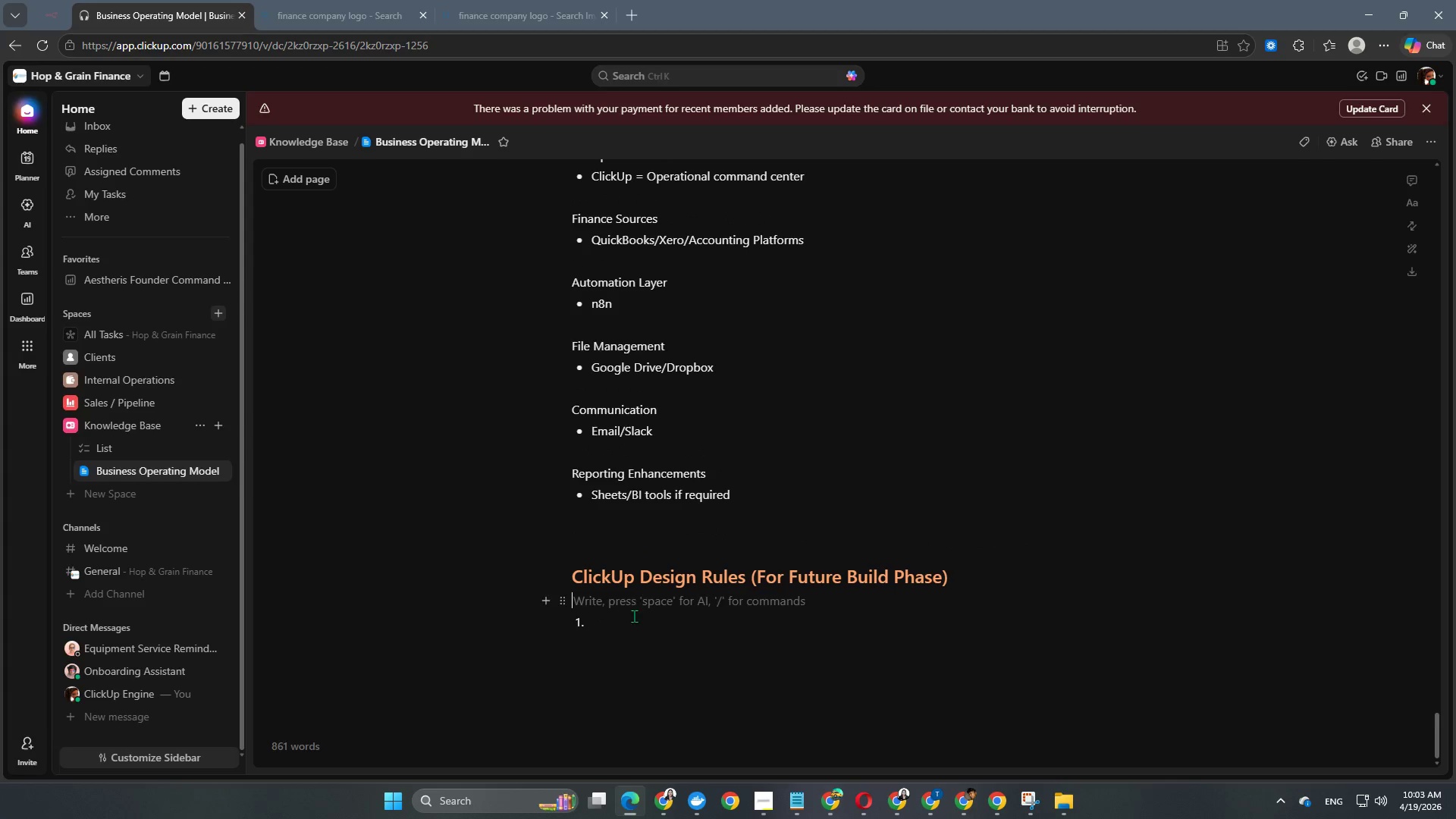 
left_click([633, 617])
 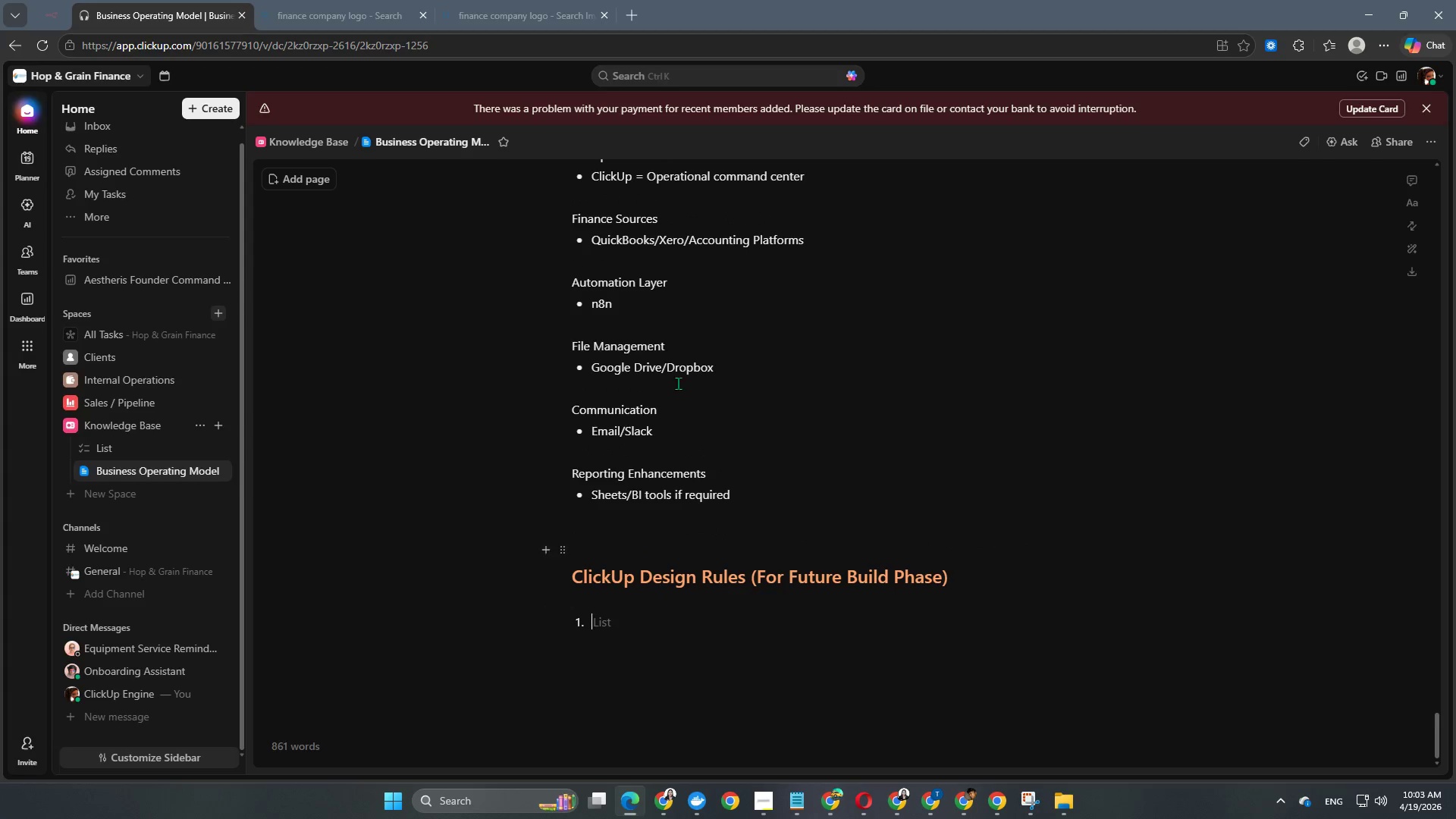 
scroll: coordinate [681, 373], scroll_direction: down, amount: 4.0
 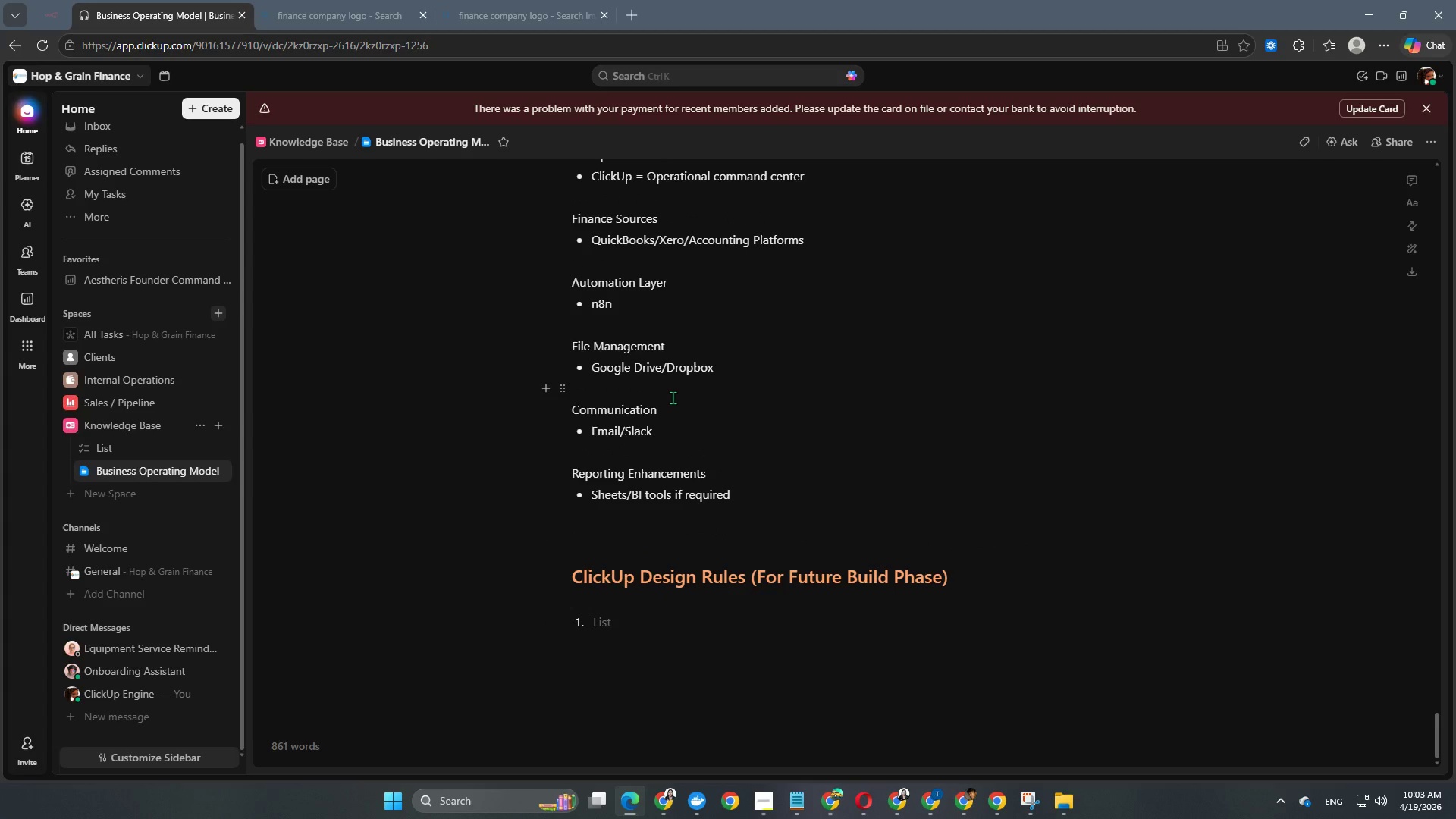 
type(One res)
key(Backspace)
type(uable )
key(Backspace)
key(Backspace)
key(Backspace)
key(Backspace)
key(Backspace)
type(sable client template folder)
 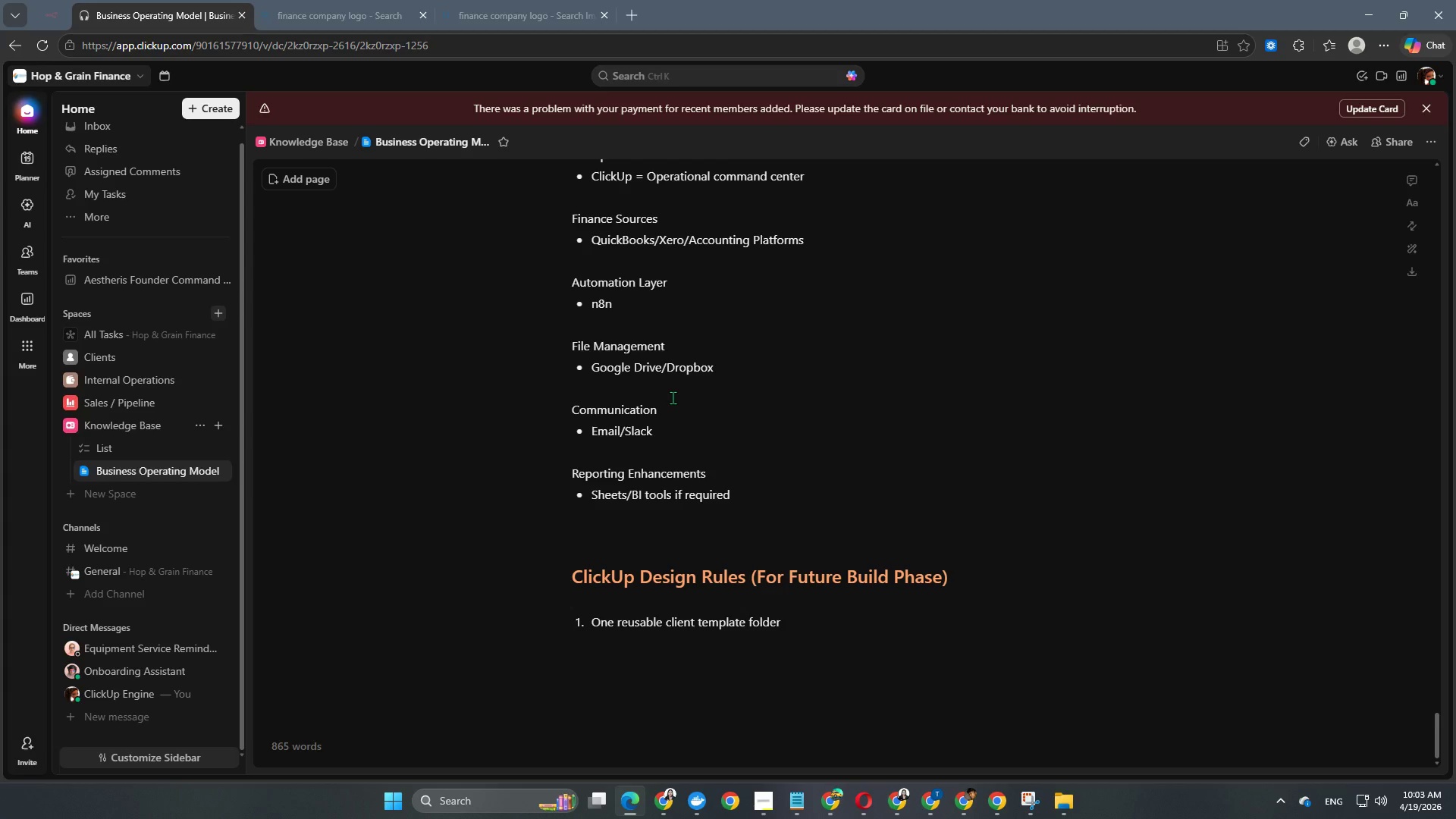 
key(Enter)
 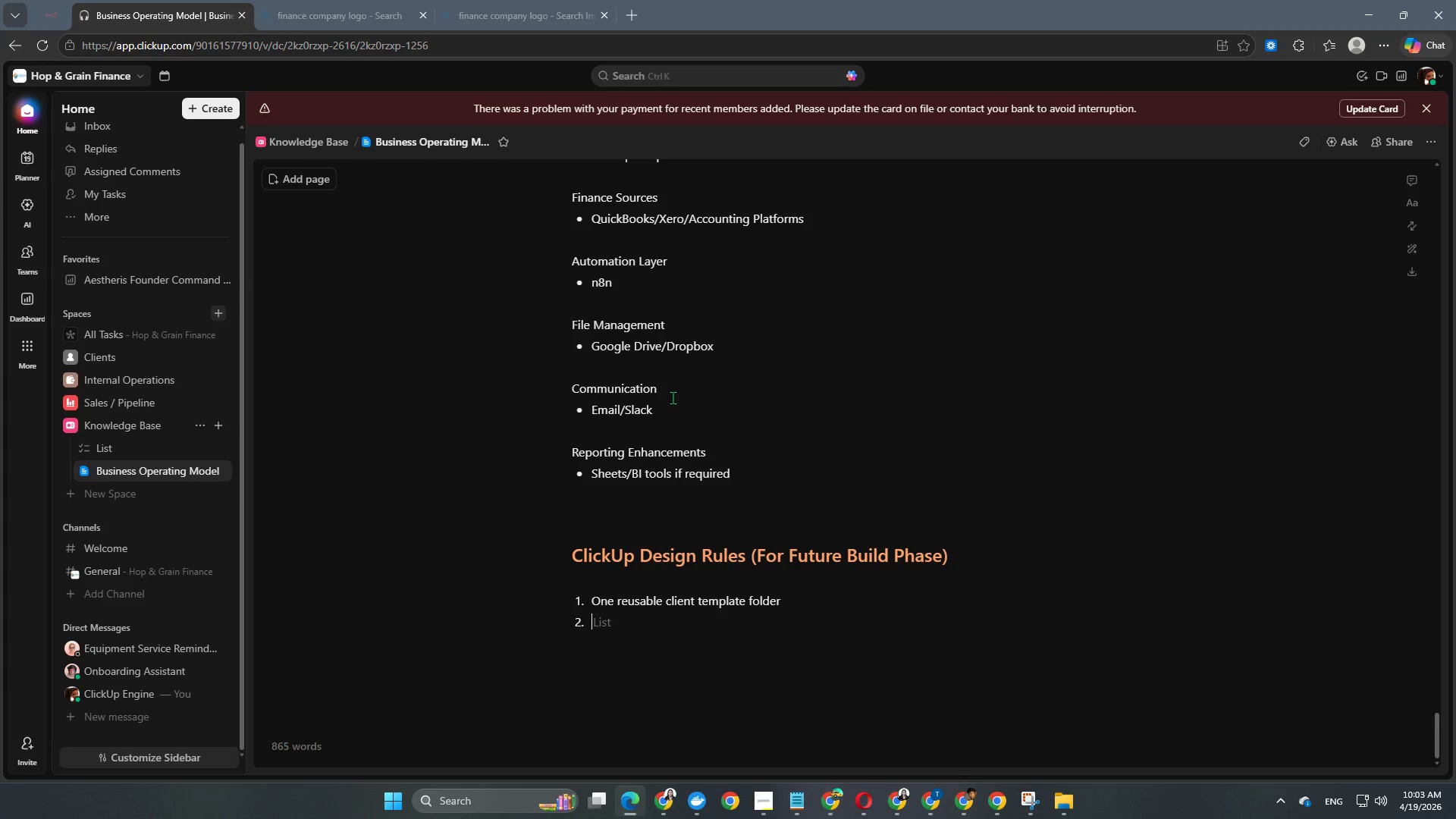 
type(Once)
key(Backspace)
key(Backspace)
type(e stardard)
key(Backspace)
key(Backspace)
key(Backspace)
key(Backspace)
key(Backspace)
type(ndardized)
 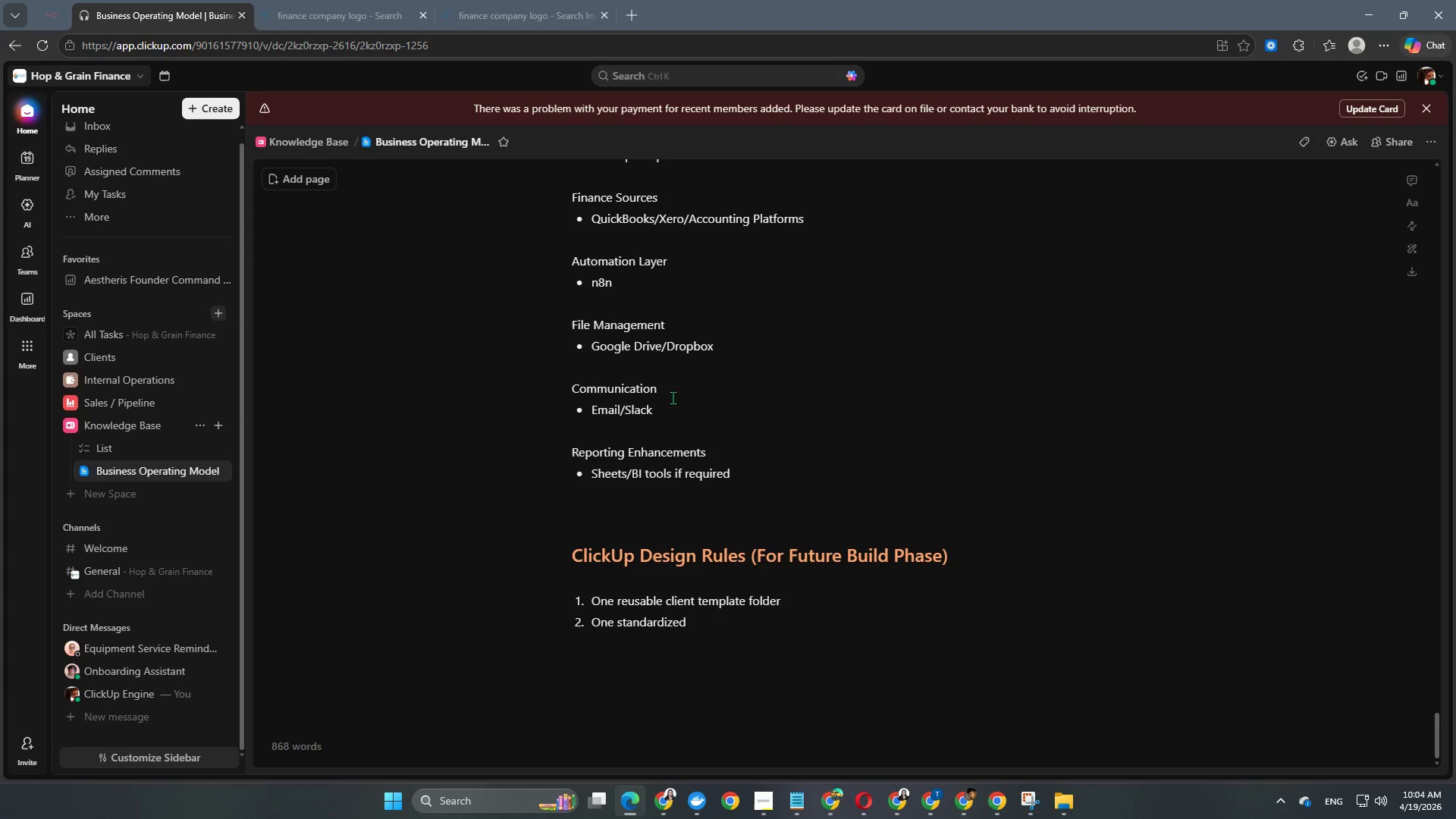 
wait(16.48)
 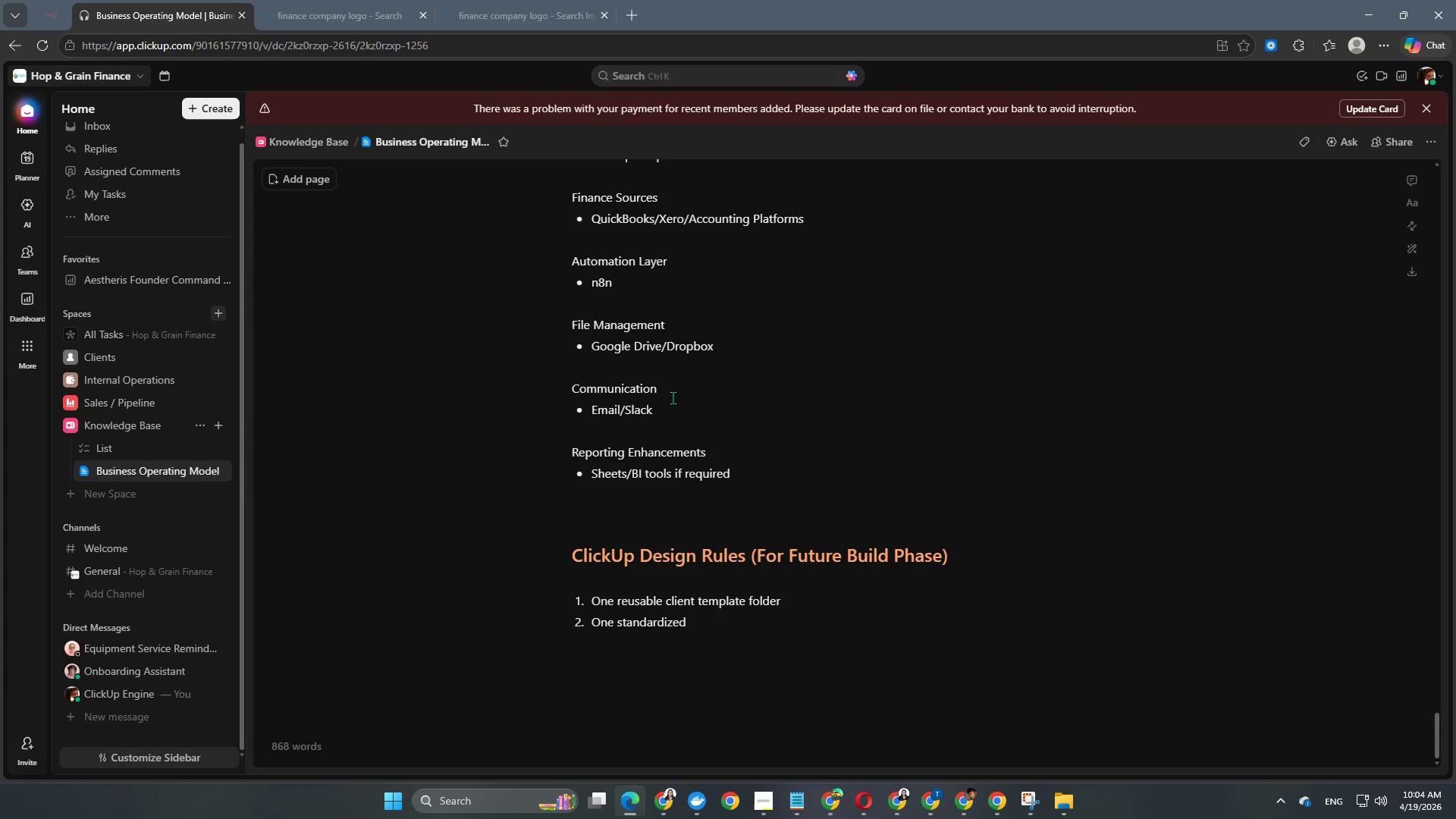 
scroll: coordinate [862, 518], scroll_direction: down, amount: 3.0
 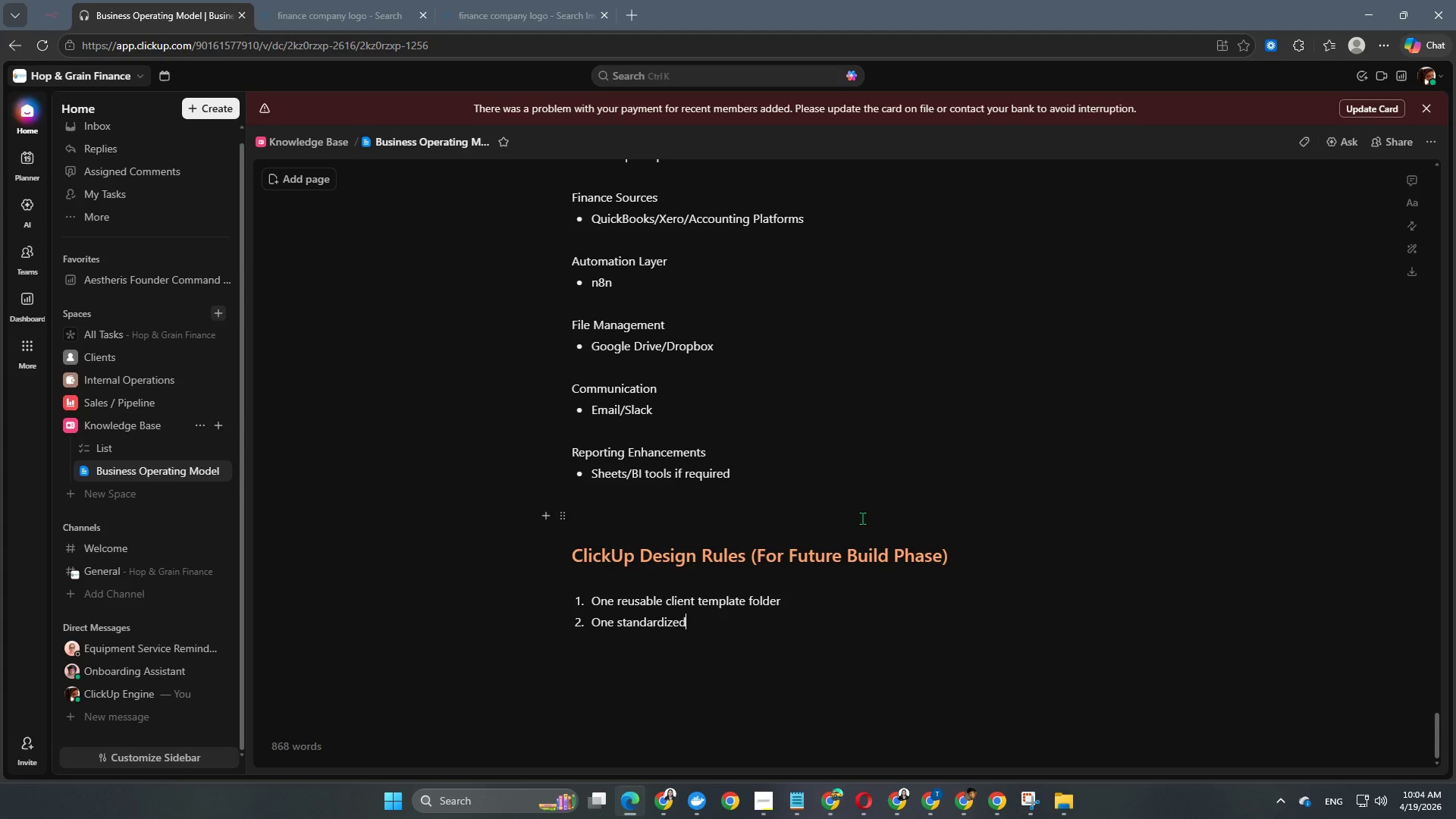 
type( monthly close worklfow)
 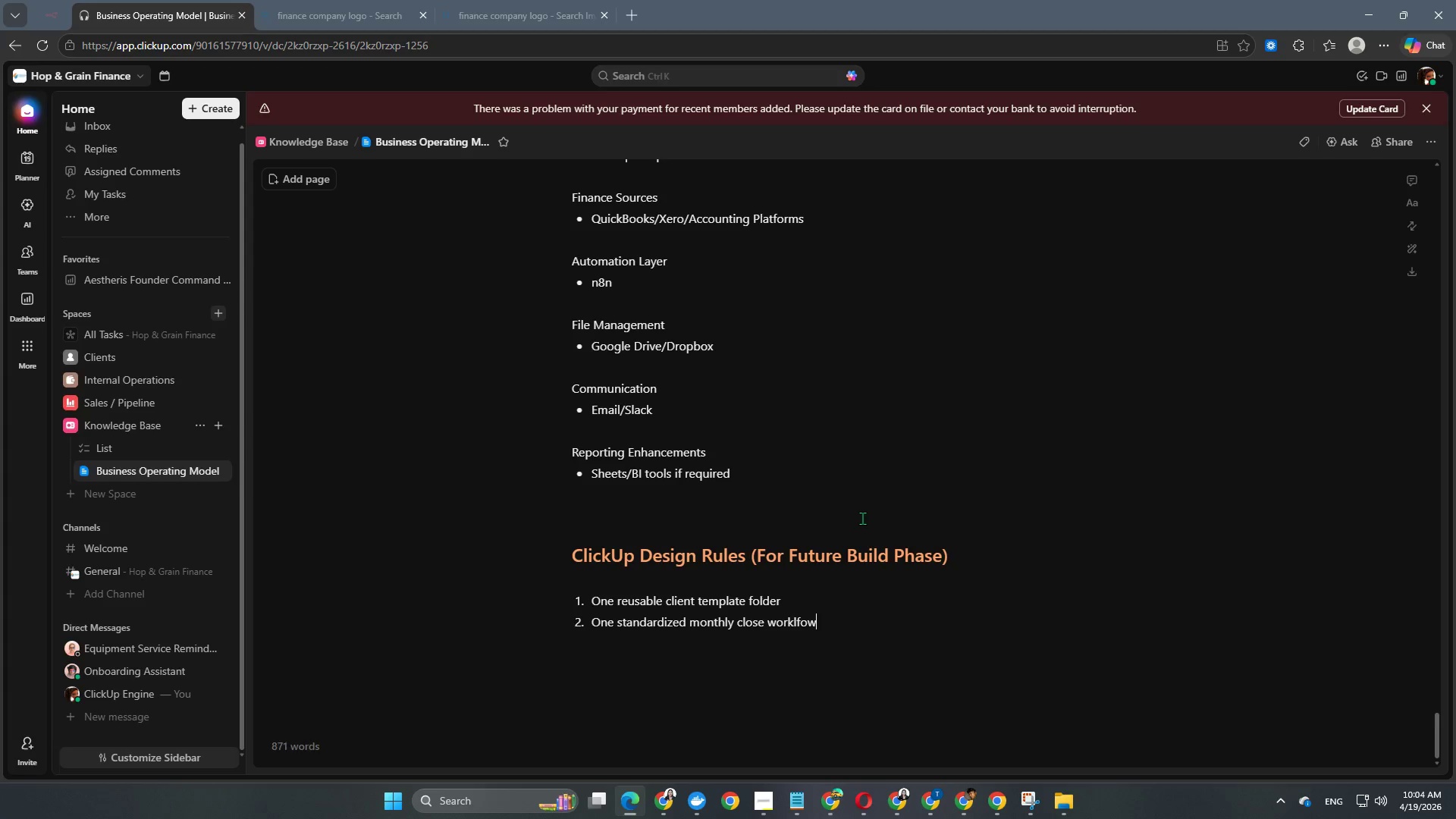 
key(Enter)
 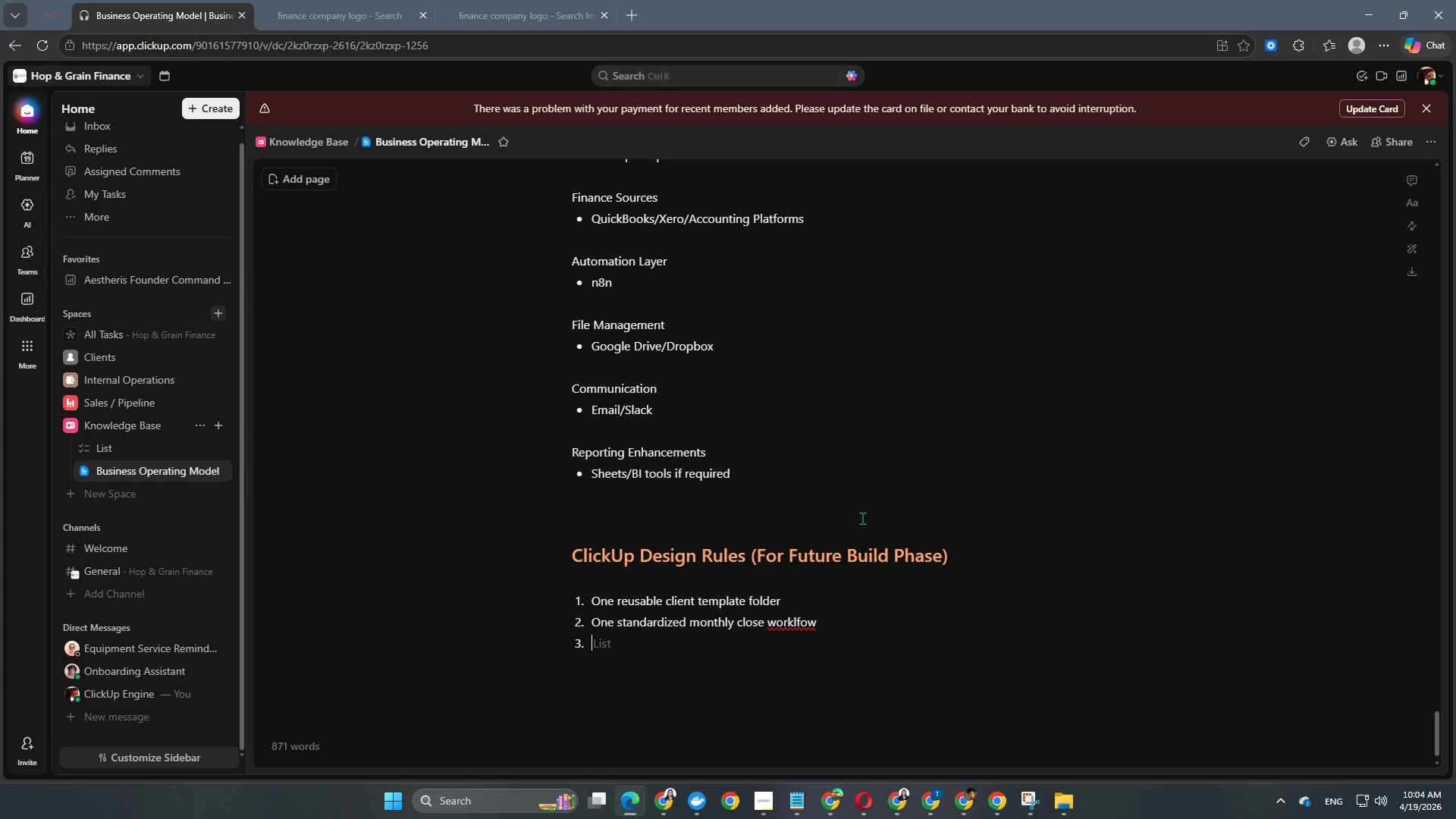 
type(Statuses )
 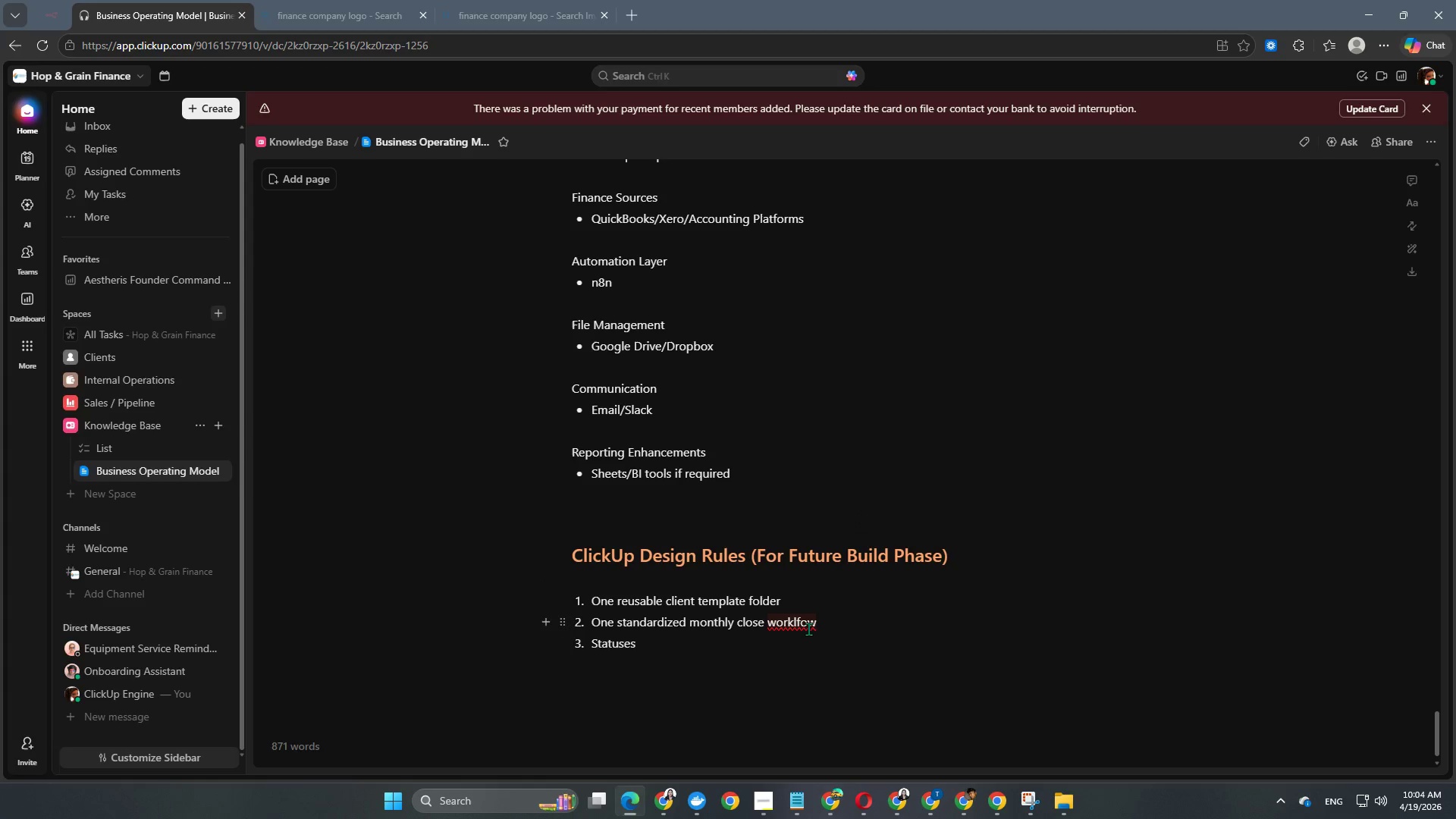 
left_click([806, 623])
 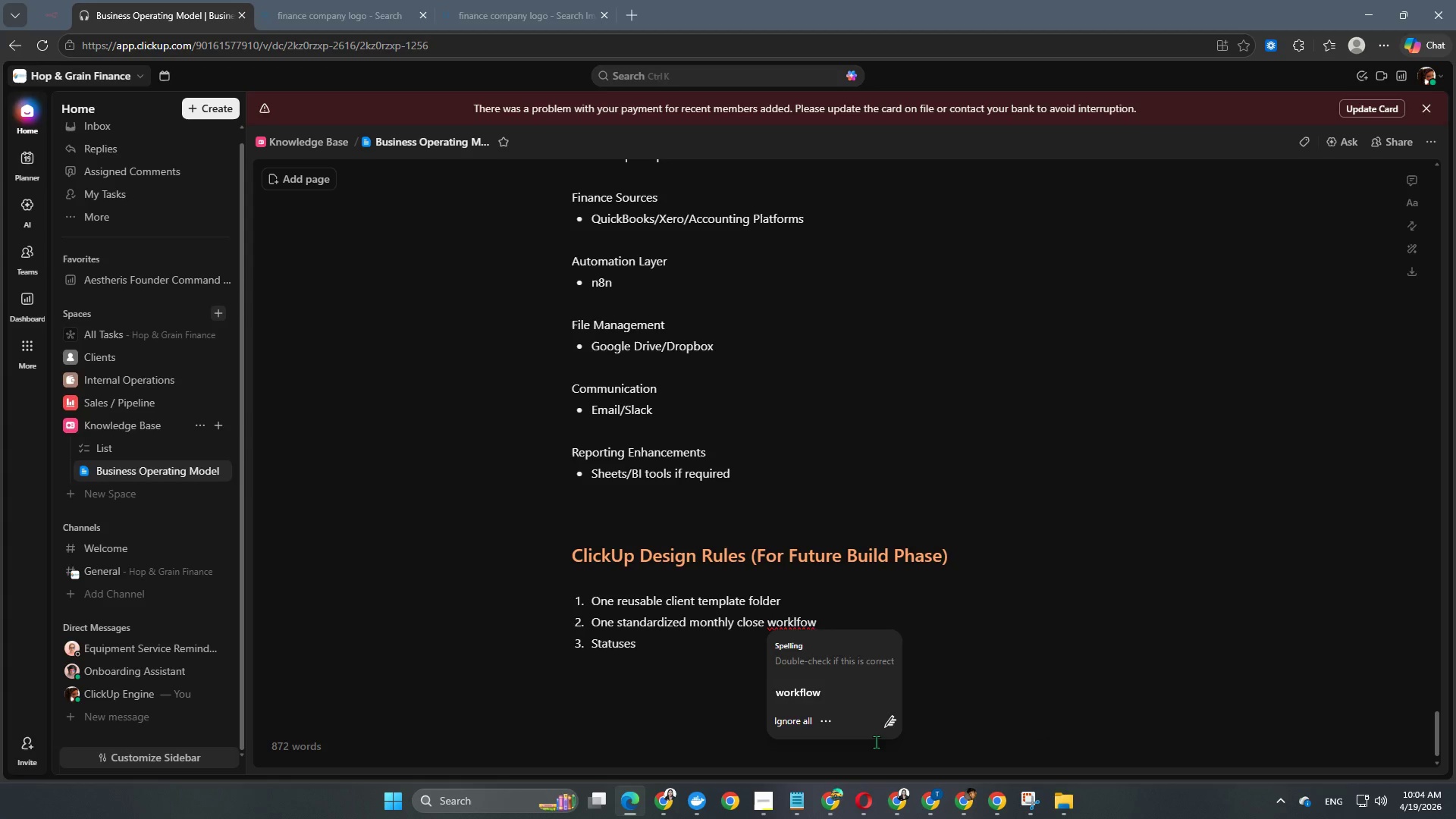 
left_click([798, 696])
 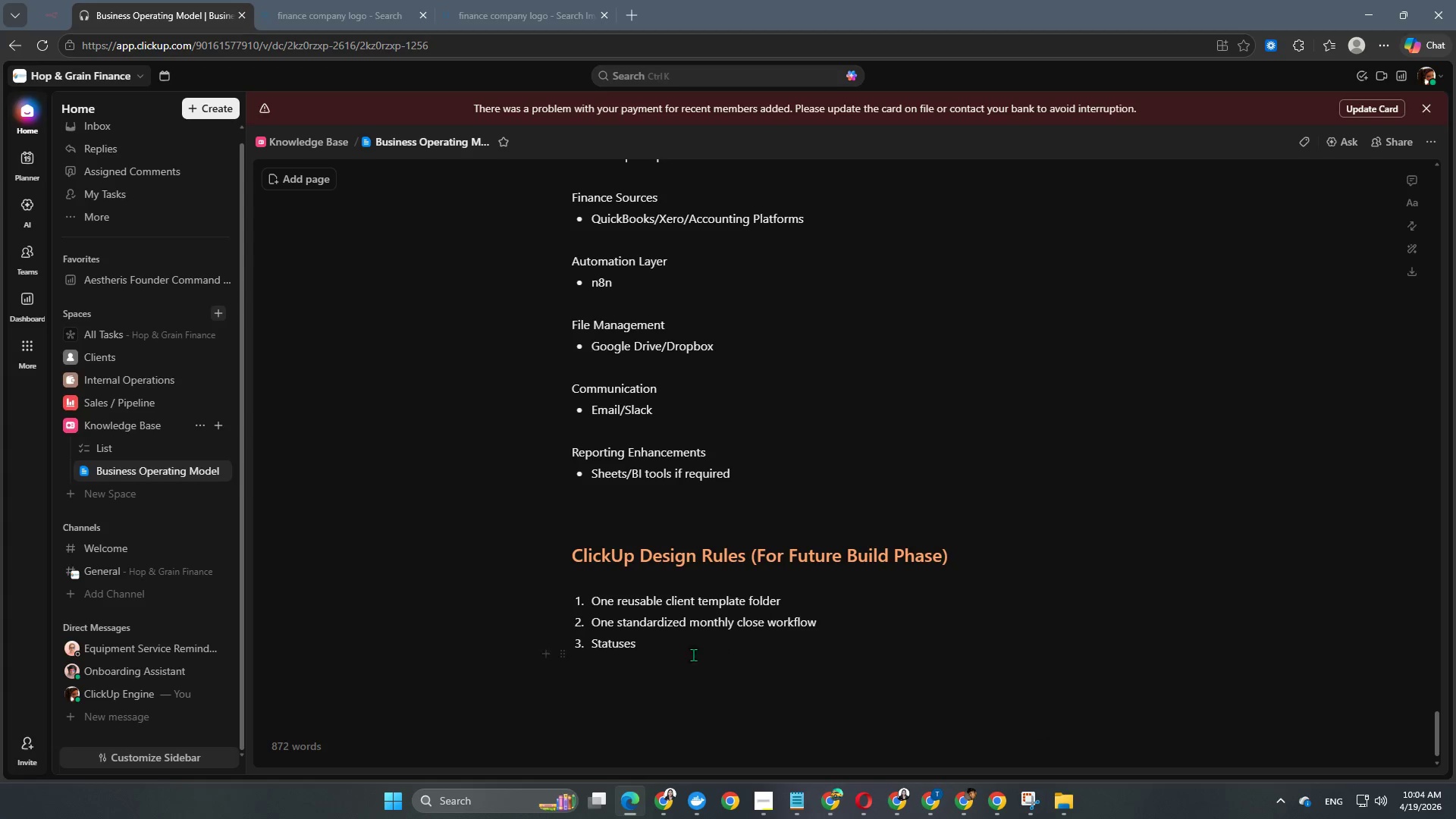 
left_click([678, 650])
 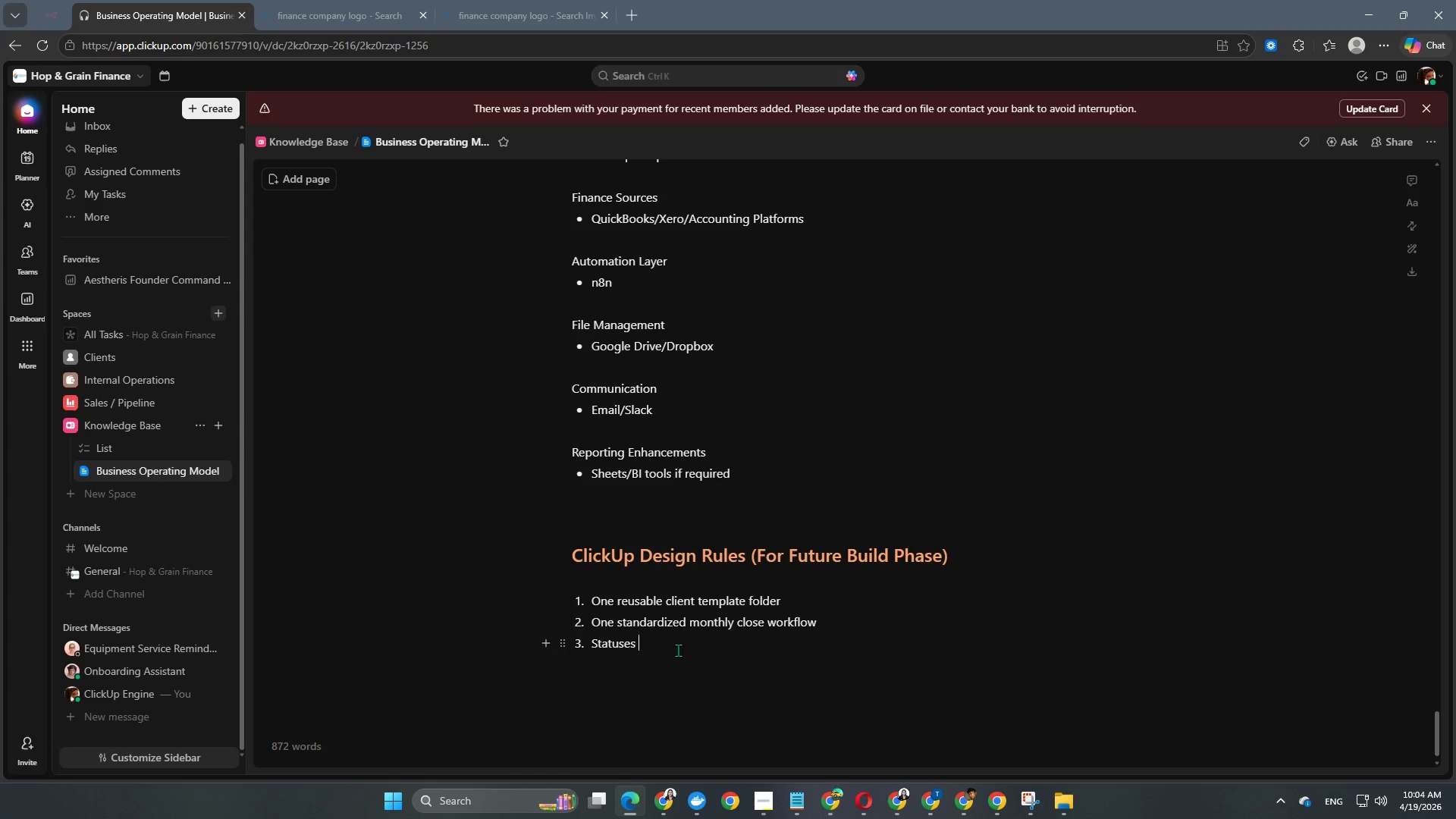 
type(reflect real handoffs only)
 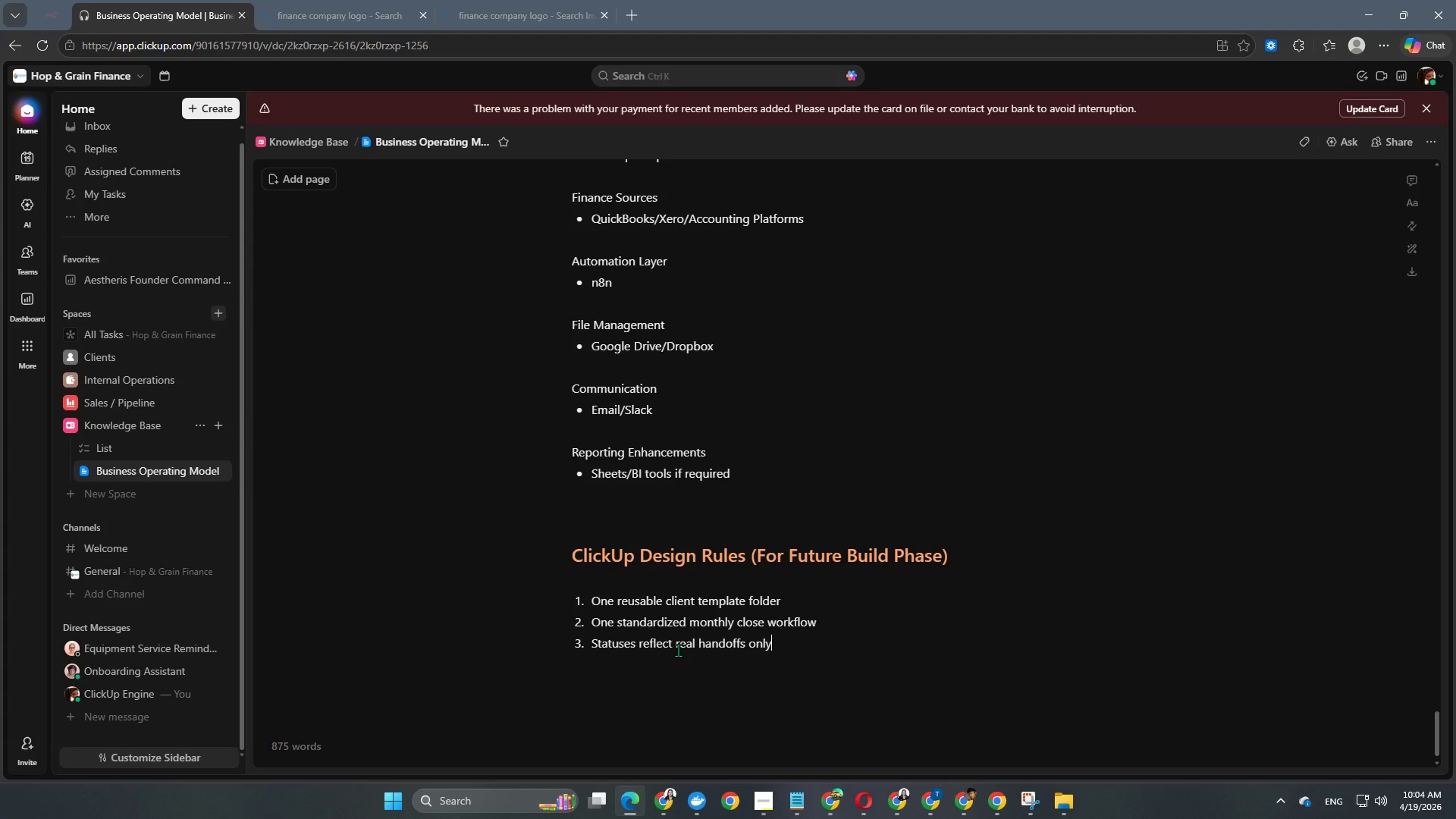 
key(Enter)
 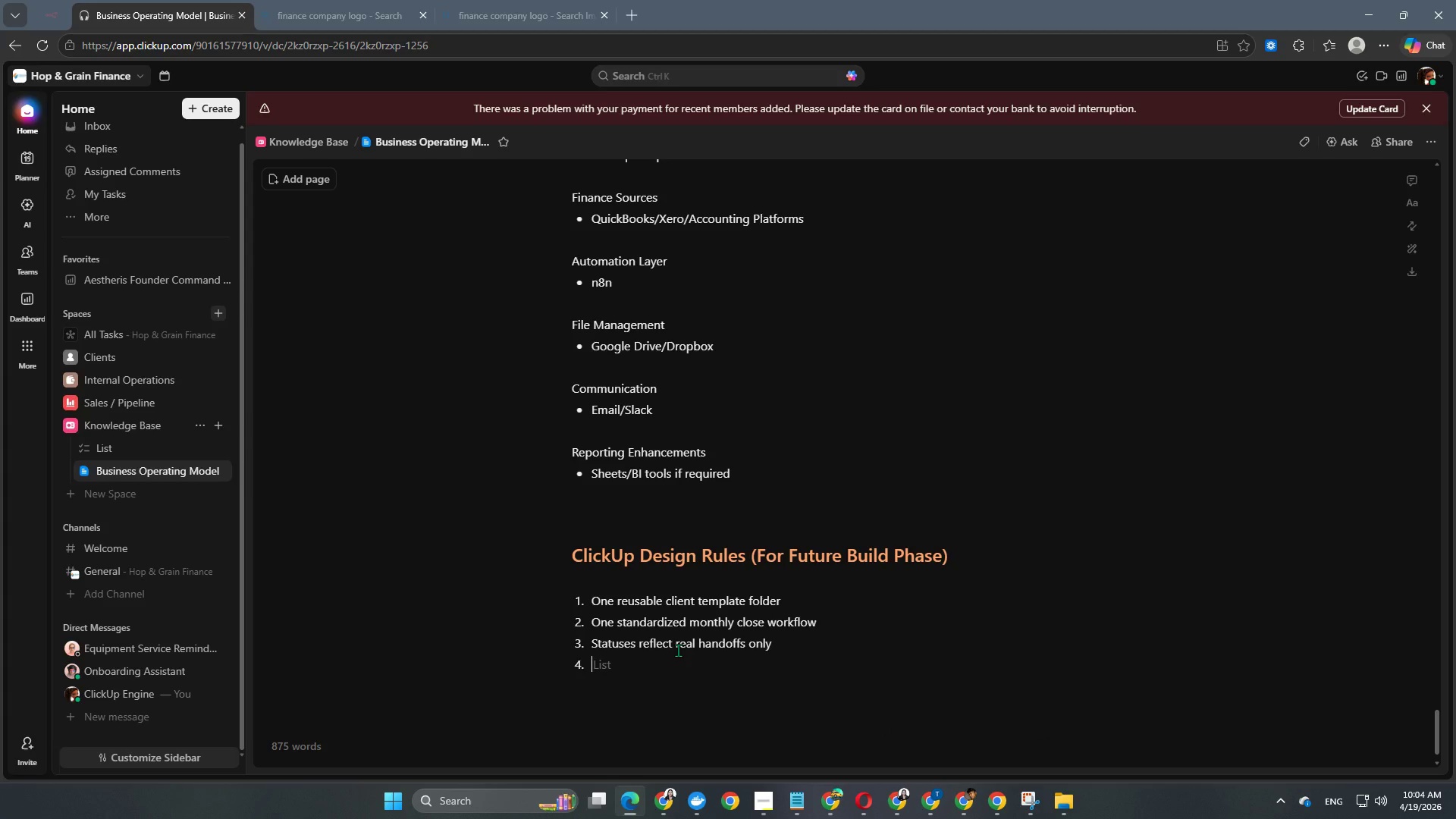 
type(Numeric fields )
 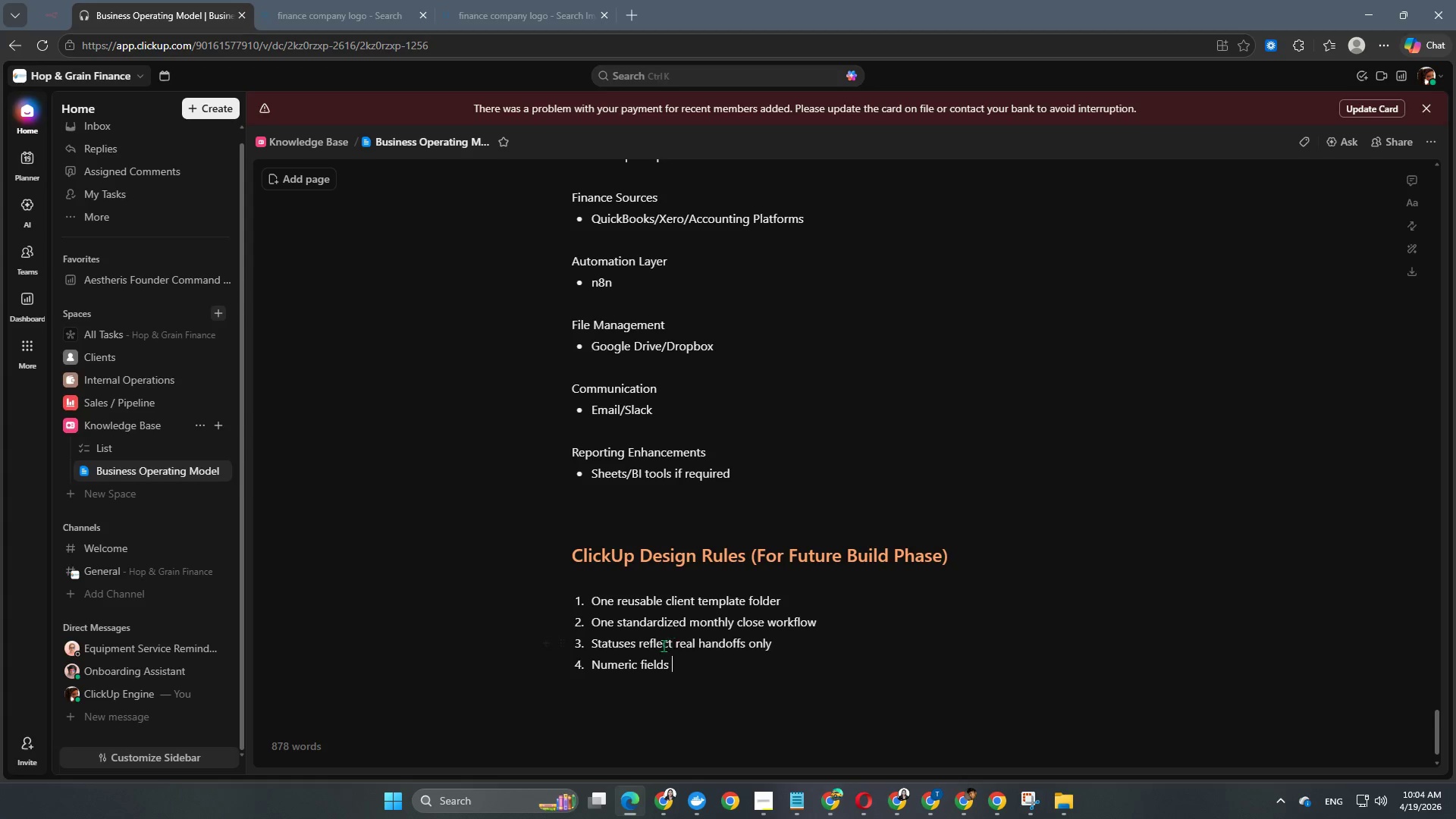 
type(used for liabiliti)
key(Backspace)
type(ies and metrics)
 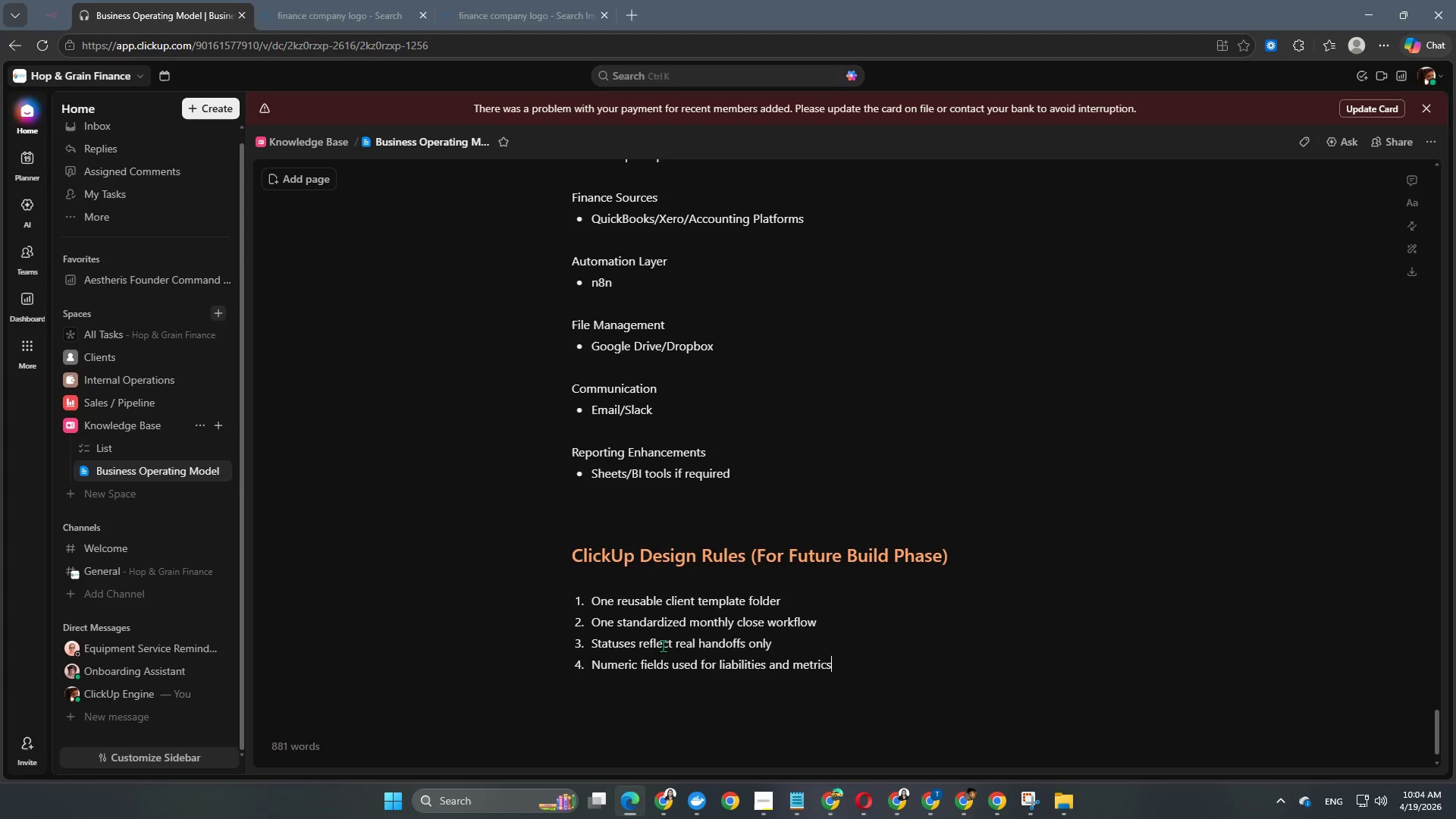 
key(Enter)
 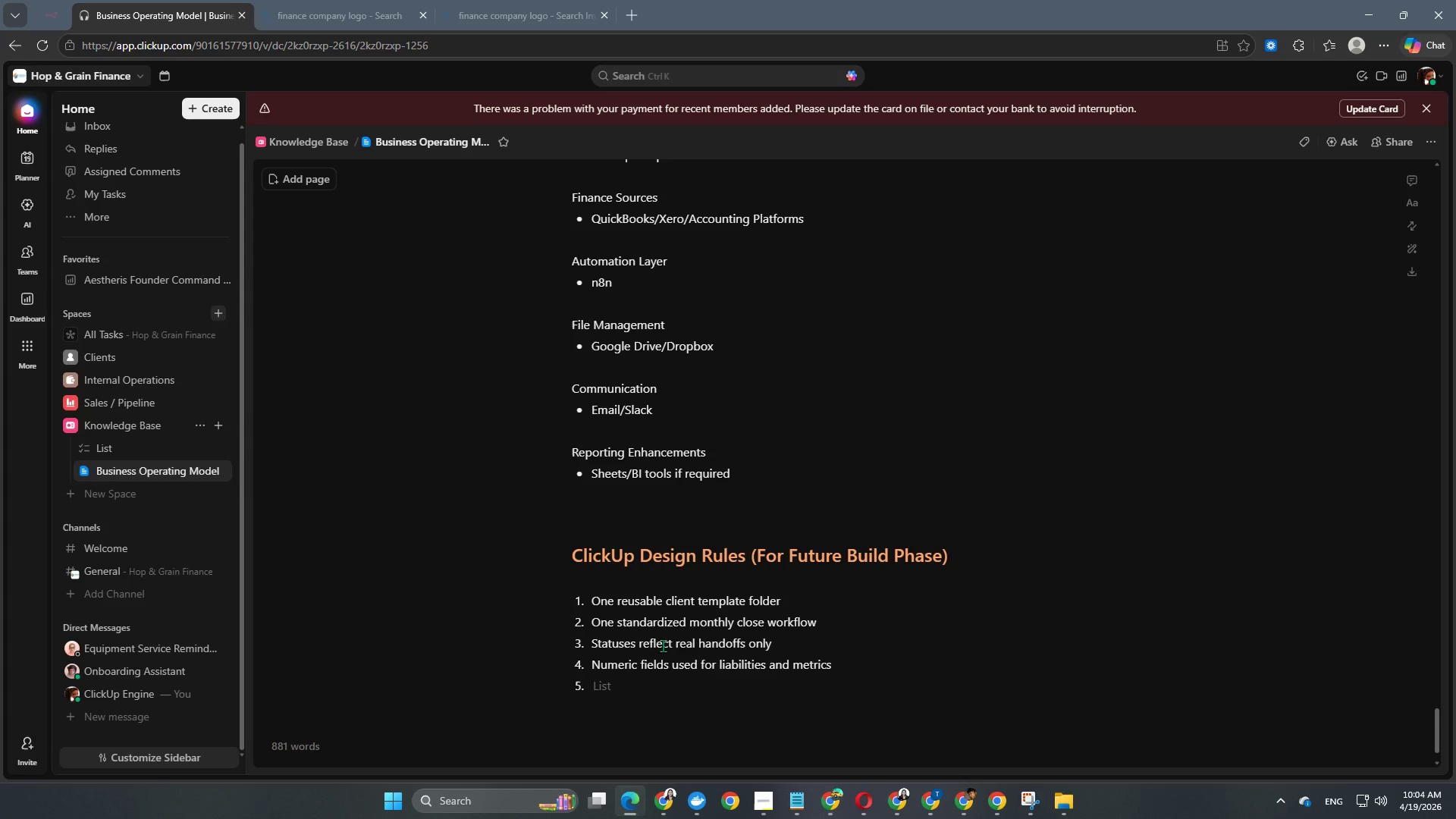 
type(Dashboads)
key(Backspace)
key(Backspace)
key(Backspace)
type(r)
key(Backspace)
type(ards build)
key(Backspace)
type(t for founder visibility)
 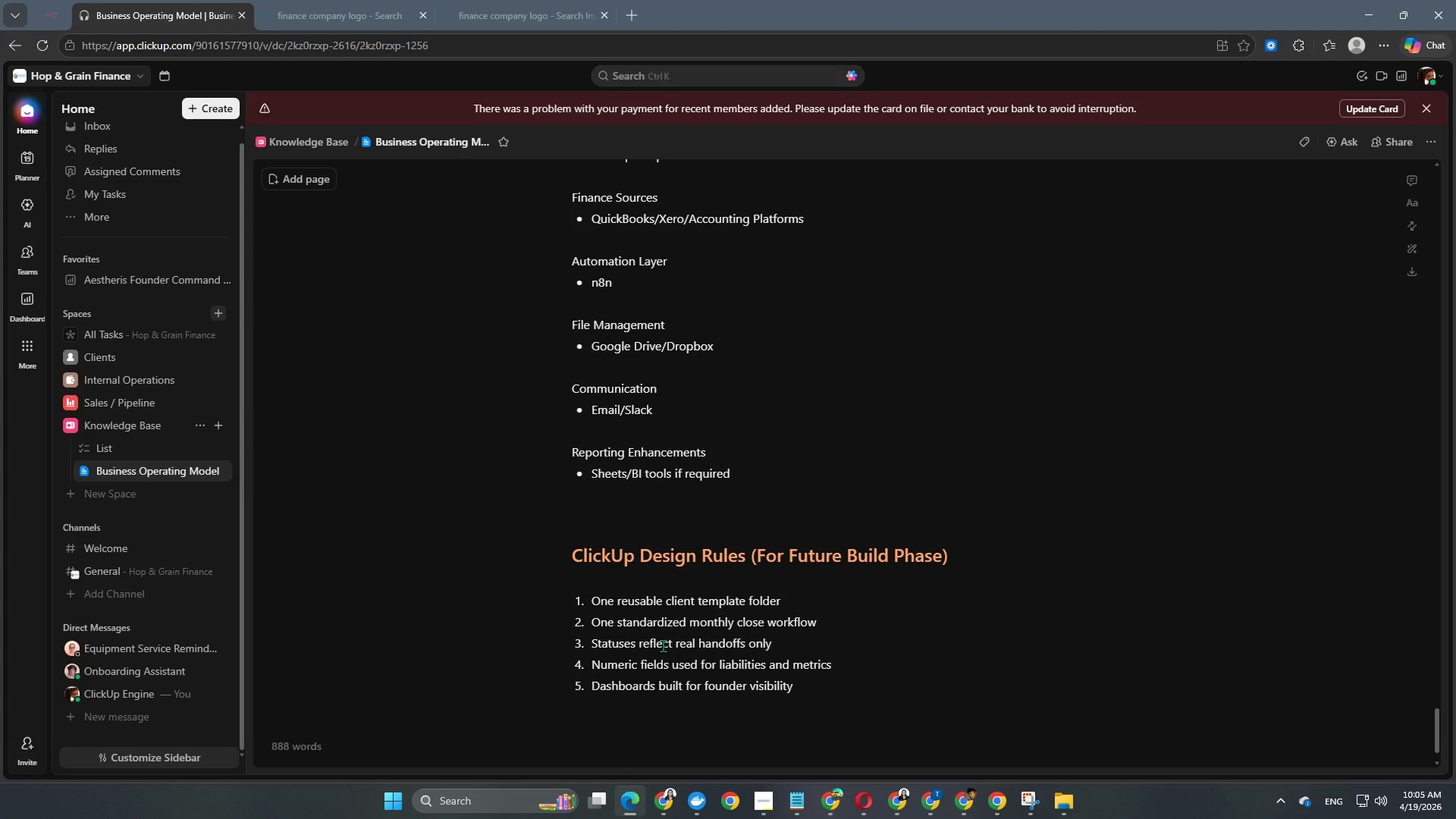 
key(Enter)
 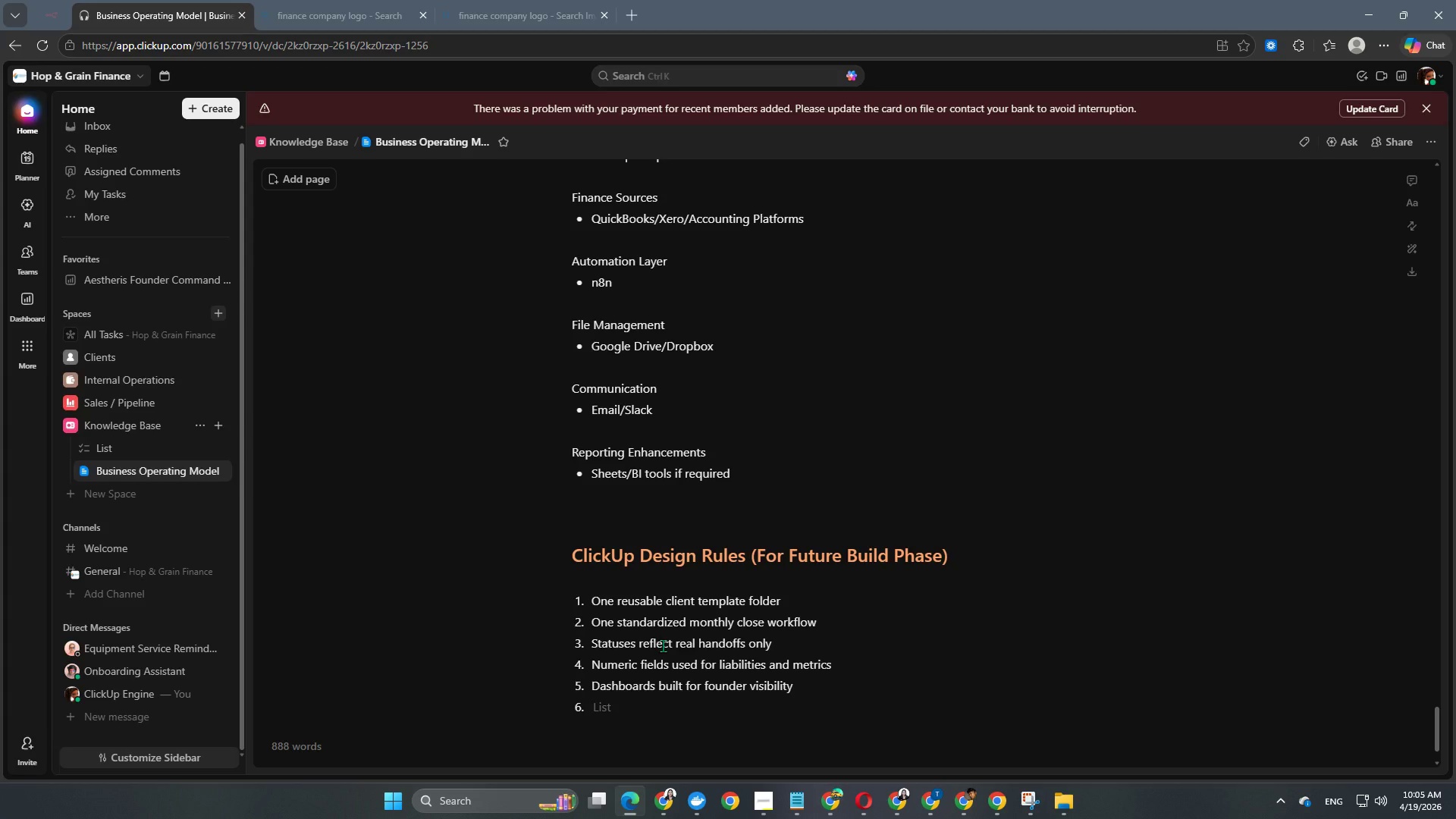 
type(Automations reduce repo)
key(Backspace)
type(etitive follow-up)
 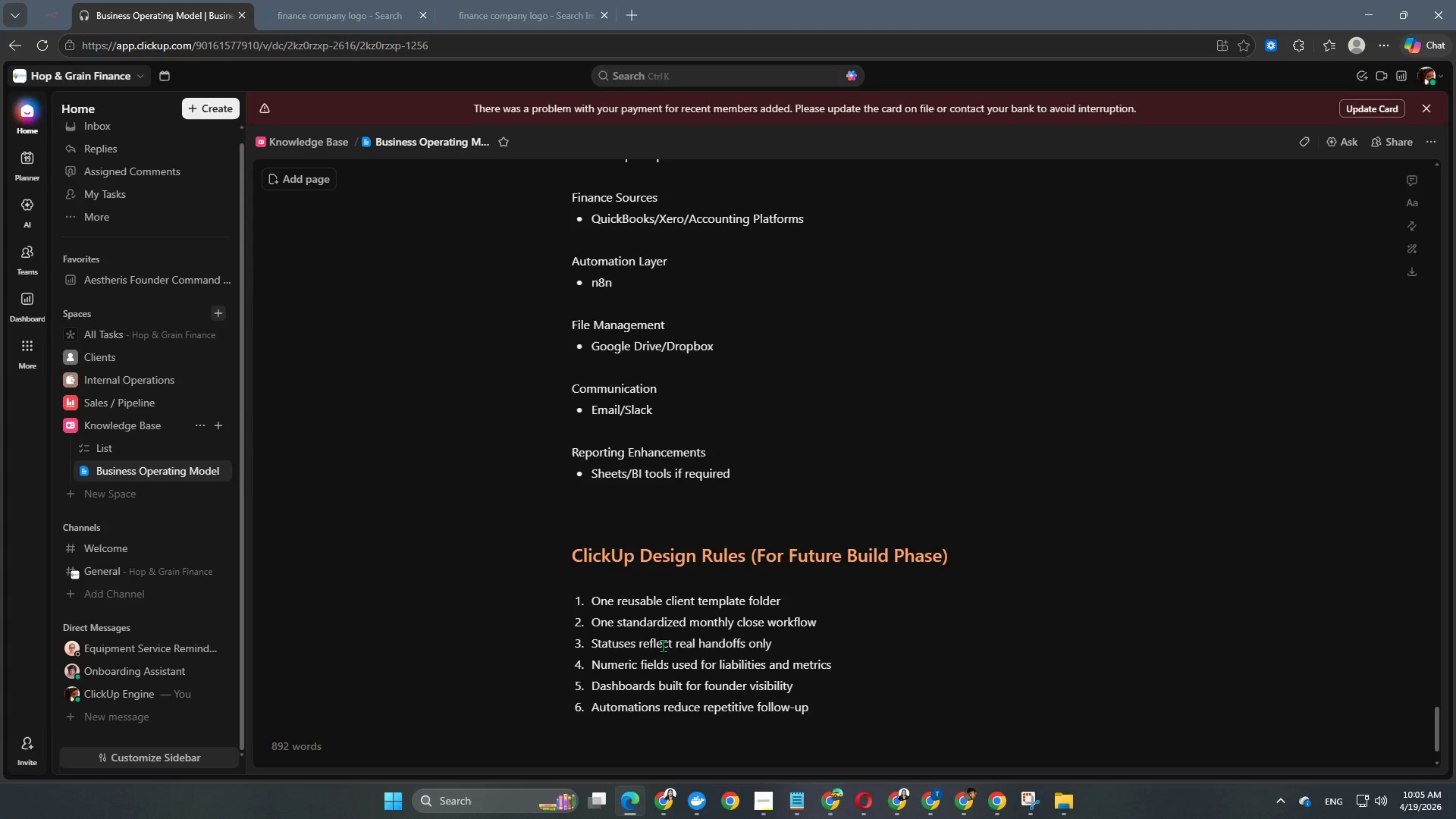 
key(Enter)
 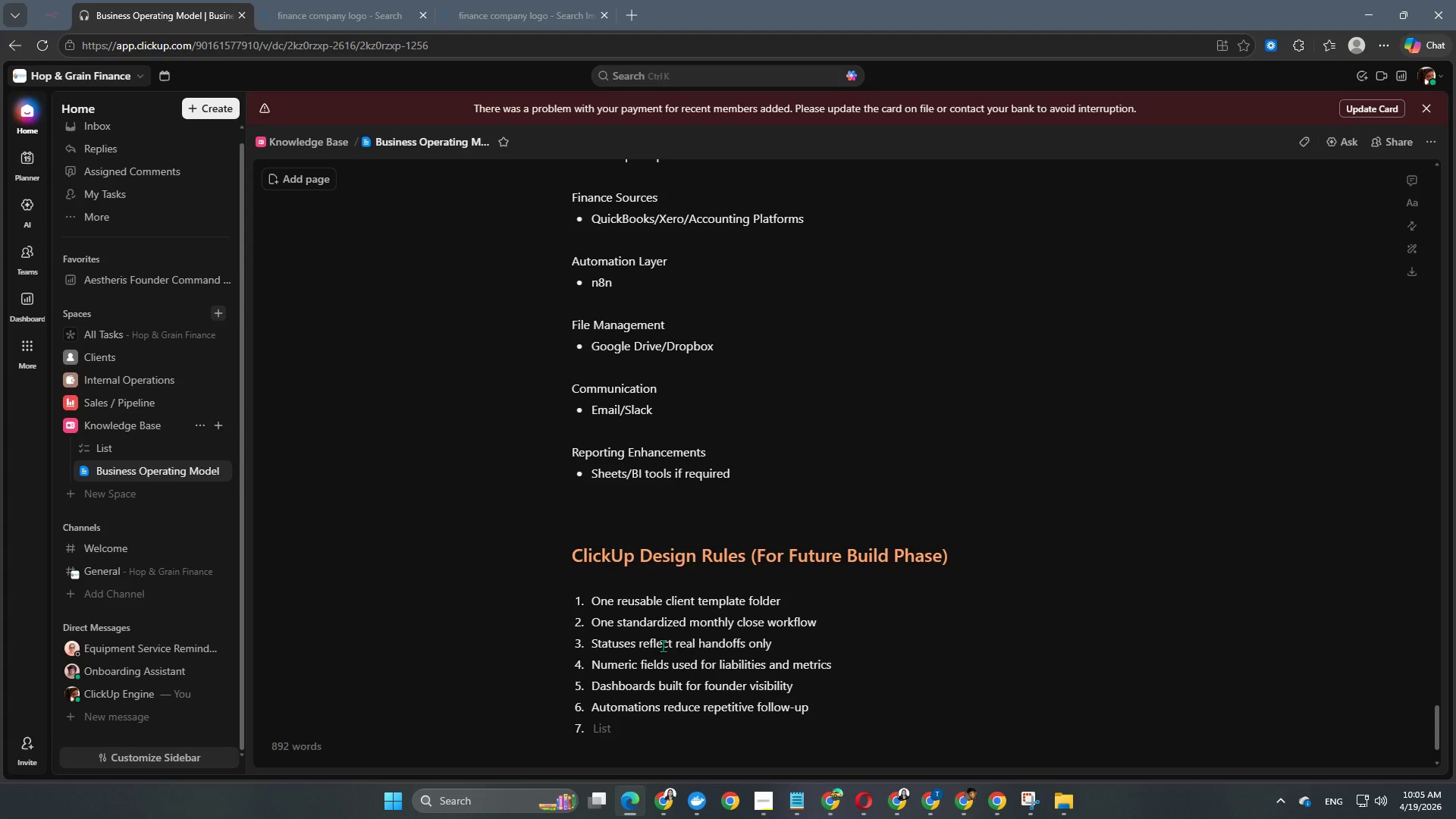 
type(Any client health stt)
key(Backspace)
type(atus s)
key(Backspace)
type(visible in under 2 minutes)
 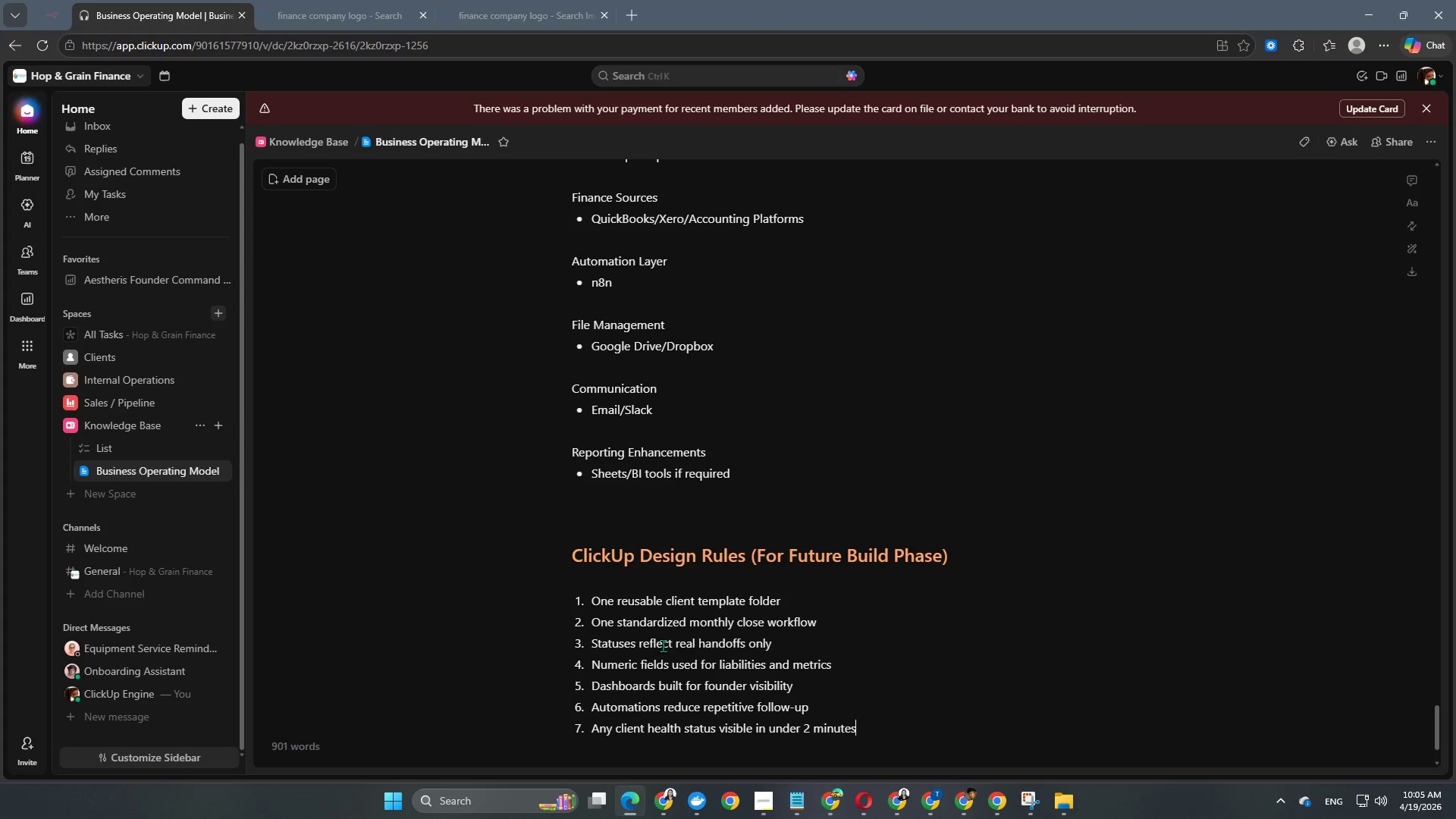 
key(Enter)
 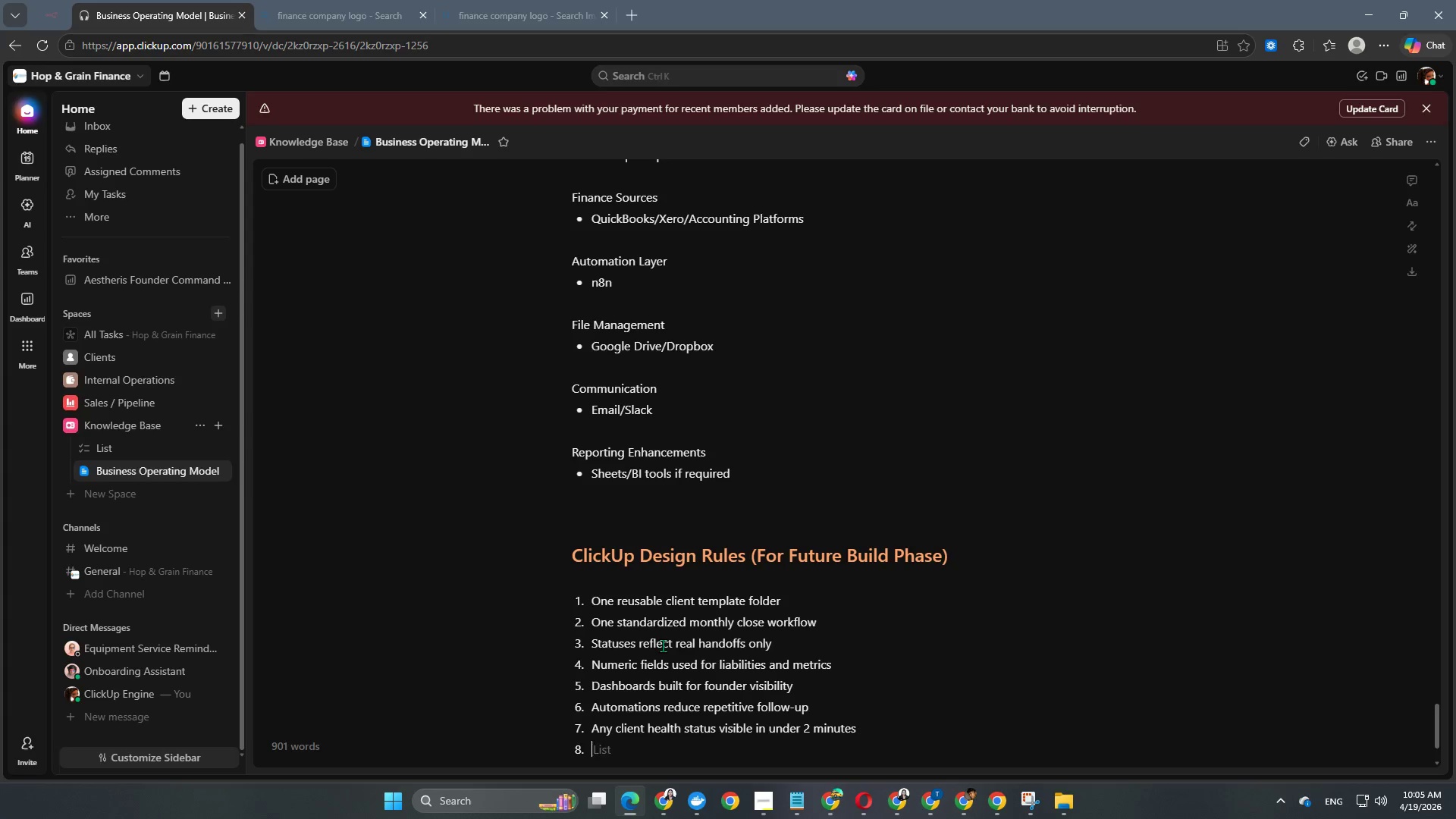 
key(Enter)
 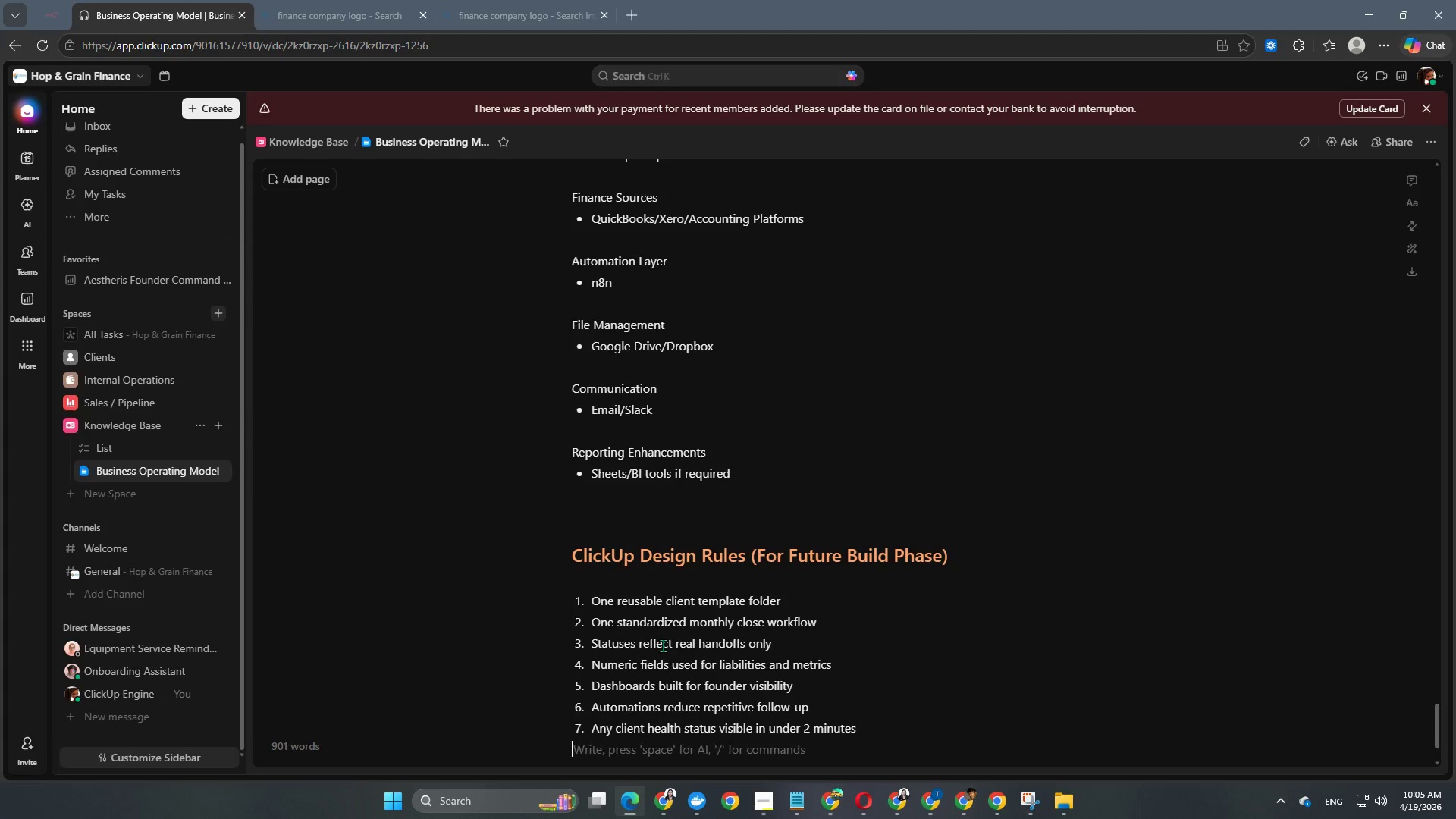 
key(Enter)
 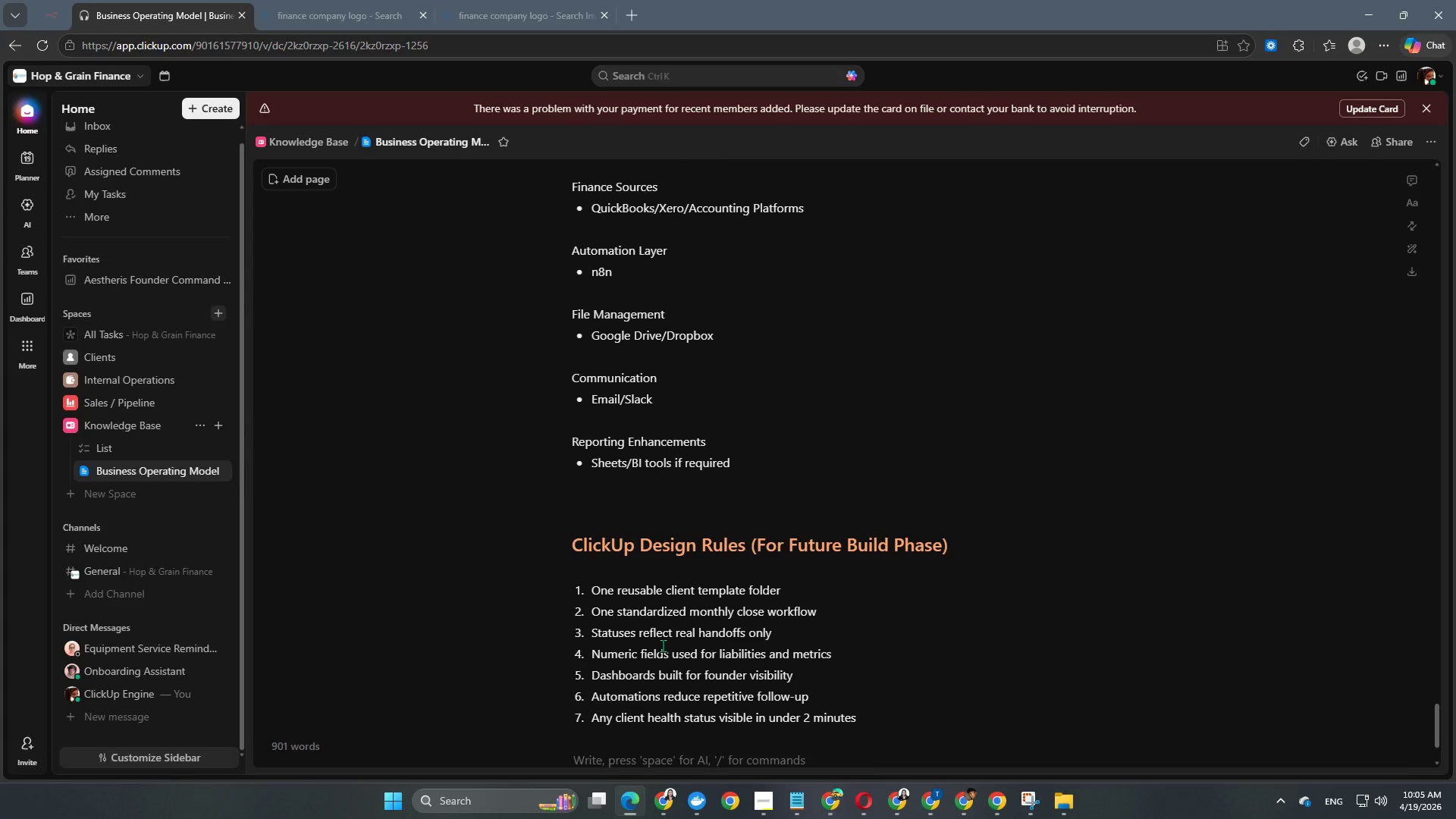 
scroll: coordinate [663, 645], scroll_direction: down, amount: 5.0
 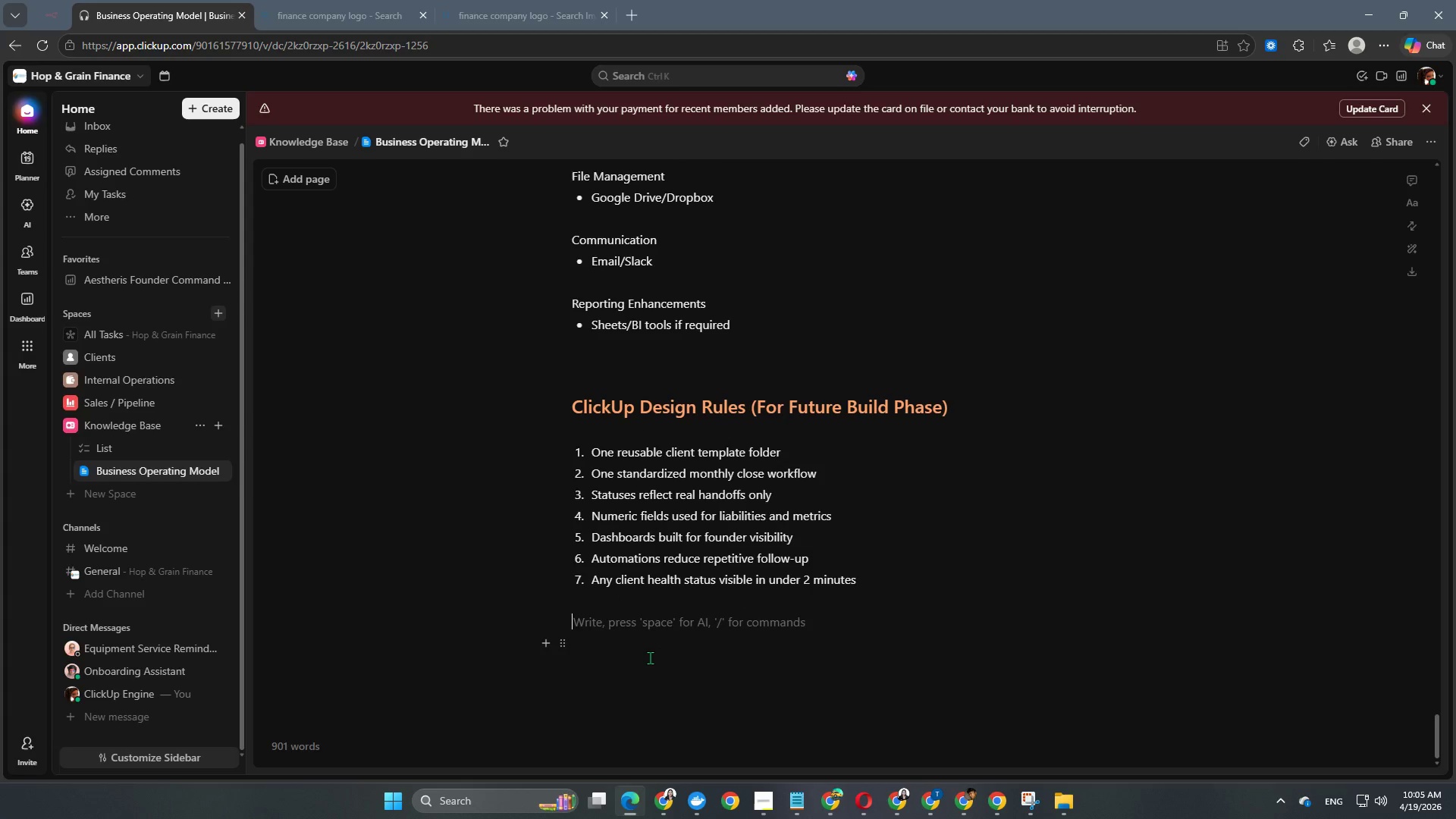 
key(Enter)
 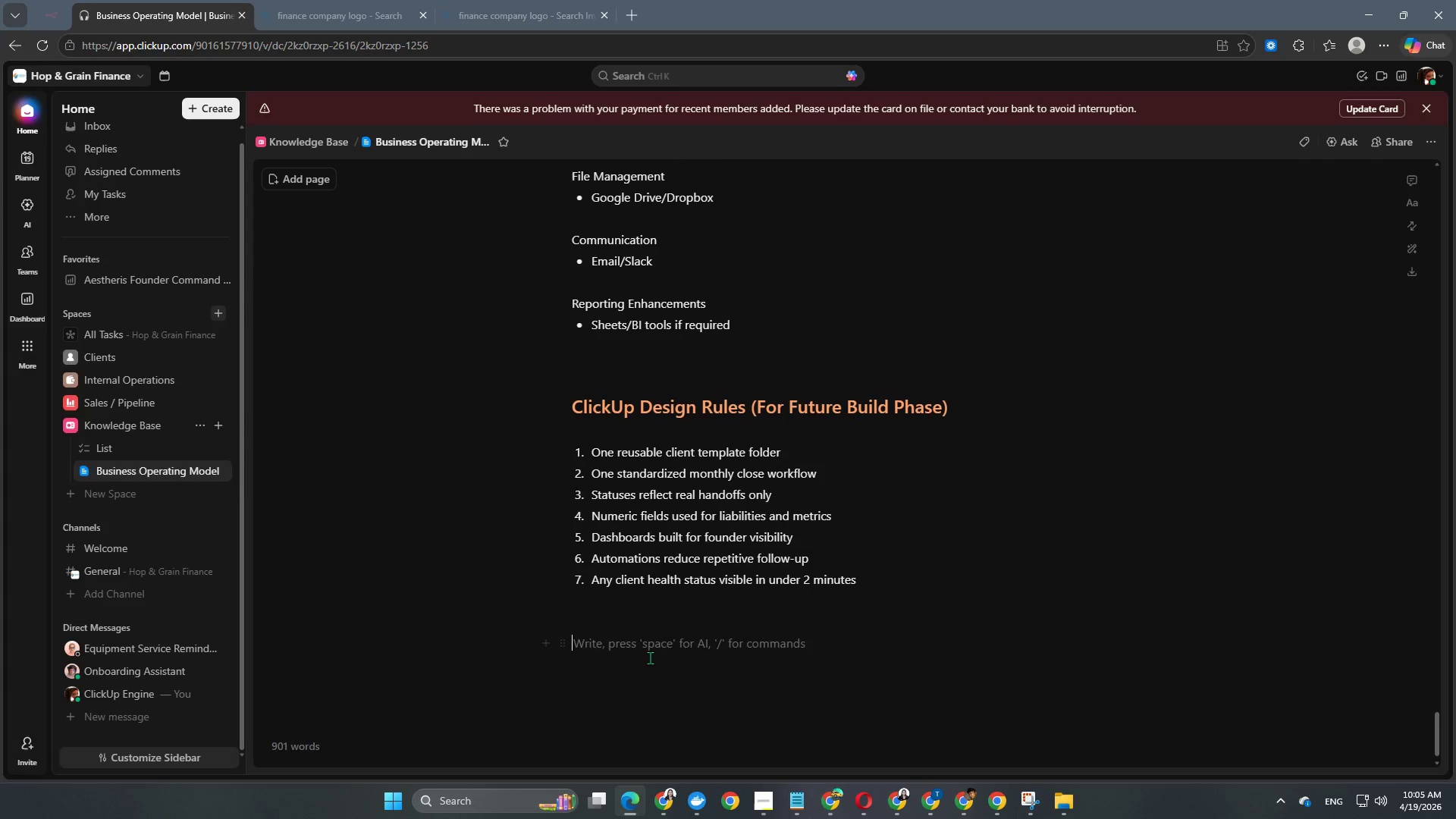 
key(Enter)
 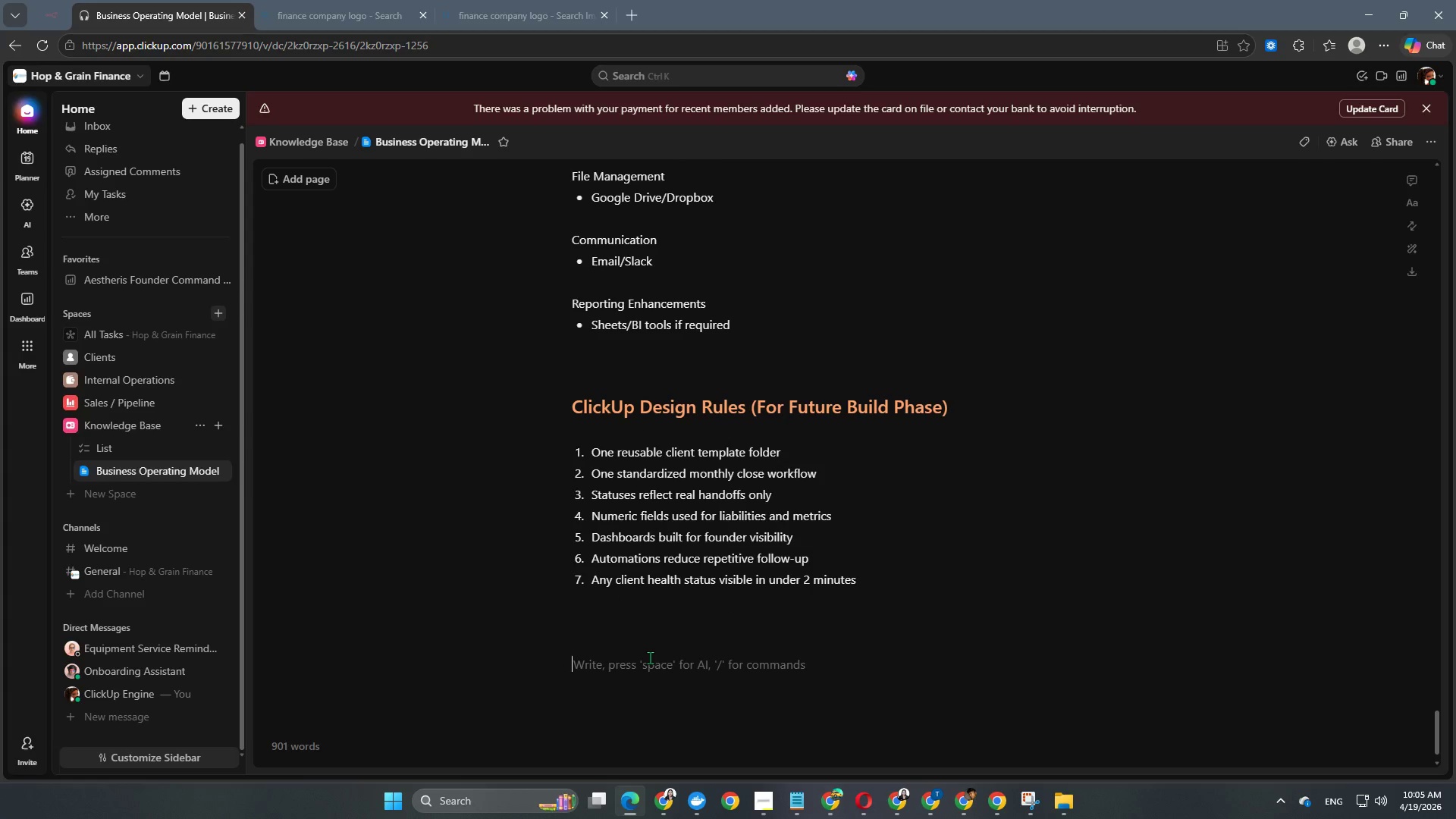 
type(Definition of Success)
 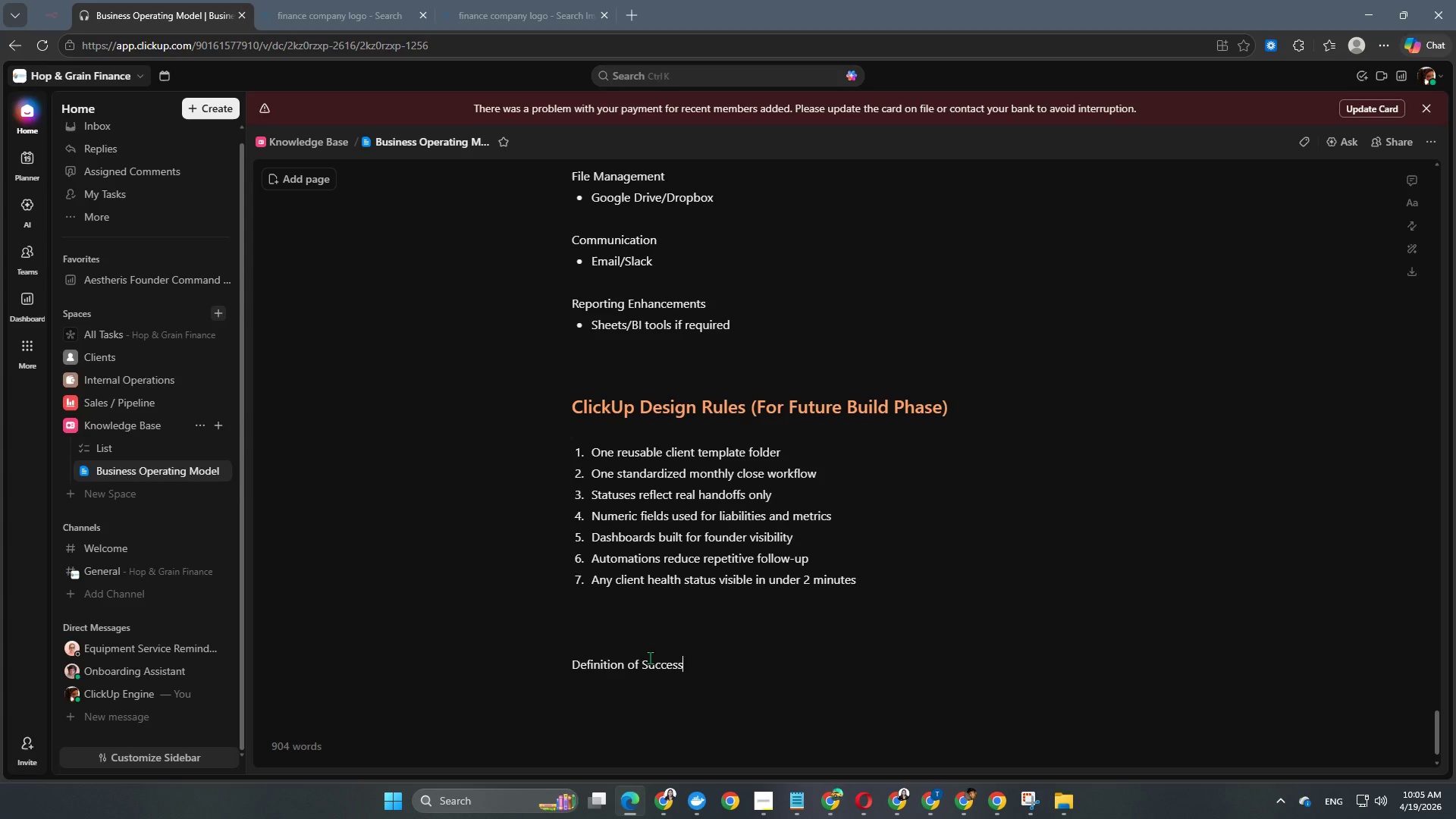 
key(Enter)
 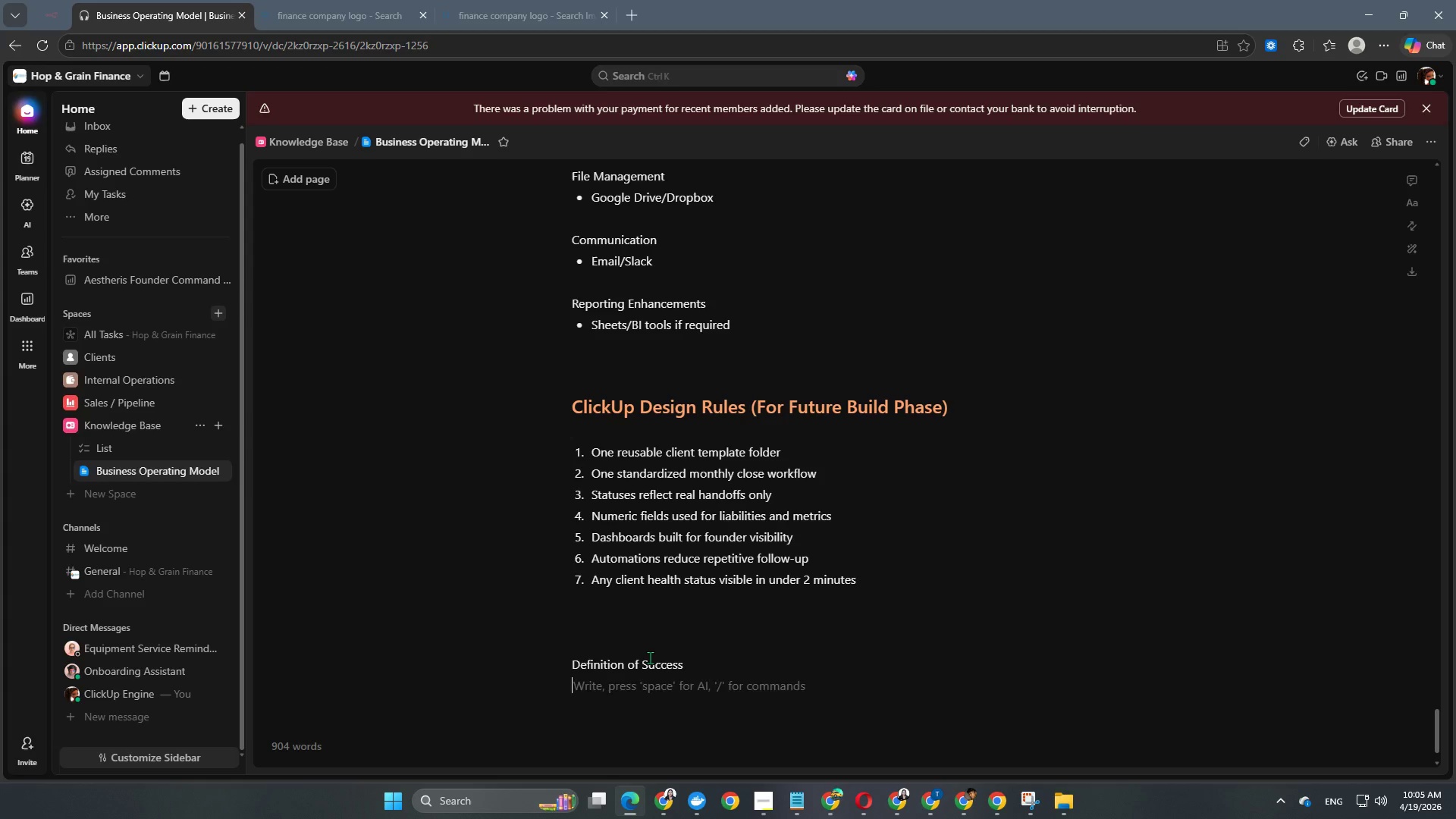 
key(Enter)
 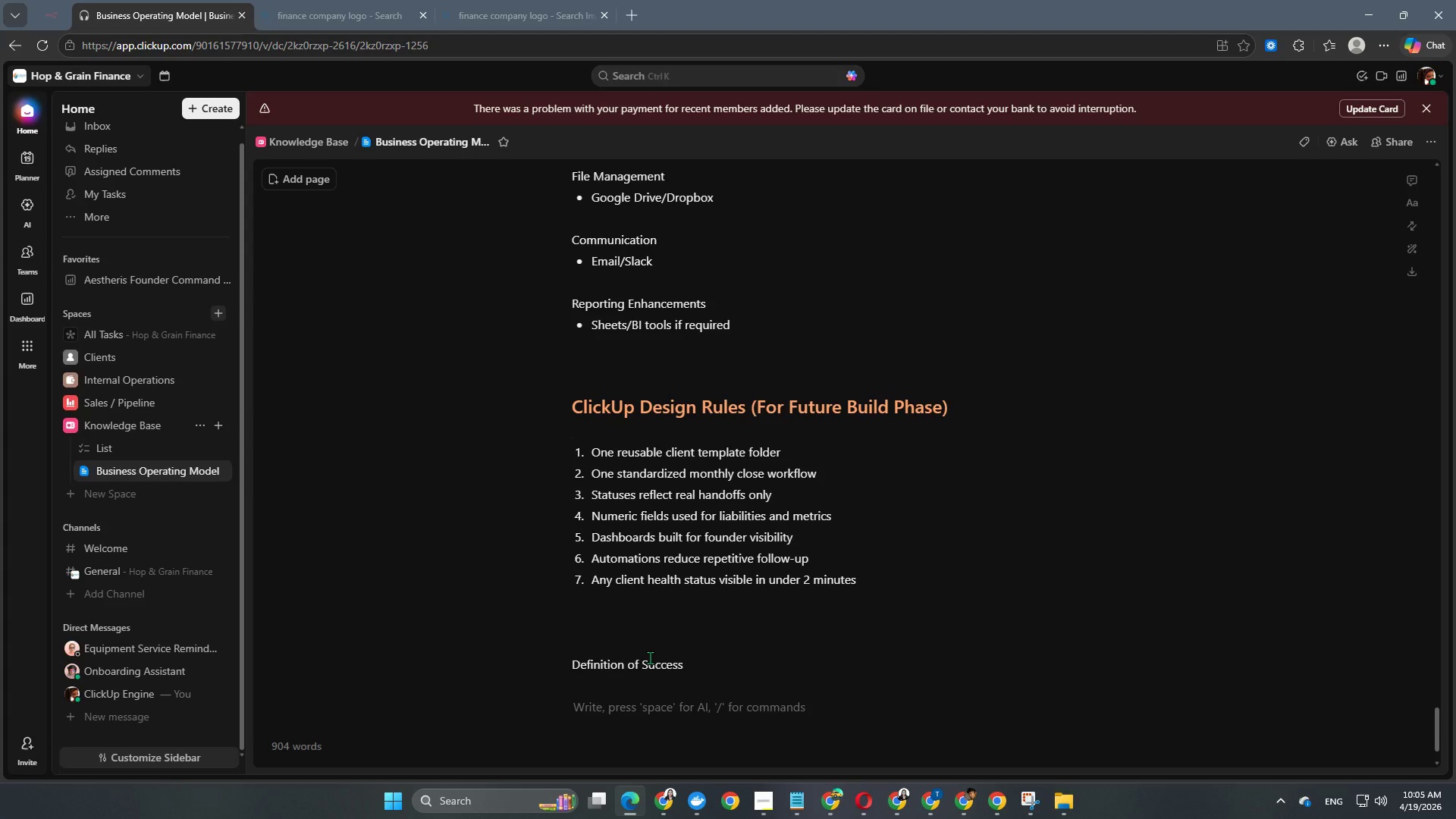 
type(Ho p& Grain Fian)
key(Backspace)
key(Backspace)
type(nance is successful operationally when: )
 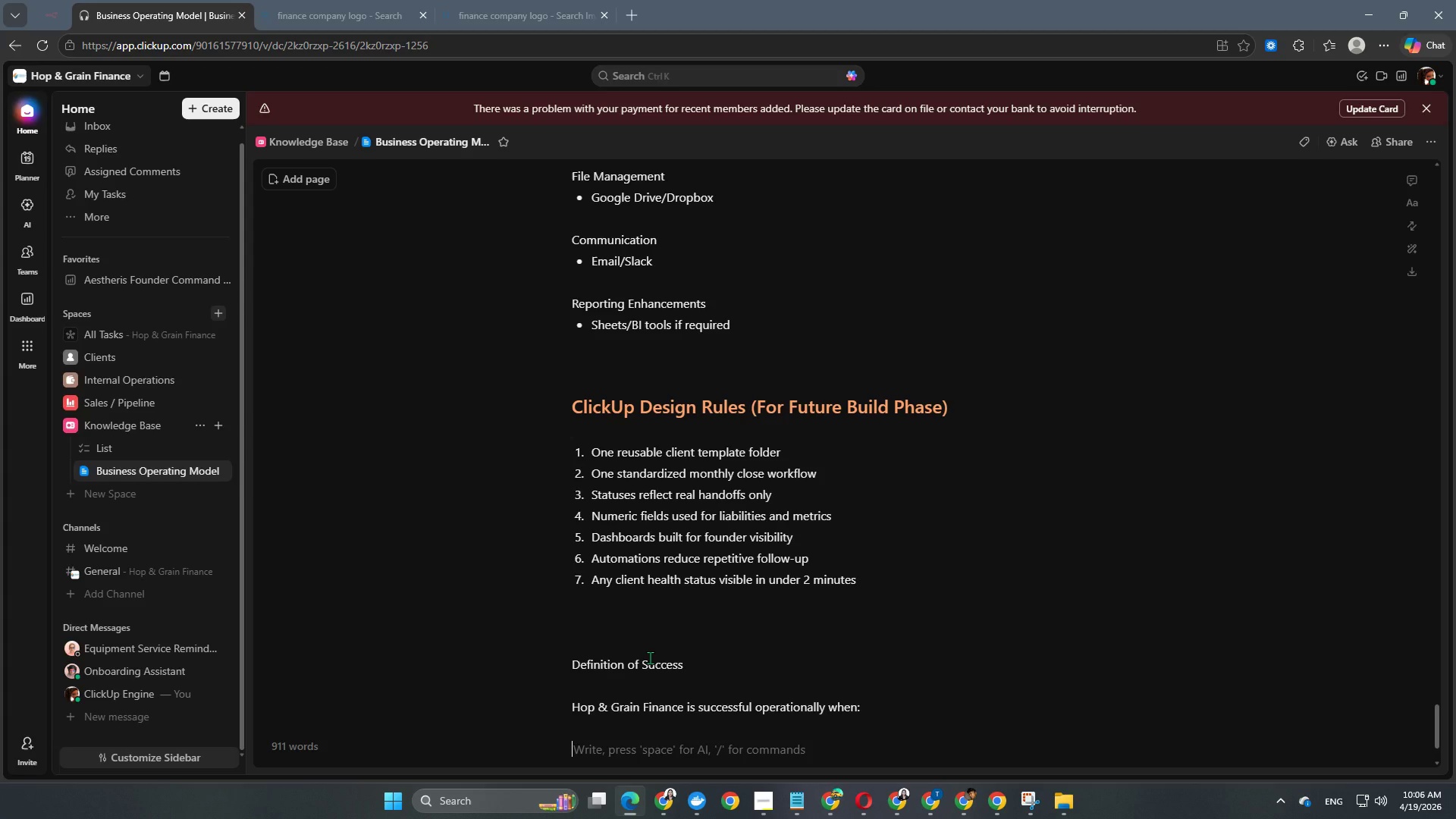 
 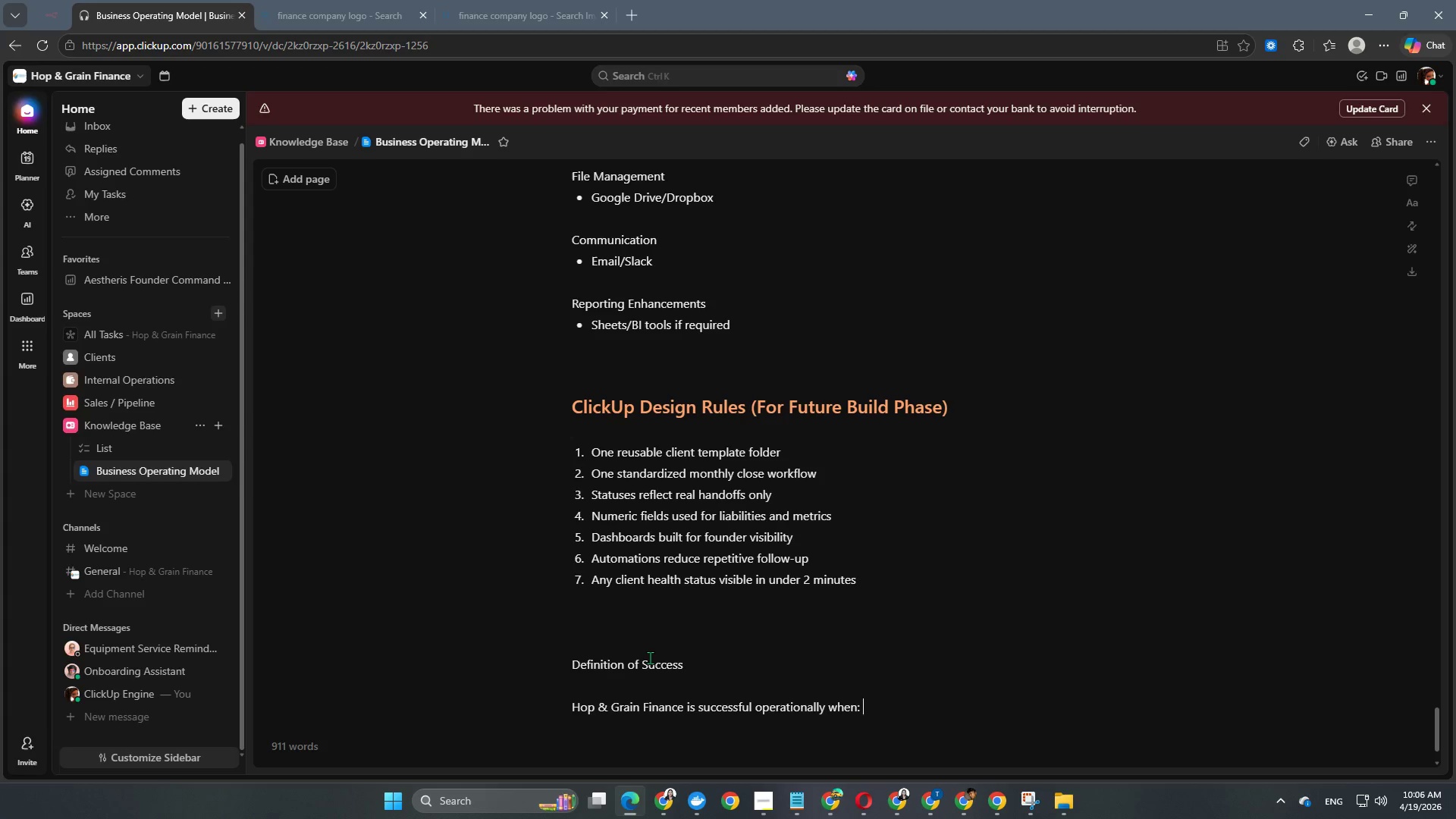 
key(Enter)
 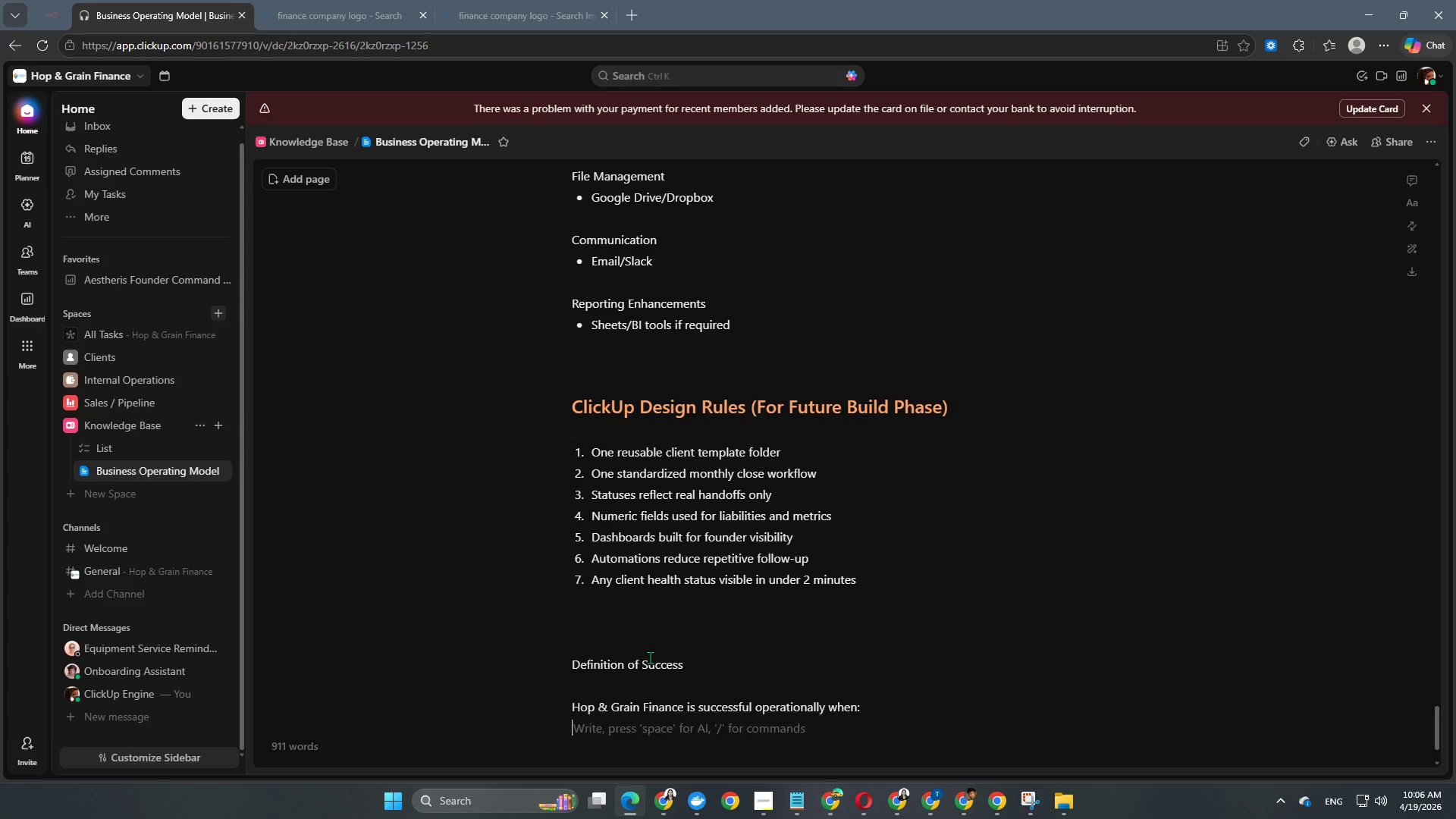 
key(Enter)
 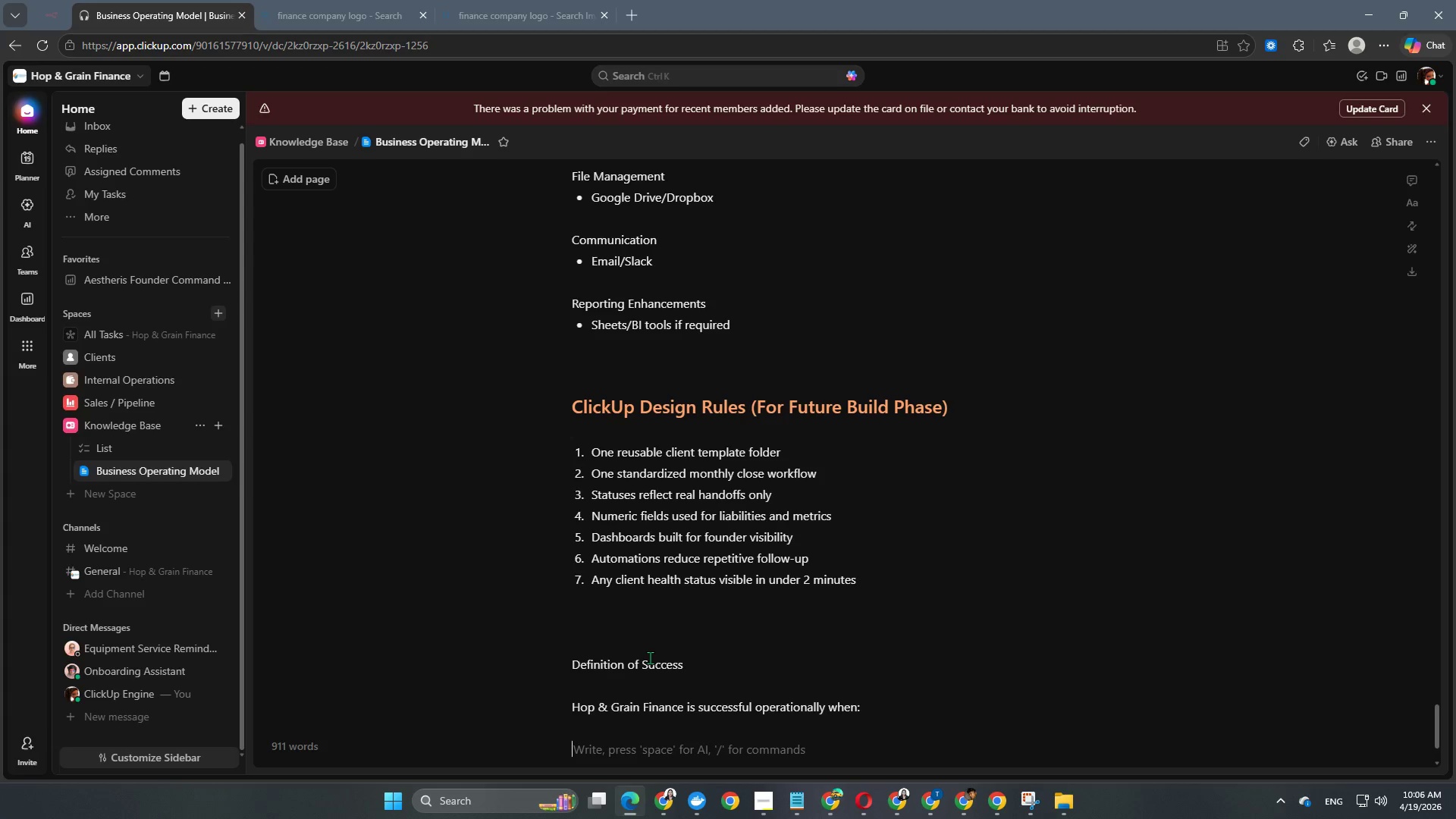 
key(Minus)
 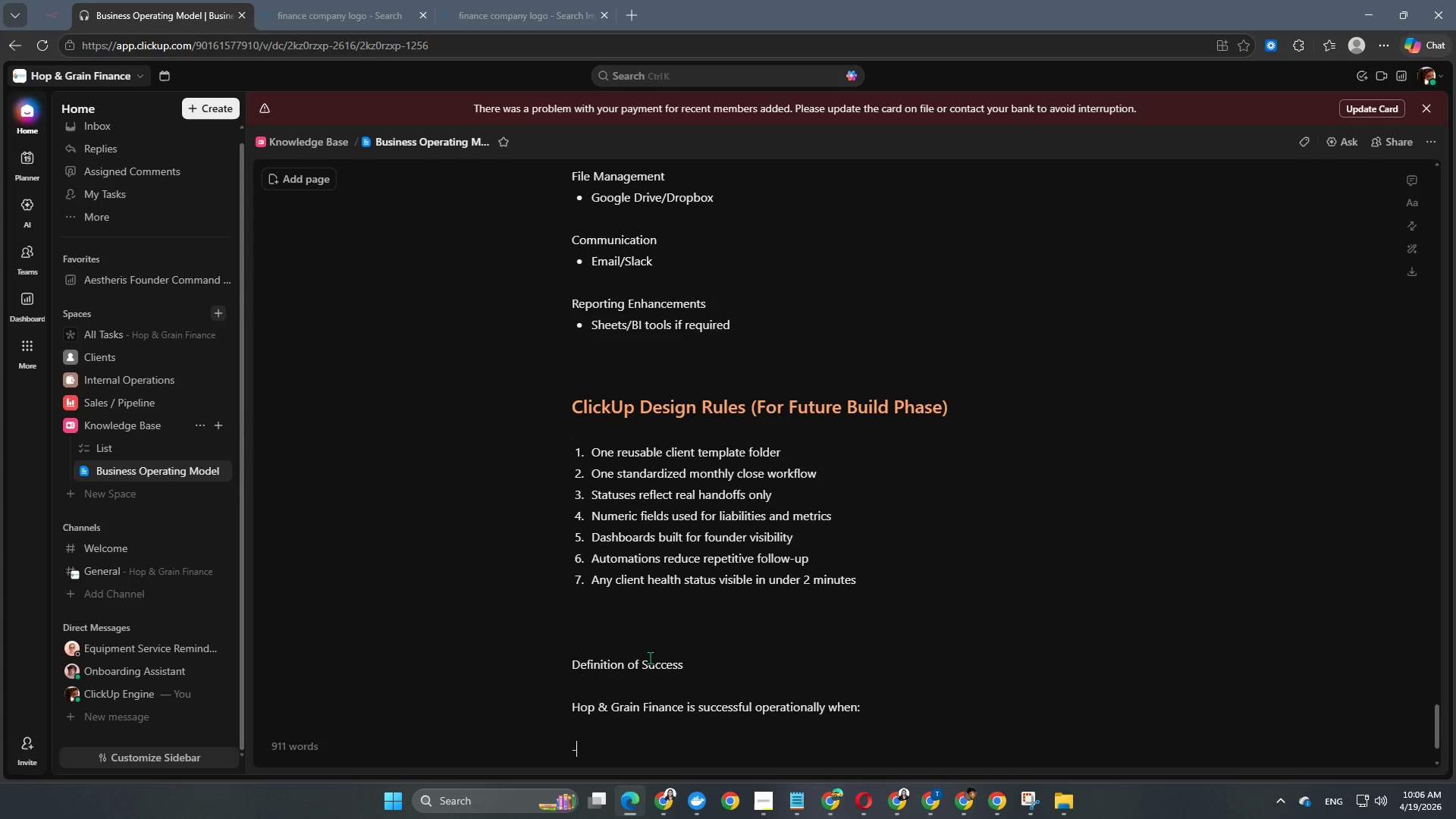 
key(Space)
 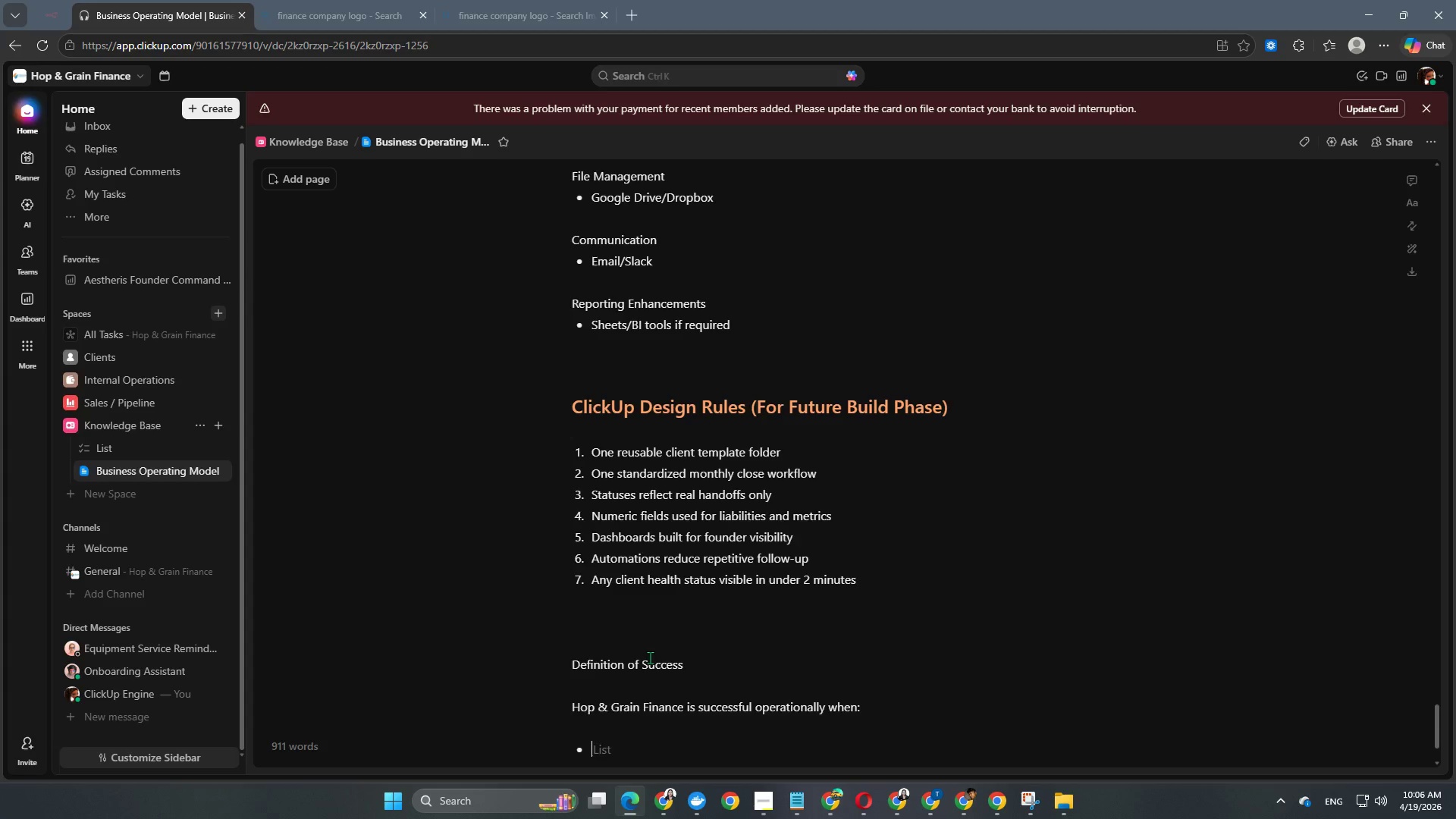 
scroll: coordinate [650, 657], scroll_direction: down, amount: 5.0
 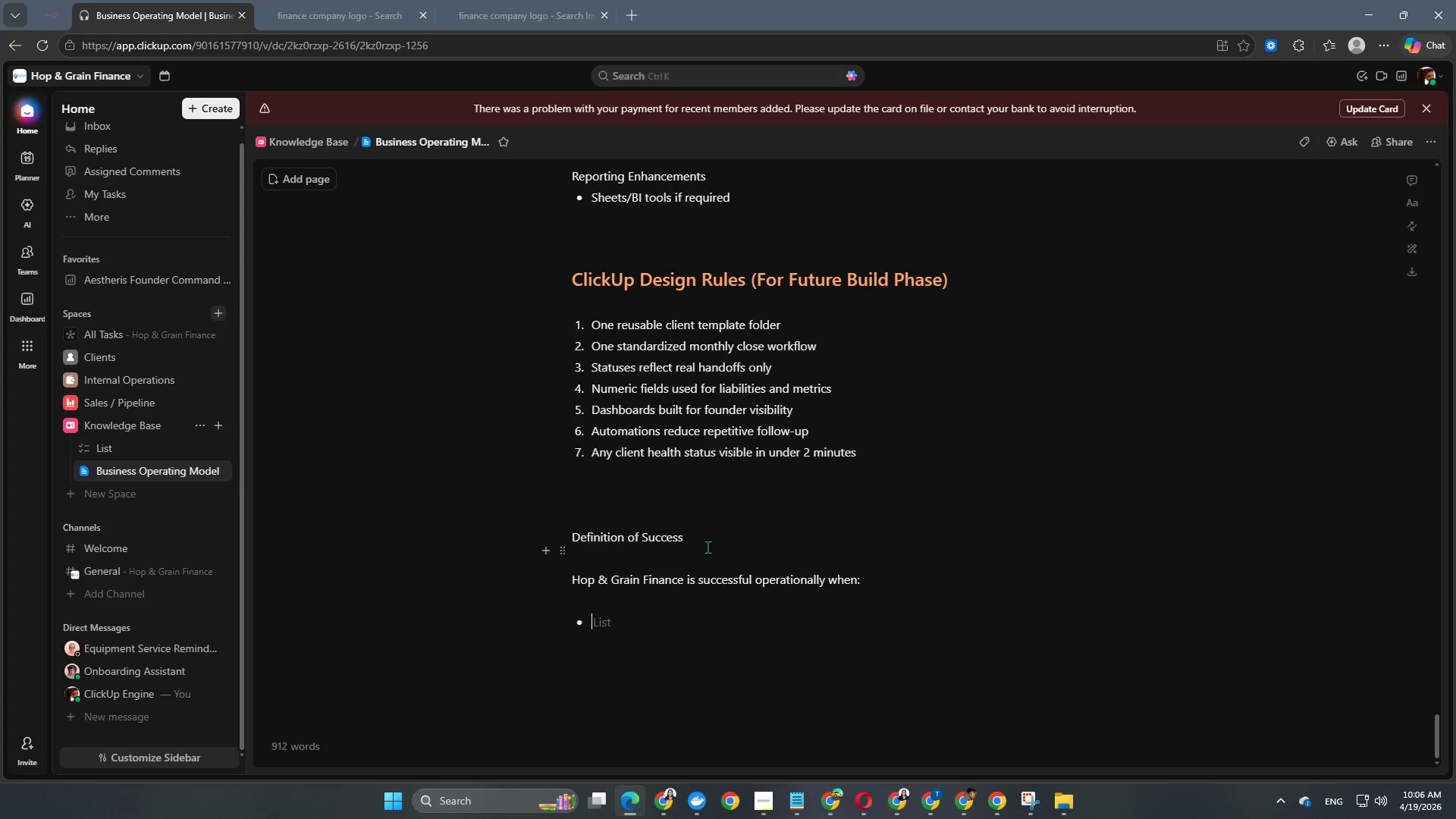 
left_click_drag(start_coordinate=[704, 541], to_coordinate=[545, 534])
 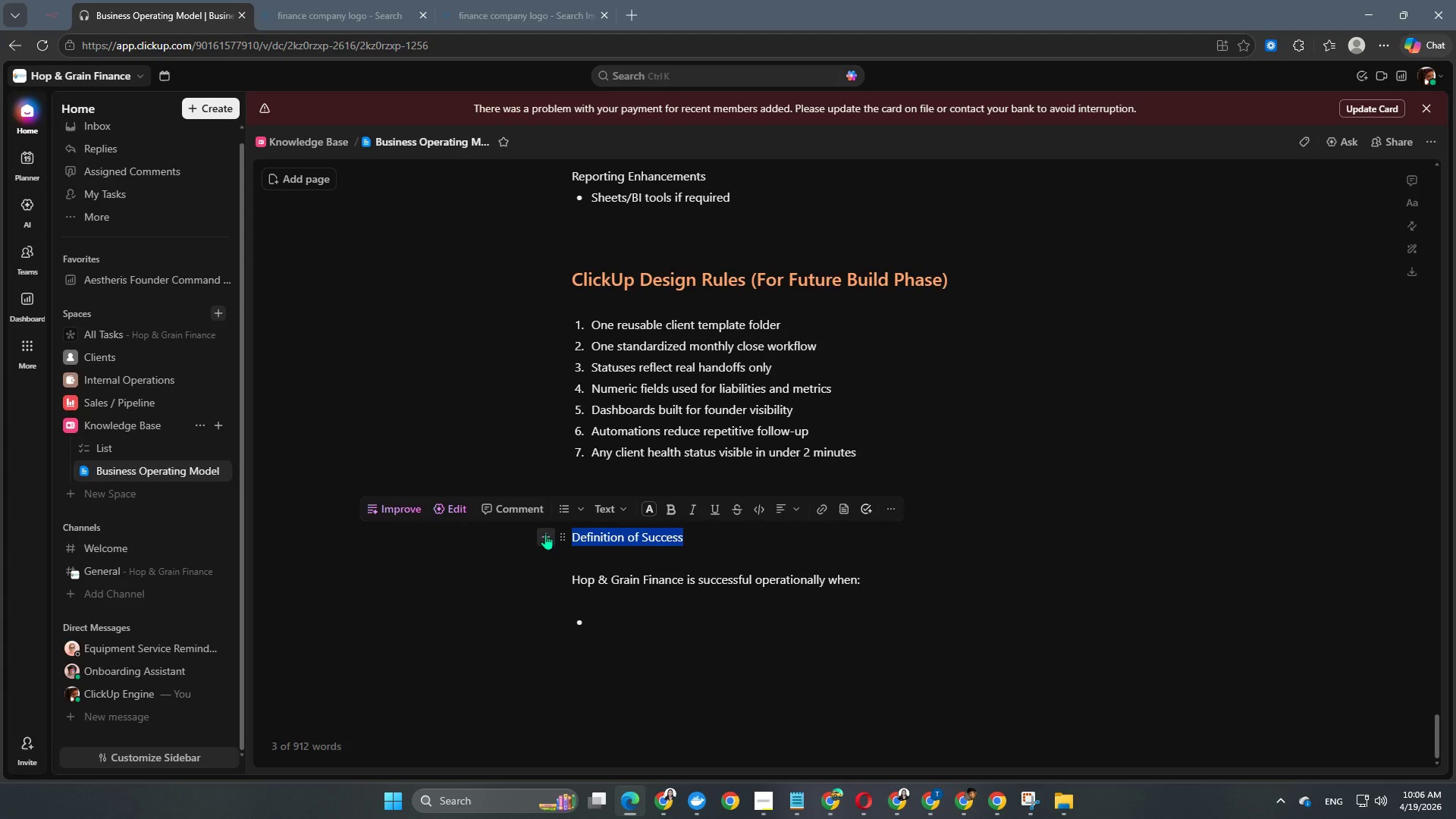 
key(Alt+Control+Numpad2)
 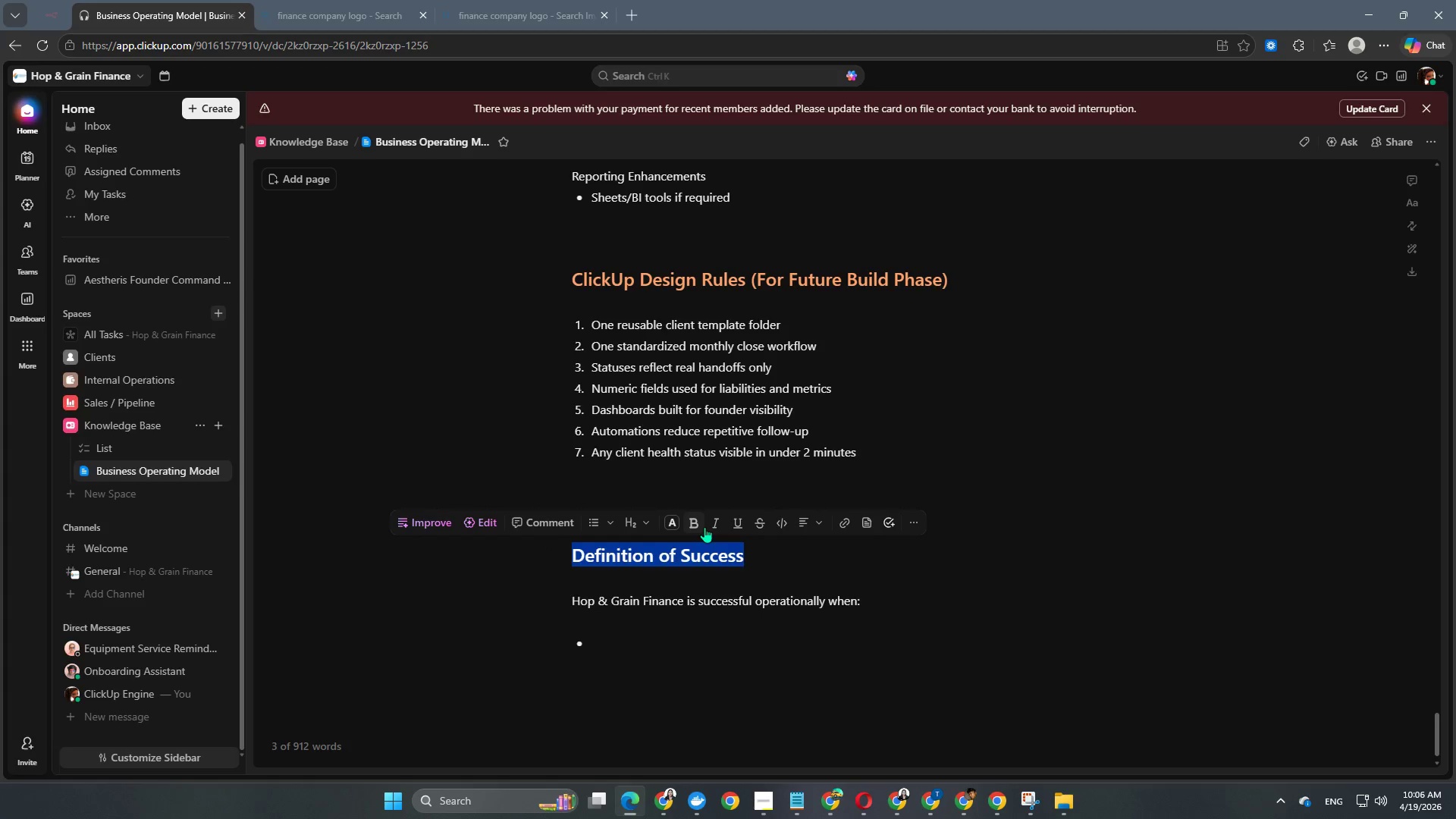 
left_click([671, 526])
 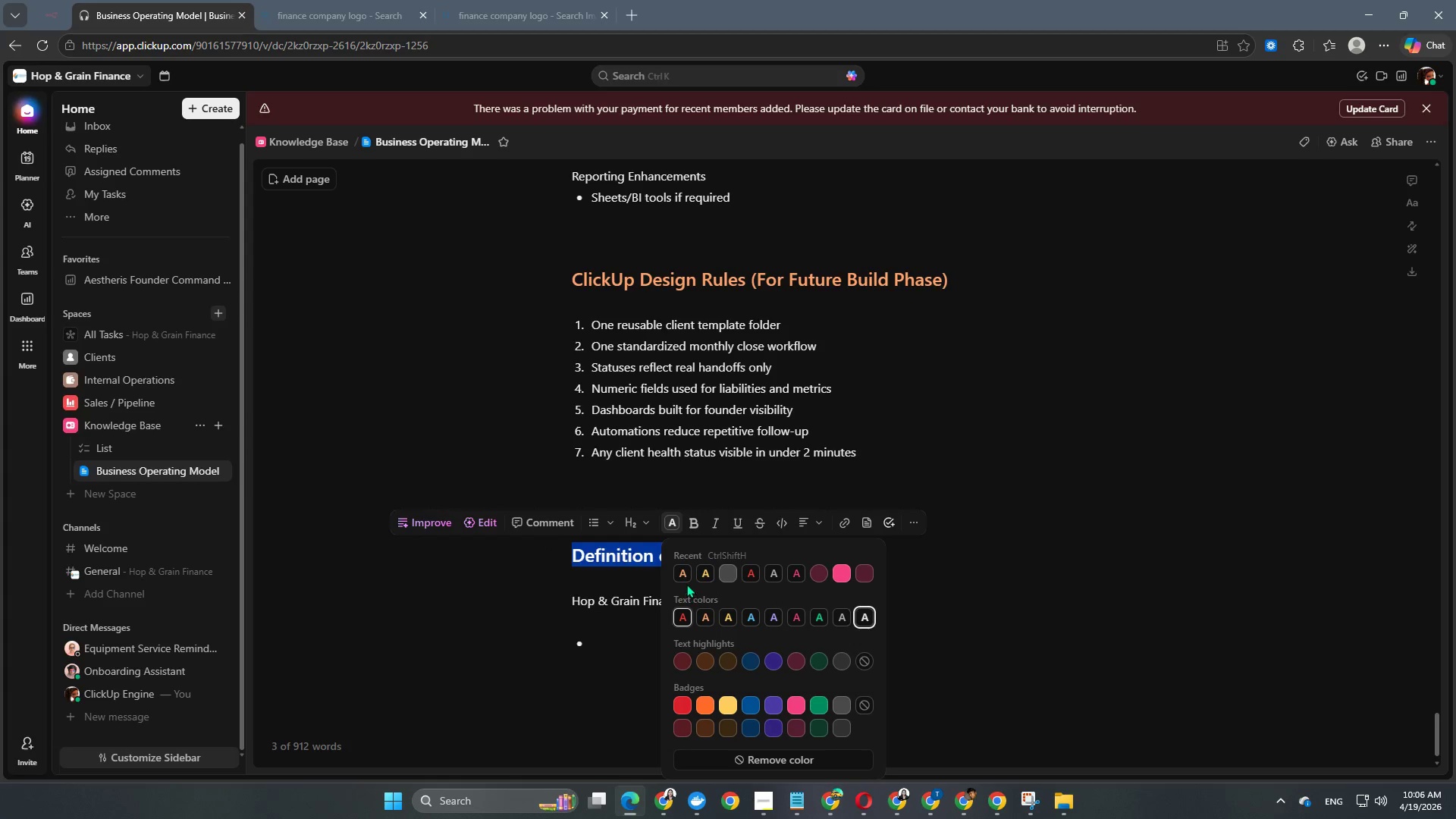 
left_click([686, 576])
 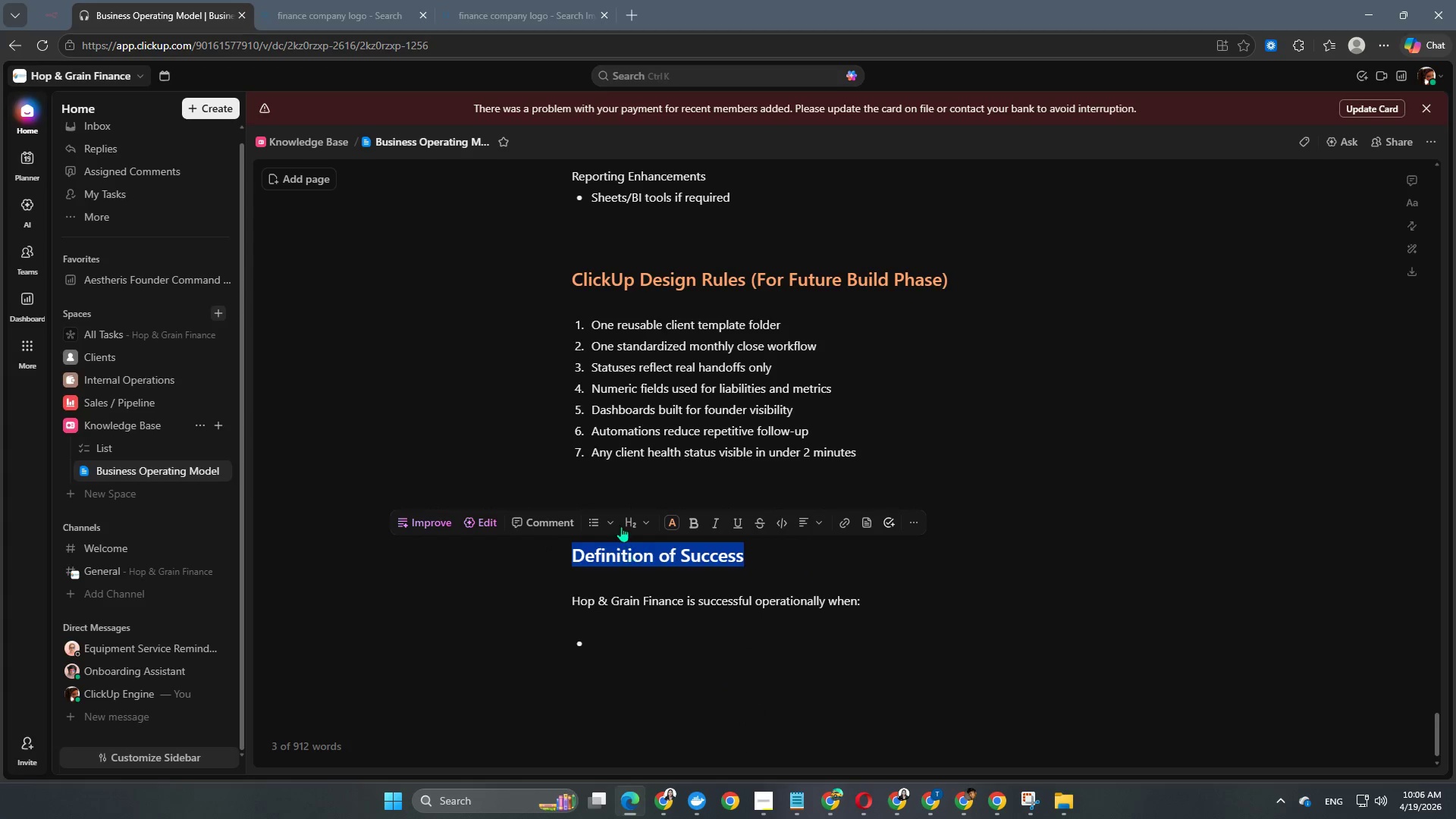 
left_click([621, 507])
 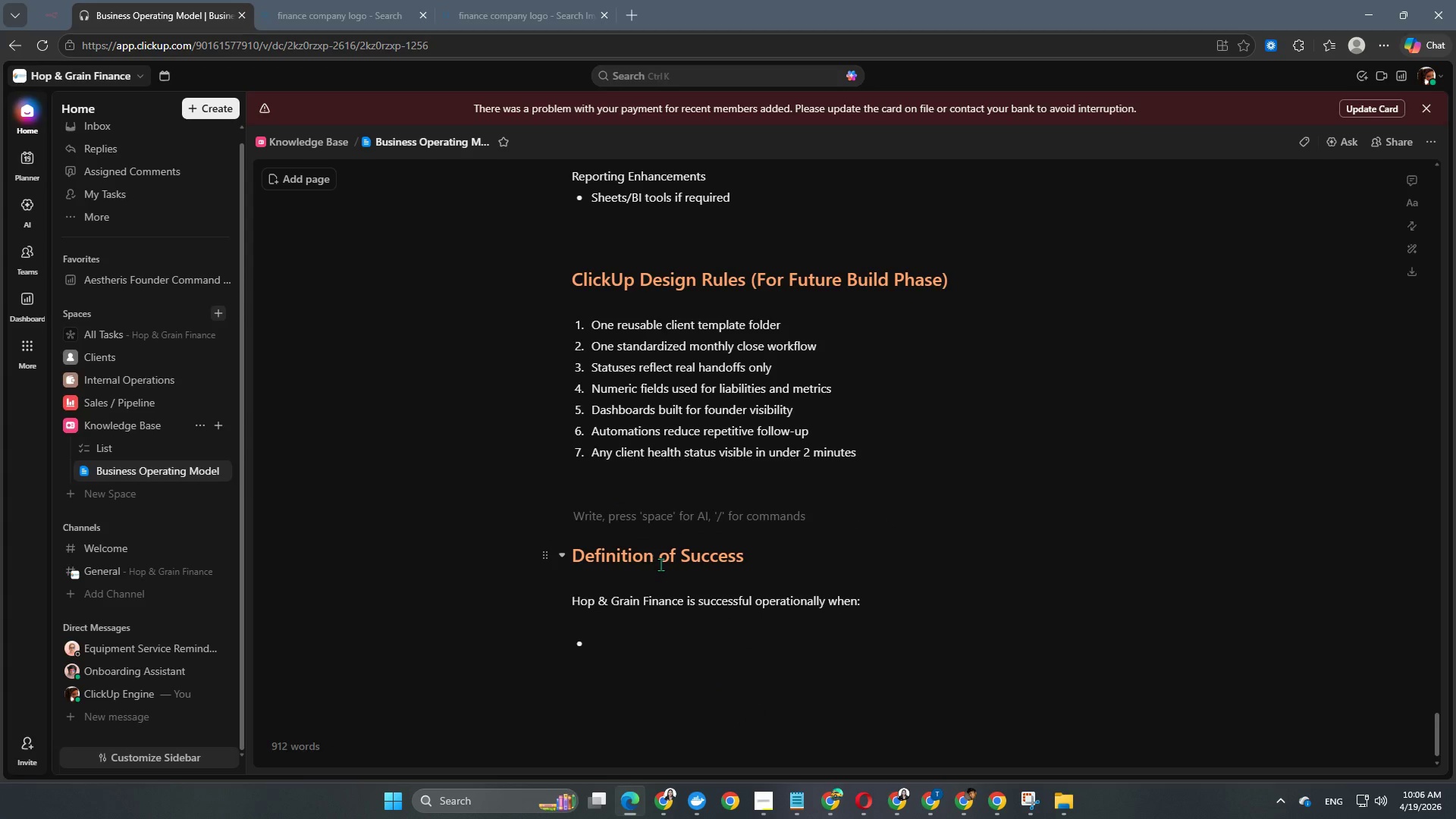 
key(Backspace)
 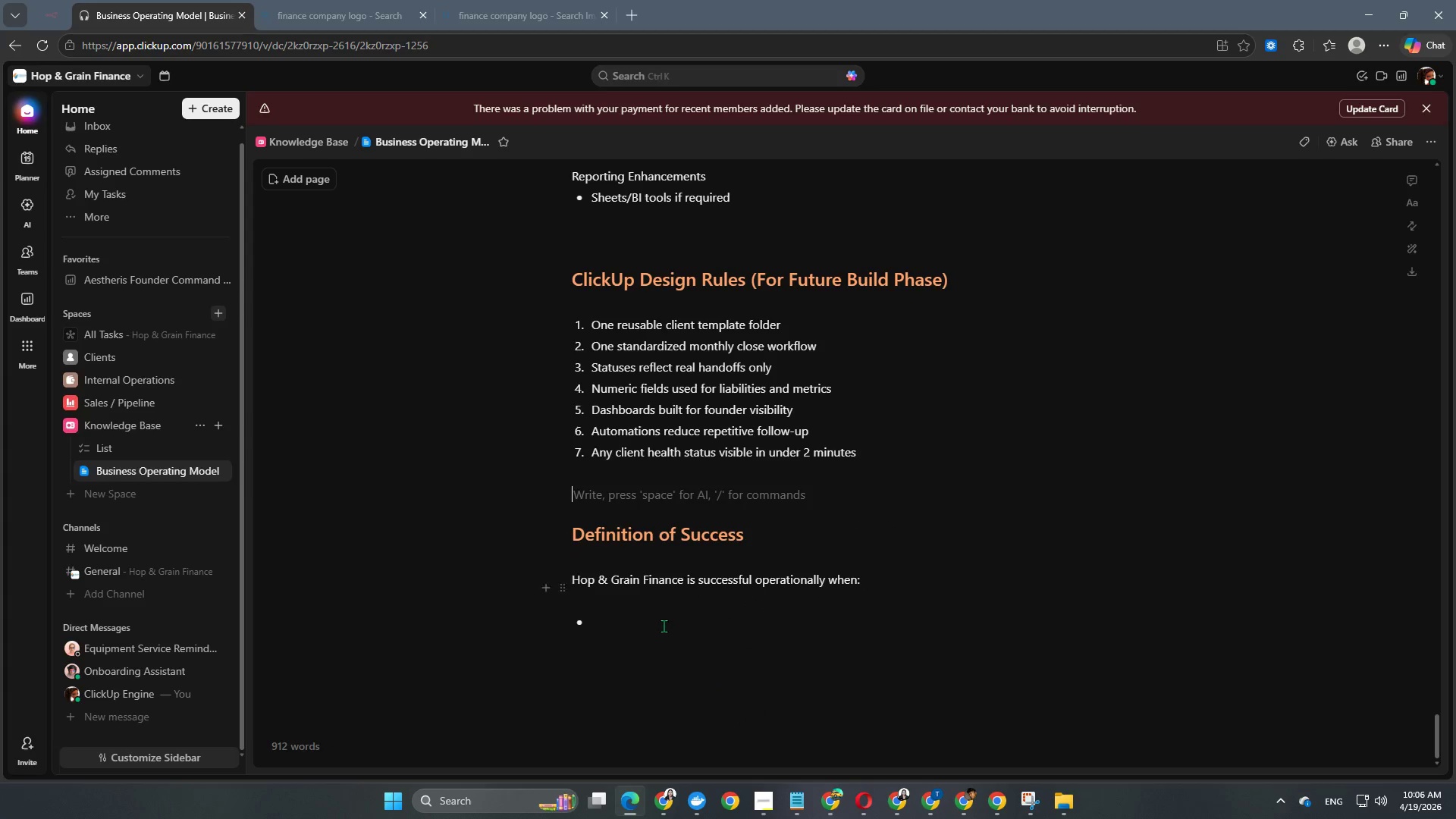 
left_click([663, 628])
 